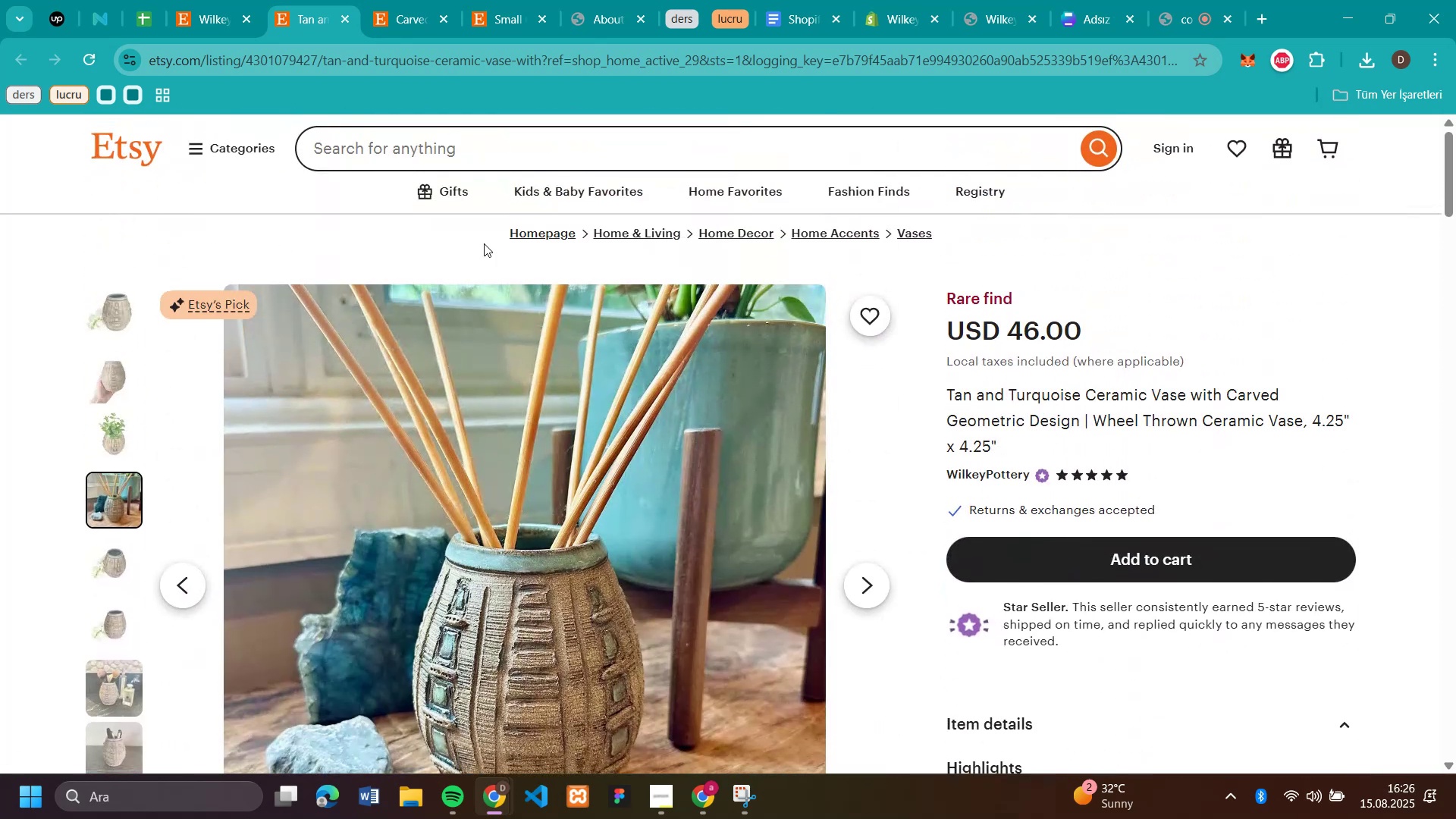 
scroll: coordinate [566, 535], scroll_direction: down, amount: 11.0
 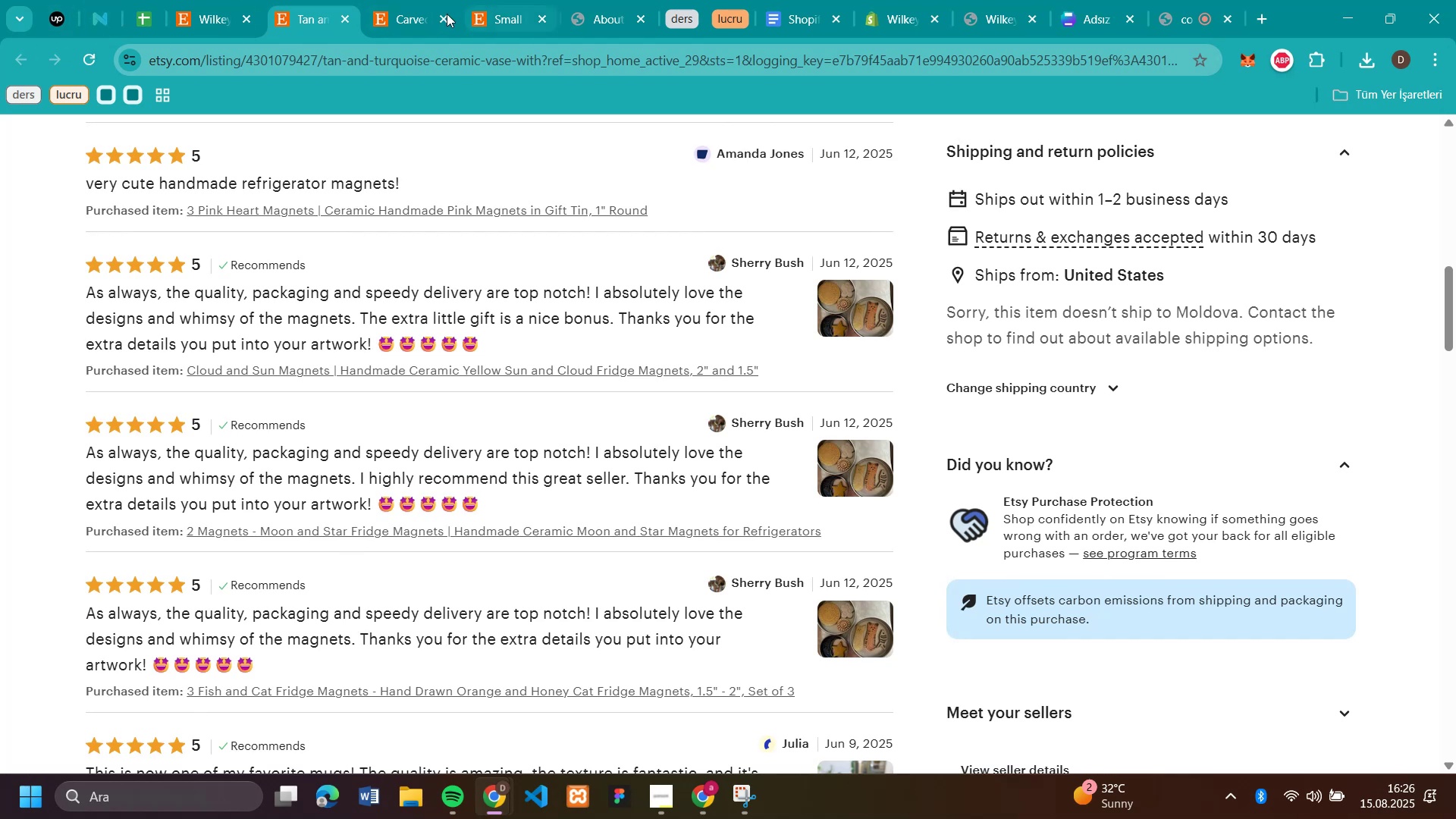 
left_click([218, 19])
 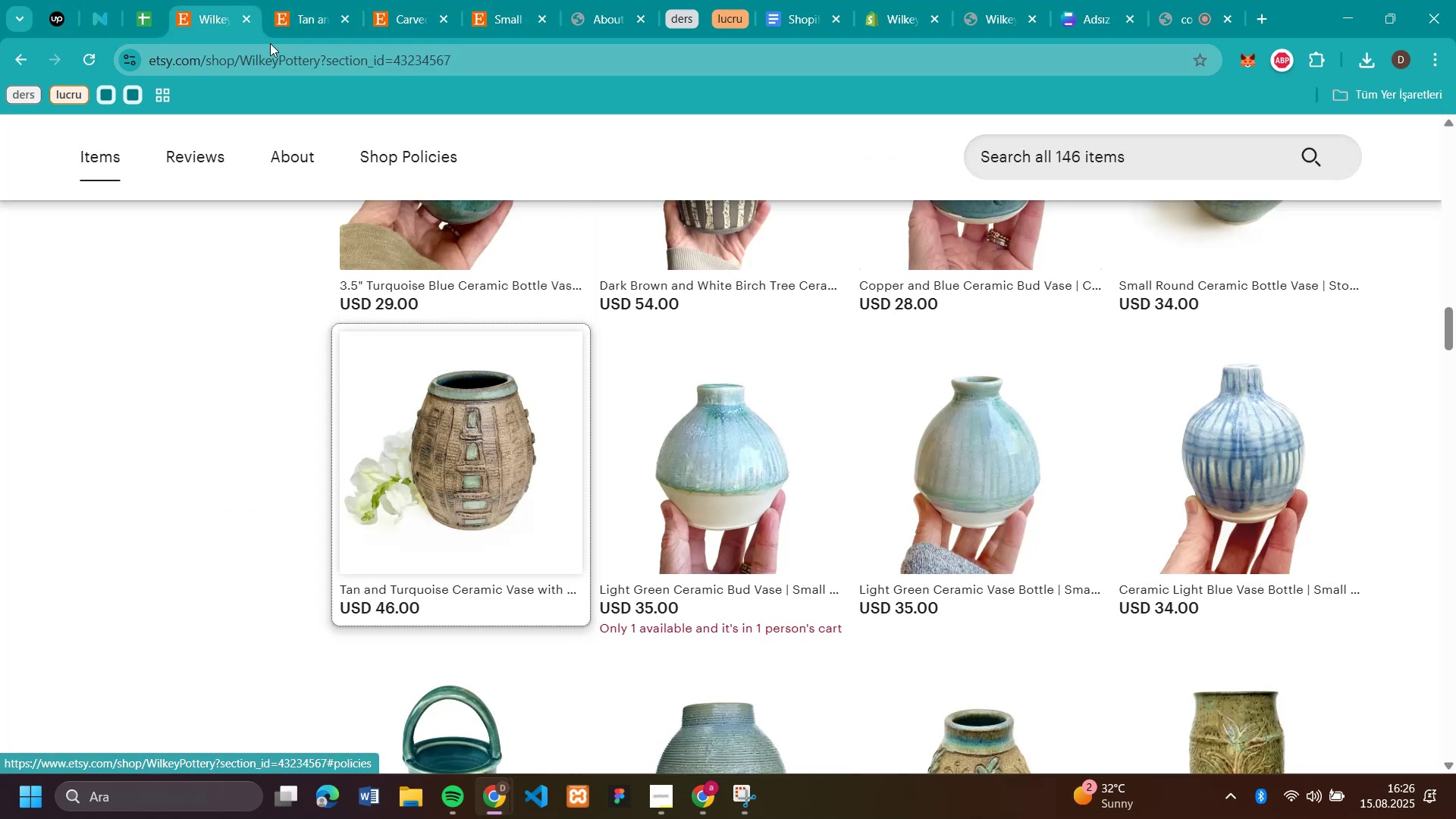 
left_click([318, 16])
 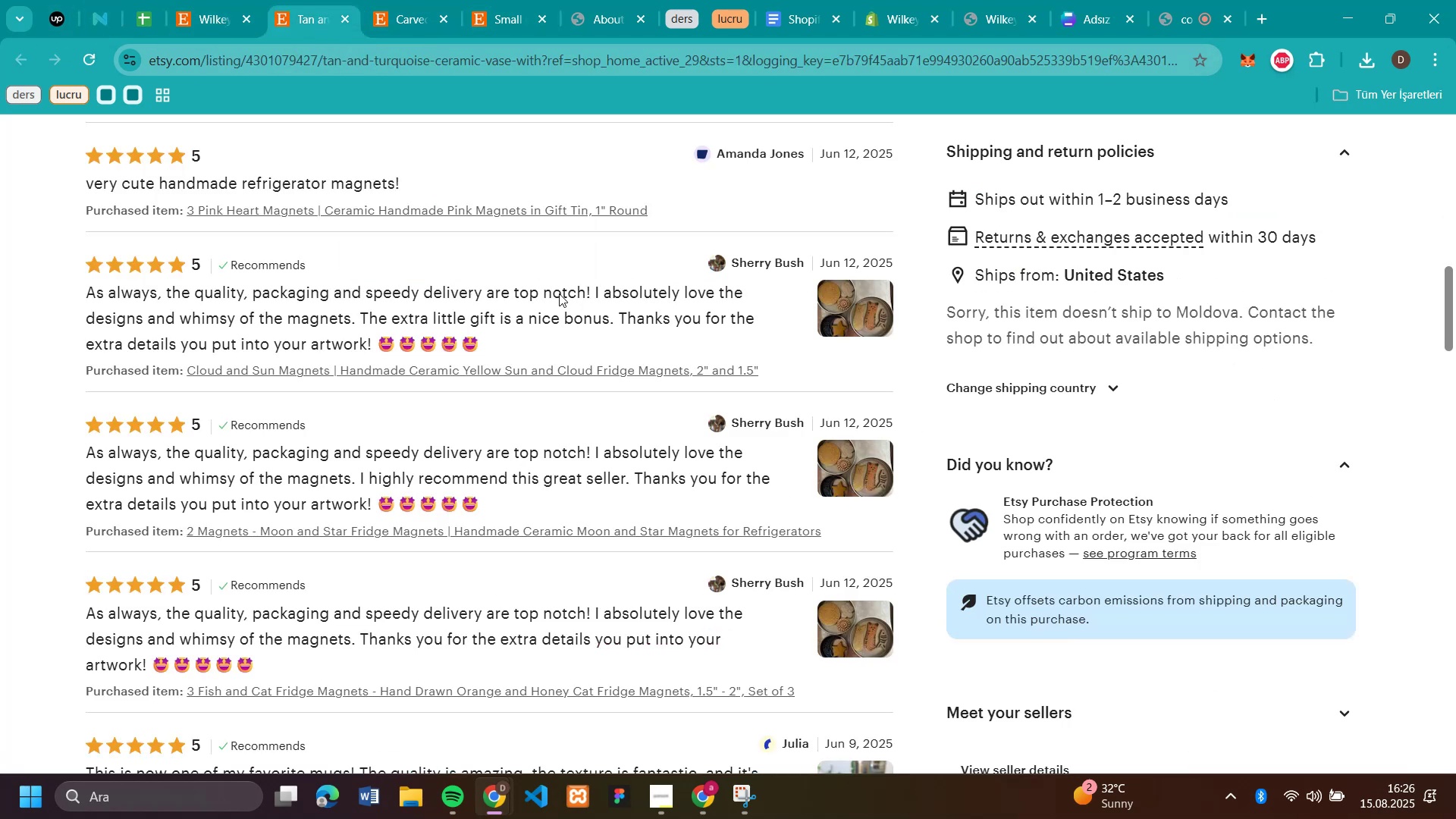 
scroll: coordinate [682, 435], scroll_direction: up, amount: 5.0
 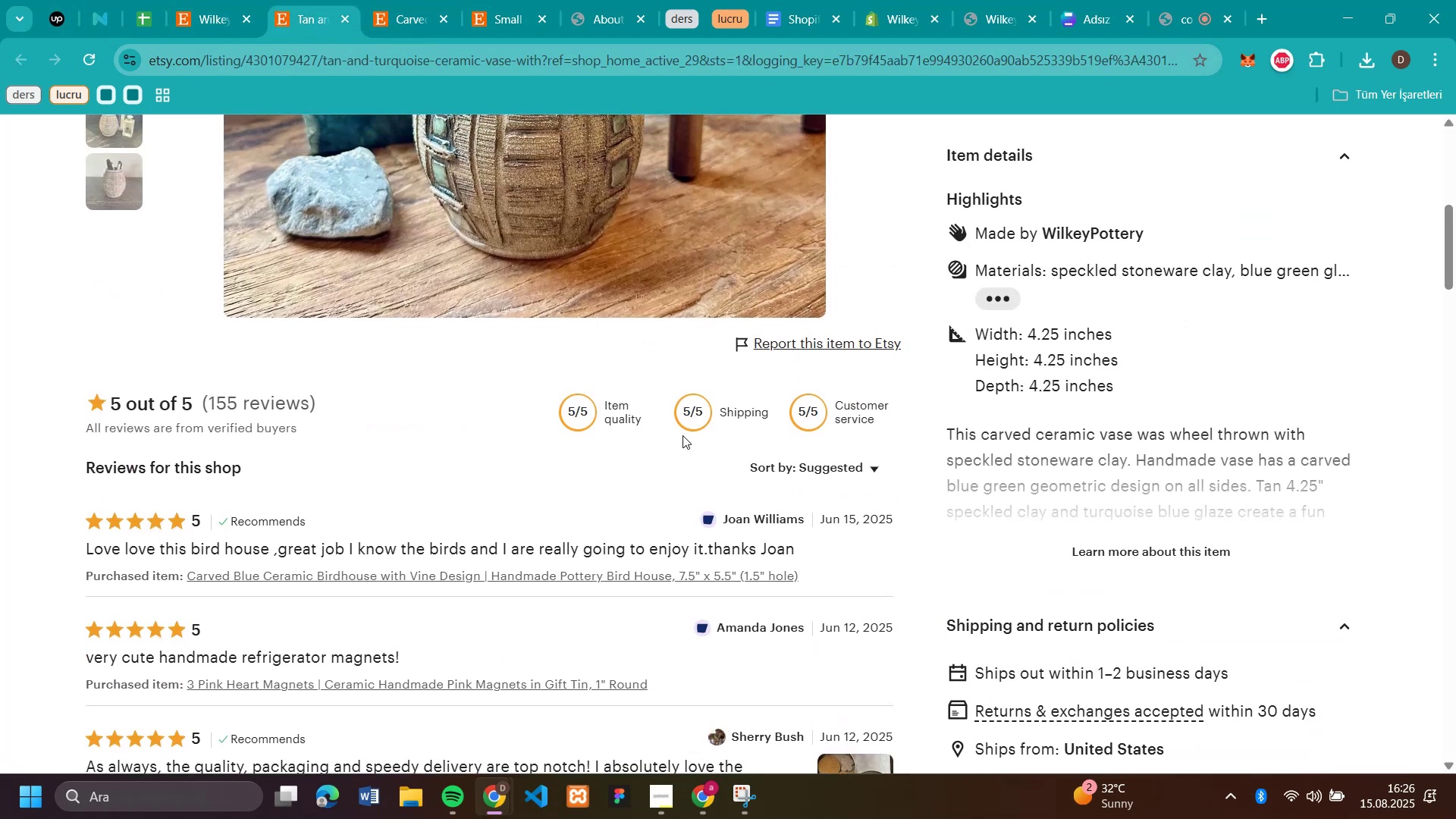 
scroll: coordinate [670, 430], scroll_direction: down, amount: 12.0
 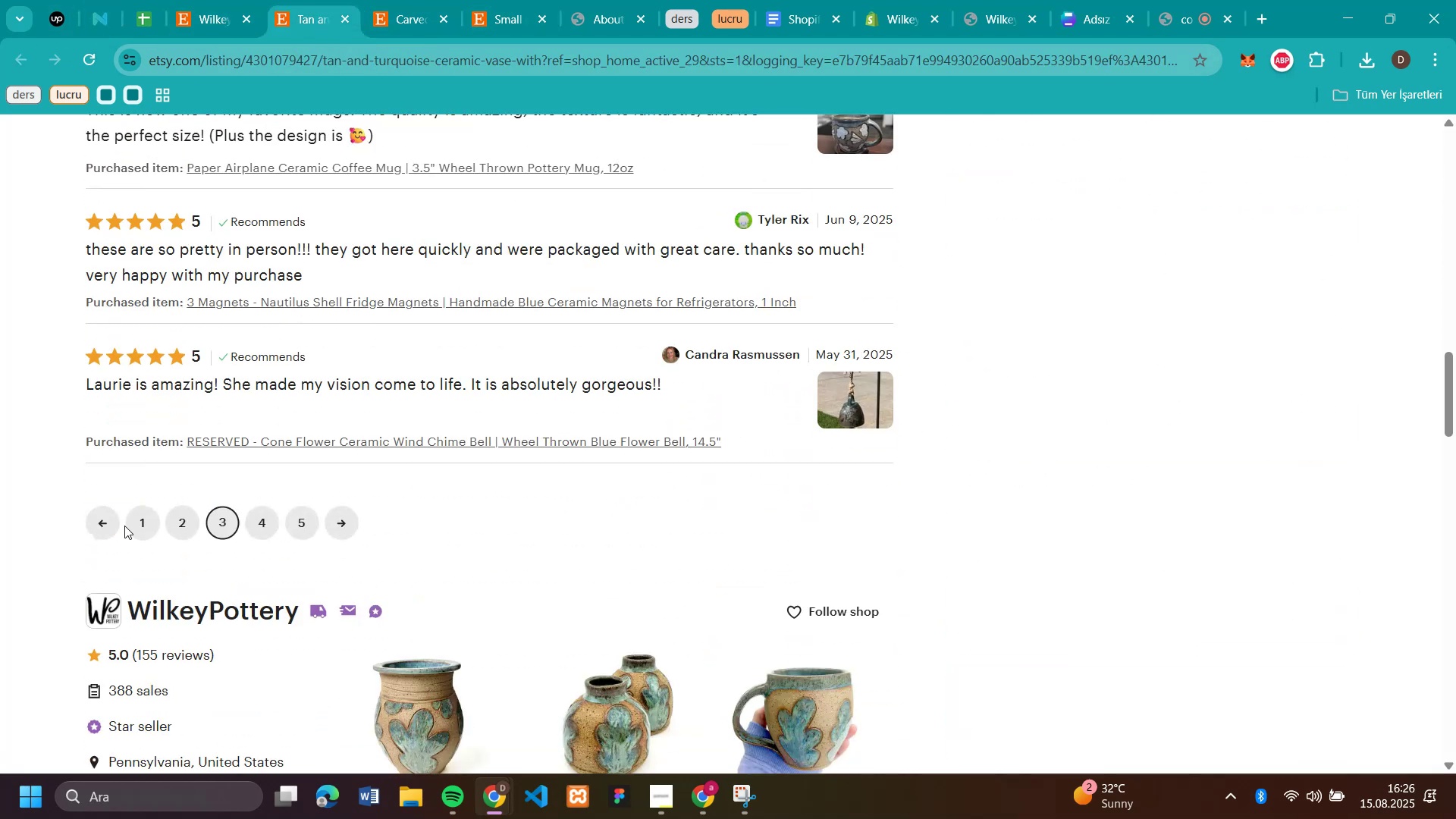 
left_click([131, 522])
 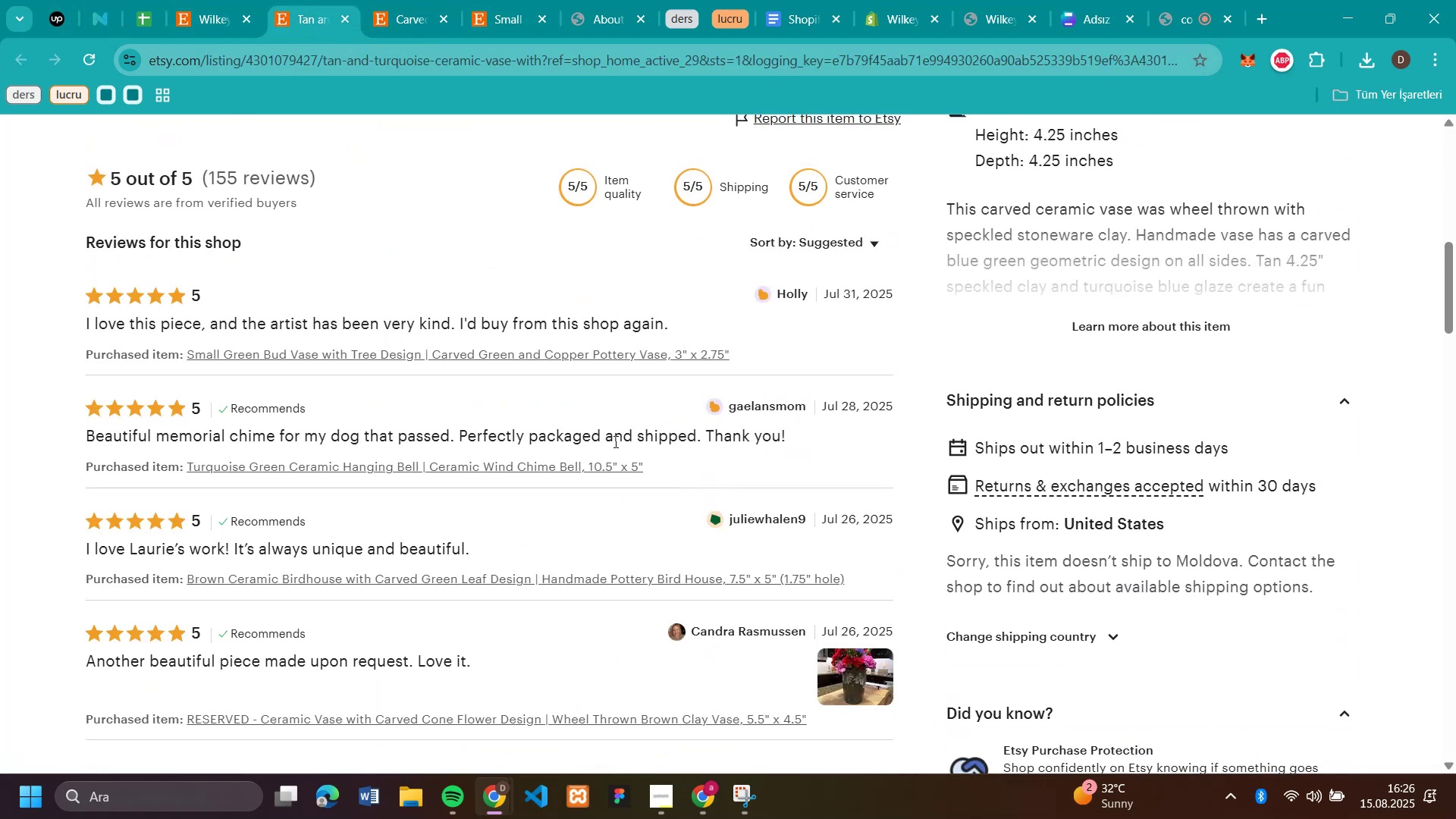 
scroll: coordinate [617, 440], scroll_direction: down, amount: 7.0
 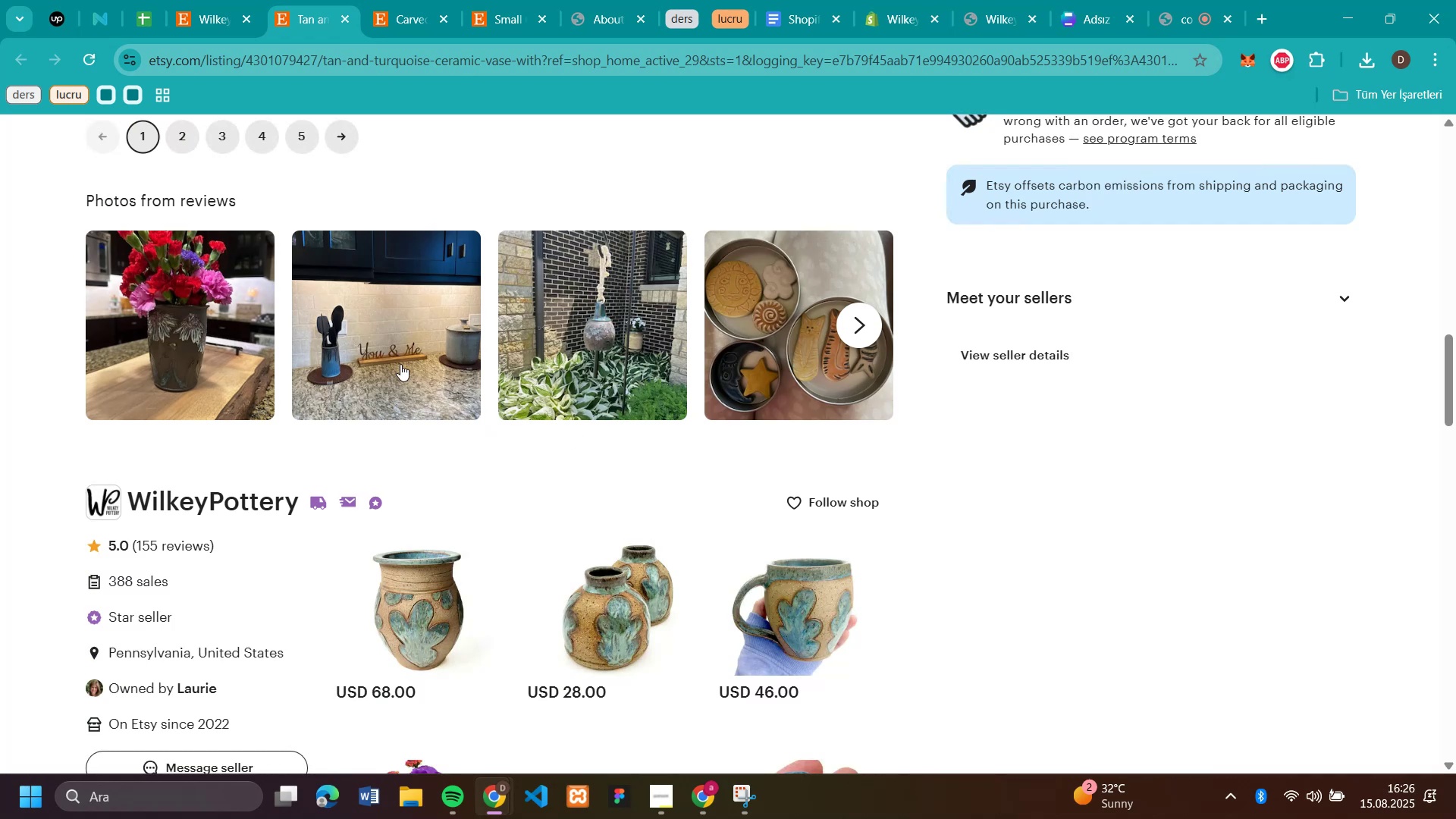 
left_click([360, 346])
 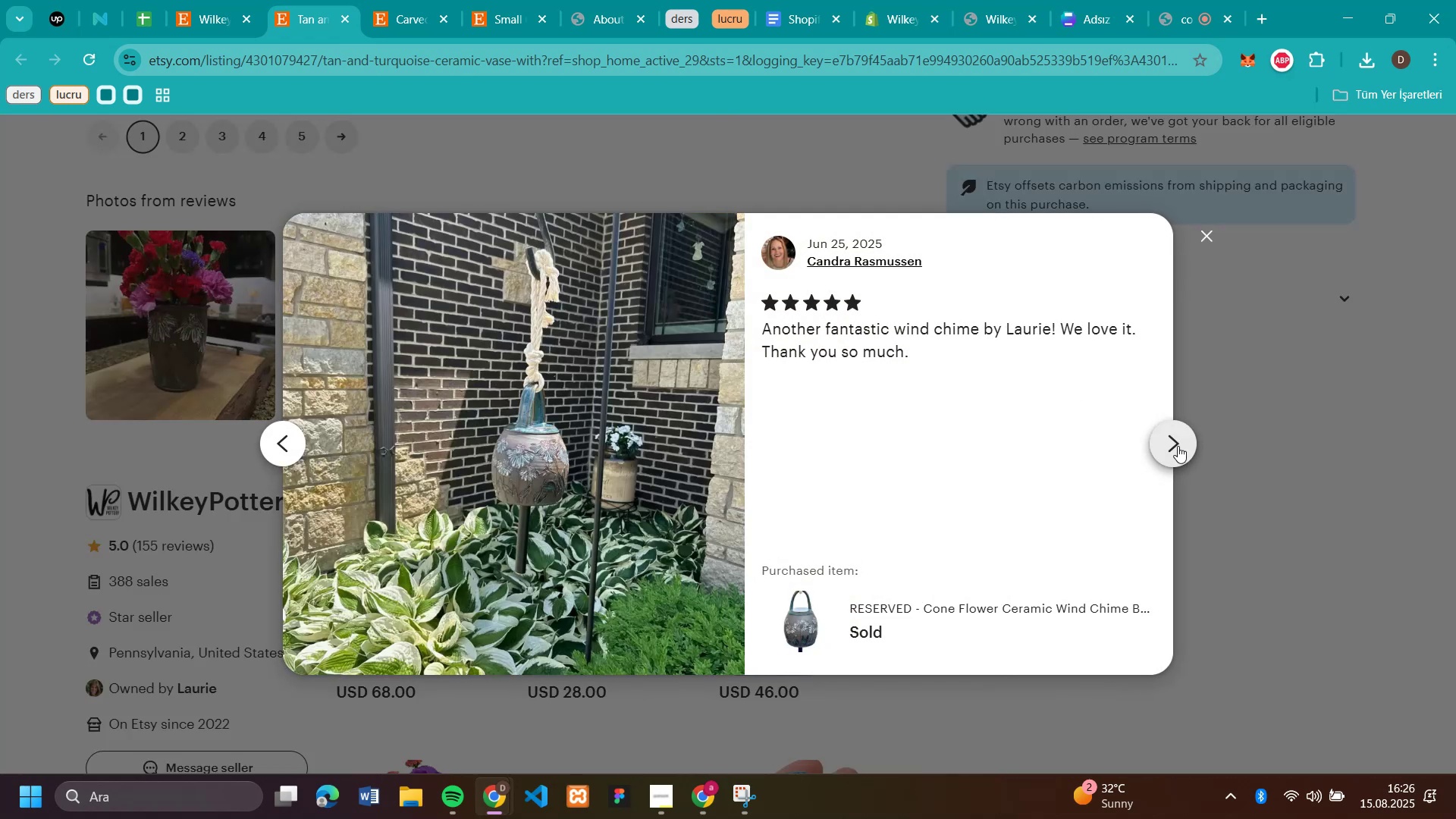 
double_click([1180, 447])
 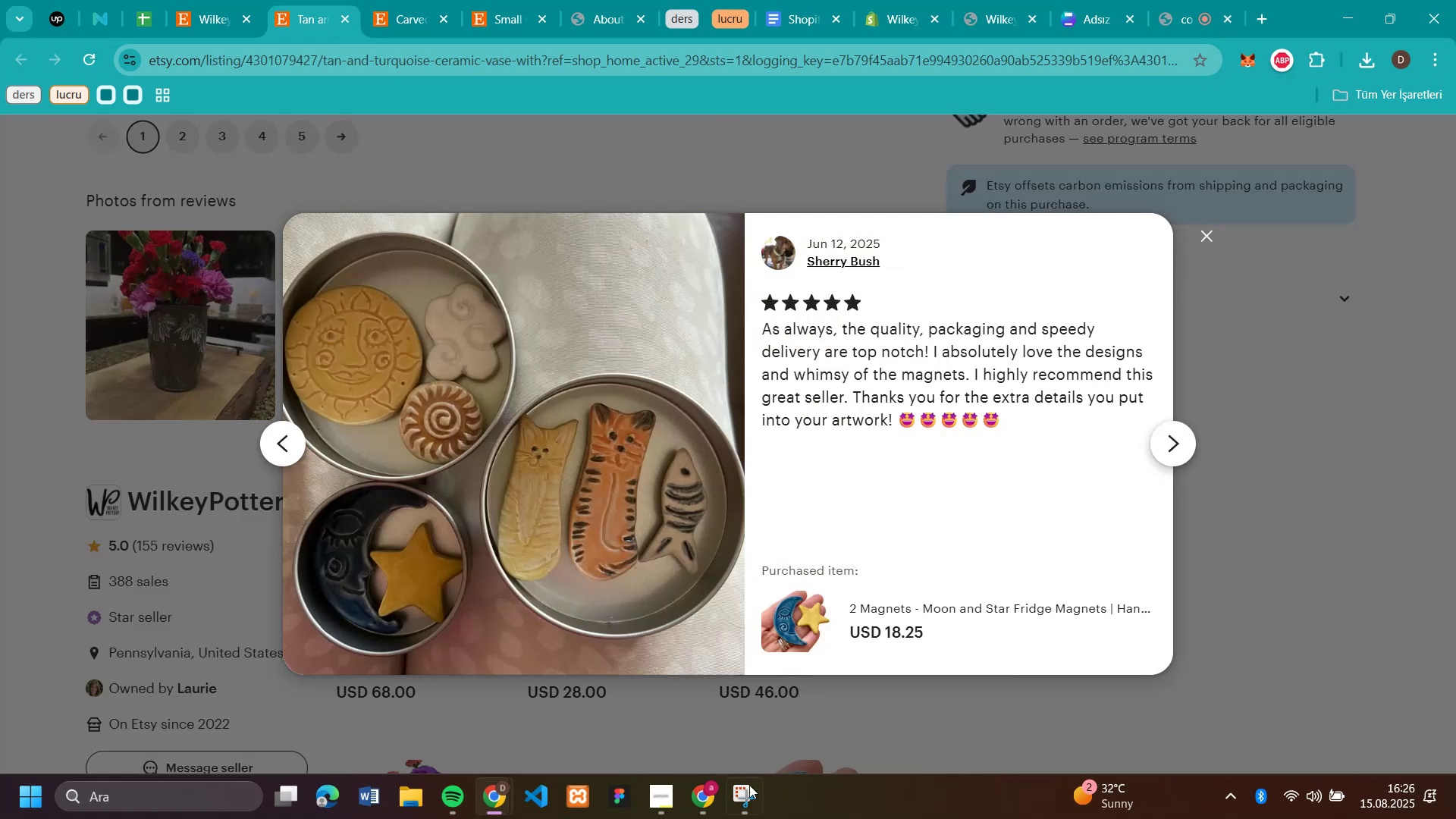 
left_click([751, 807])
 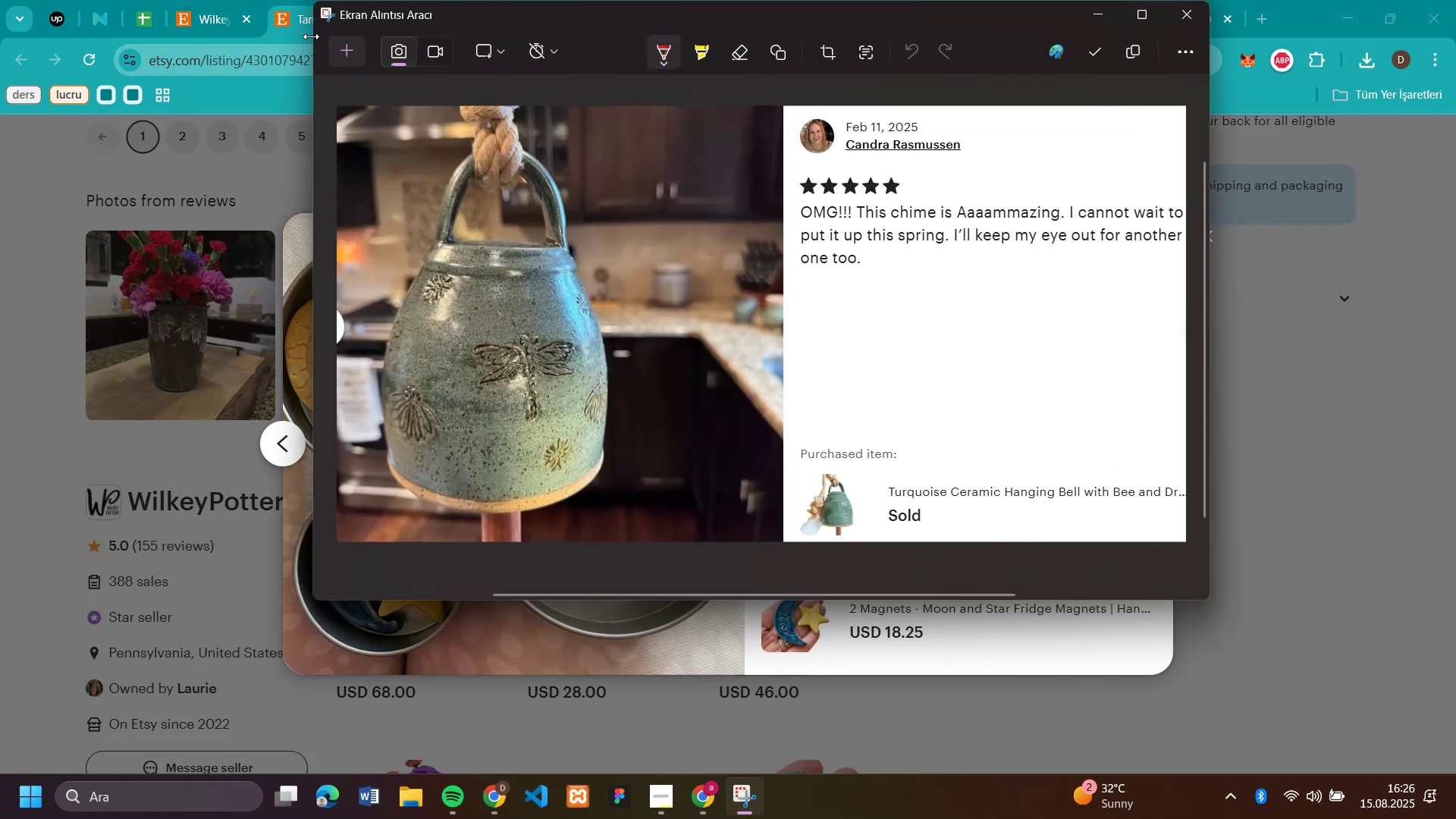 
left_click([340, 47])
 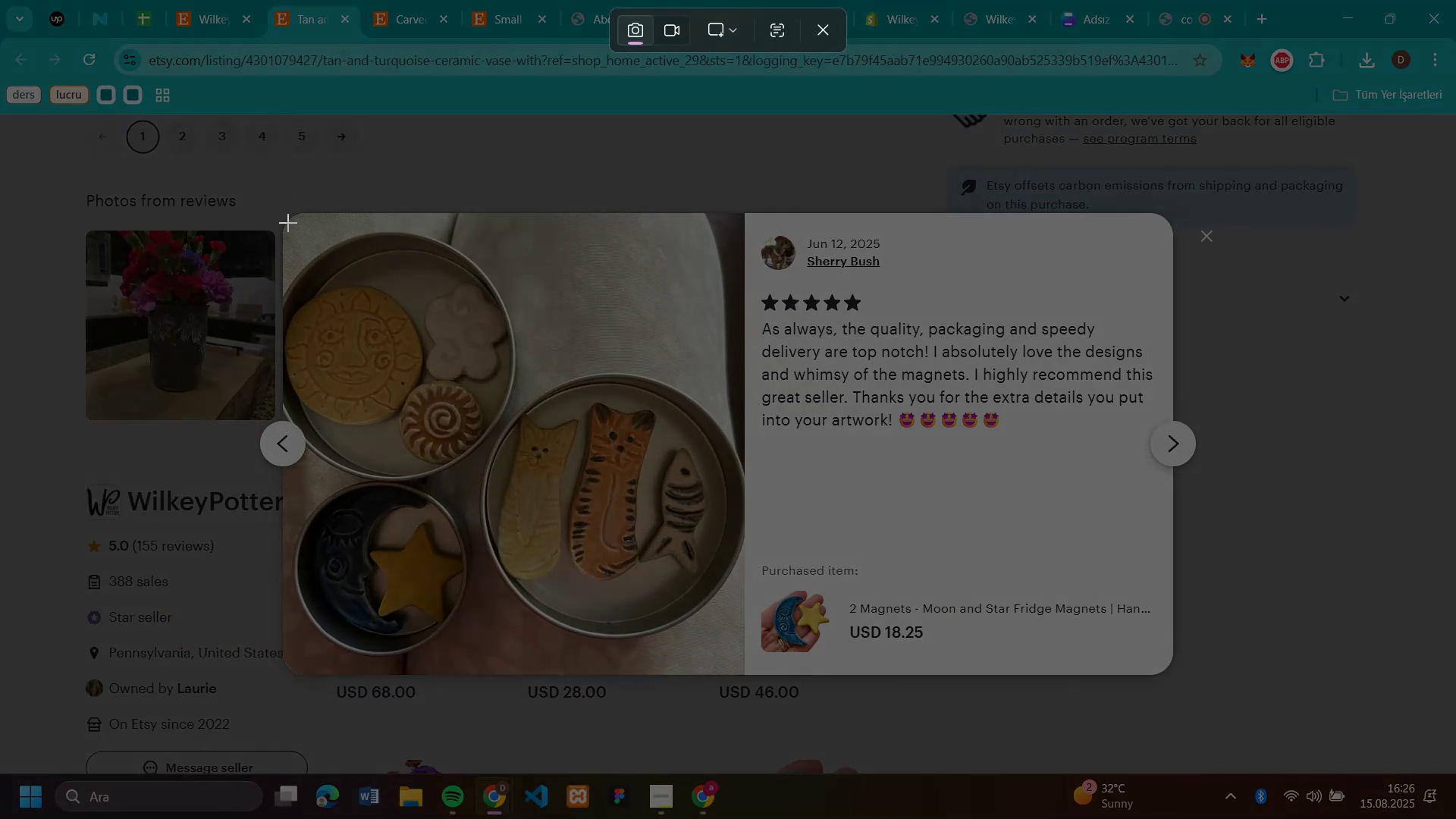 
left_click_drag(start_coordinate=[296, 227], to_coordinate=[1154, 666])
 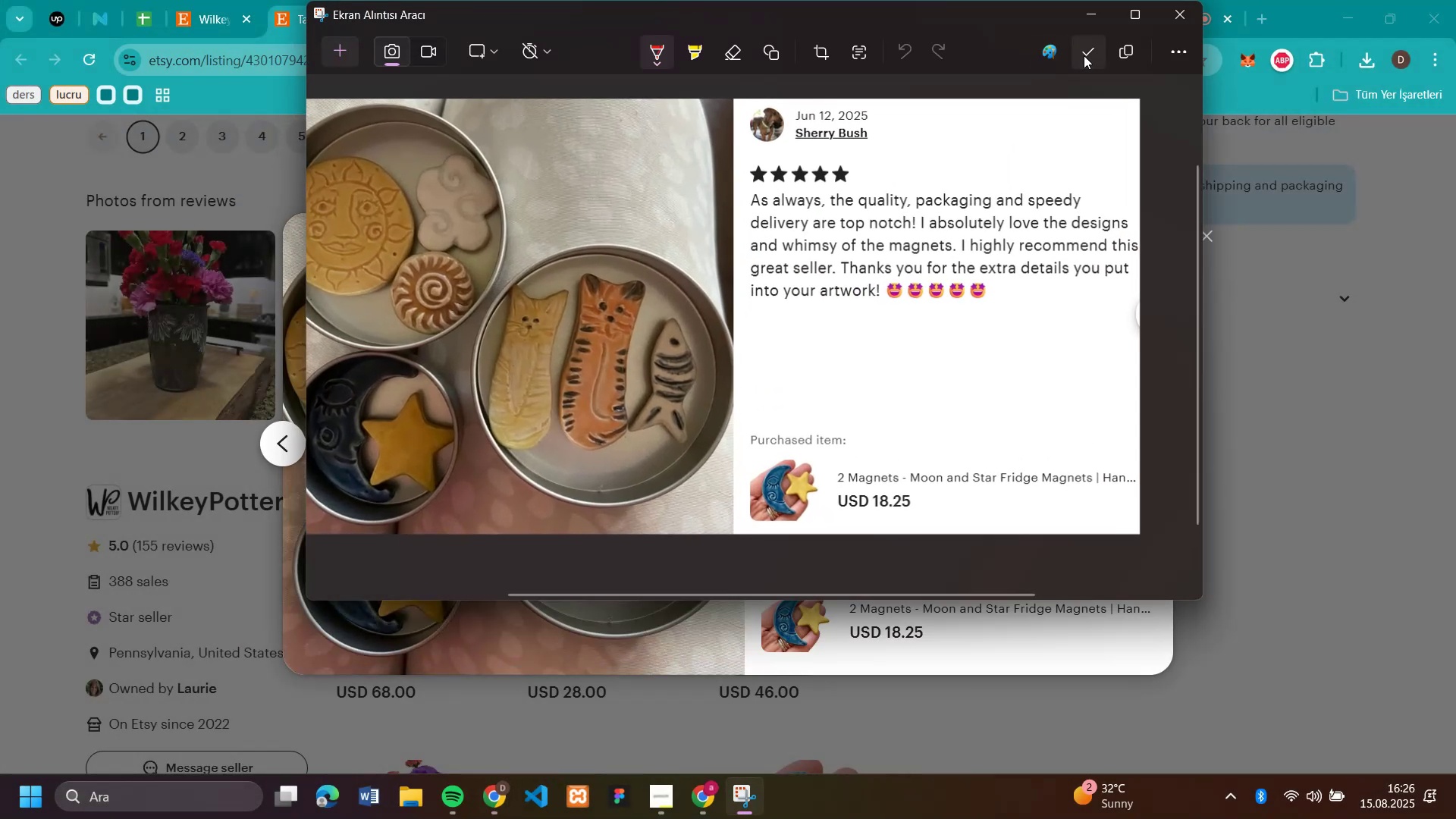 
left_click([1084, 55])
 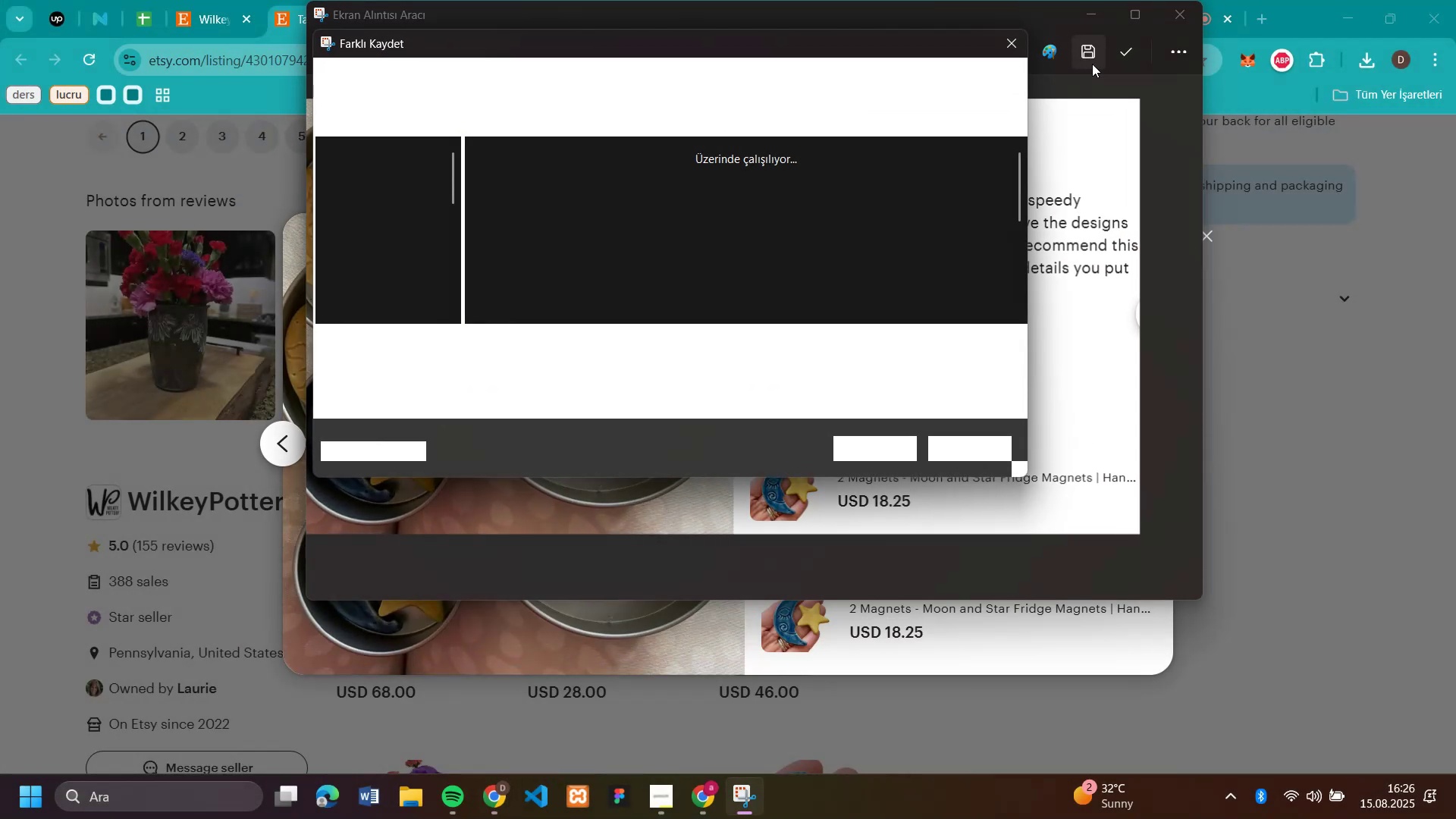 
key(Enter)
 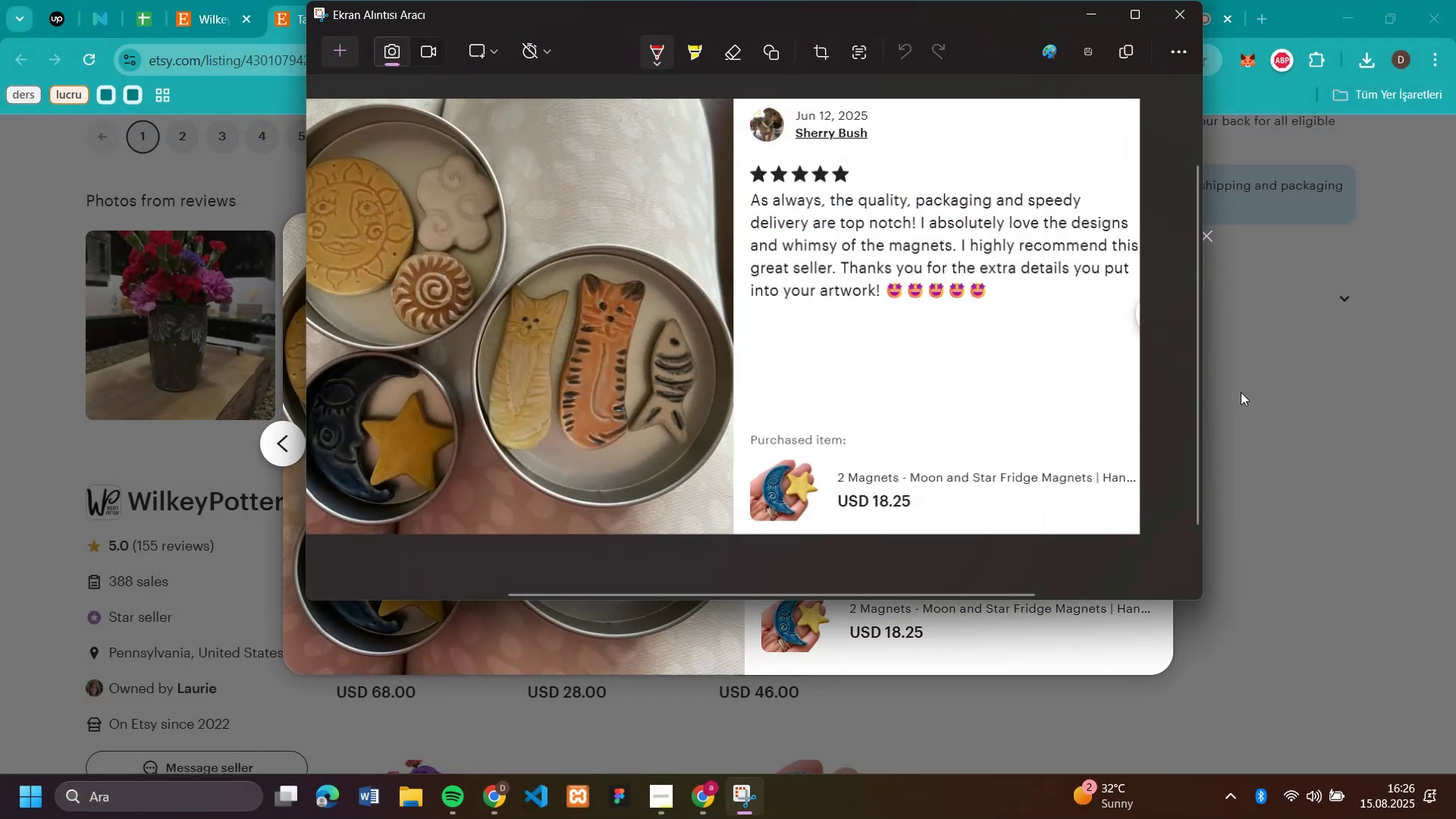 
left_click_drag(start_coordinate=[1332, 429], to_coordinate=[1336, 432])
 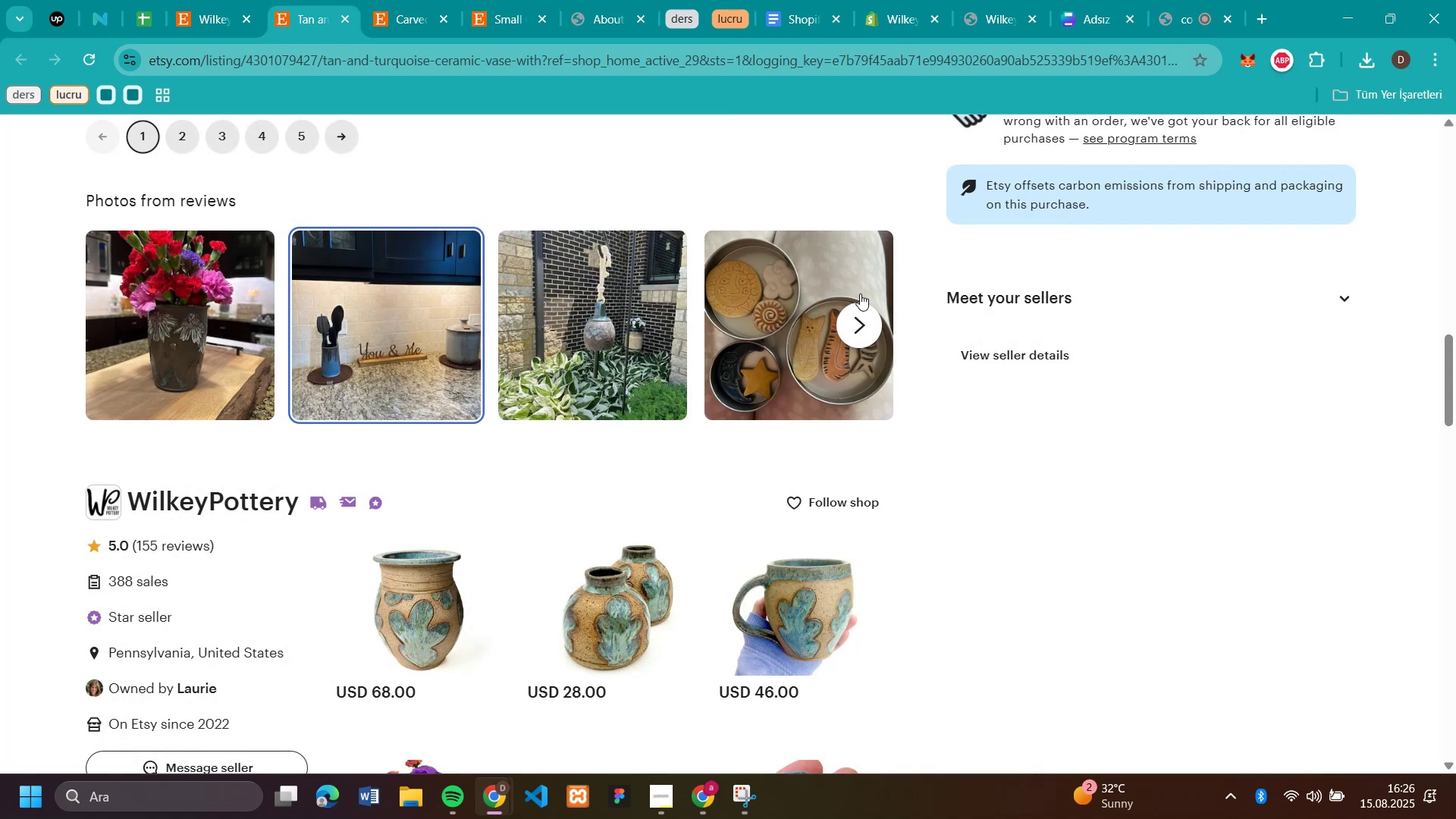 
left_click([786, 336])
 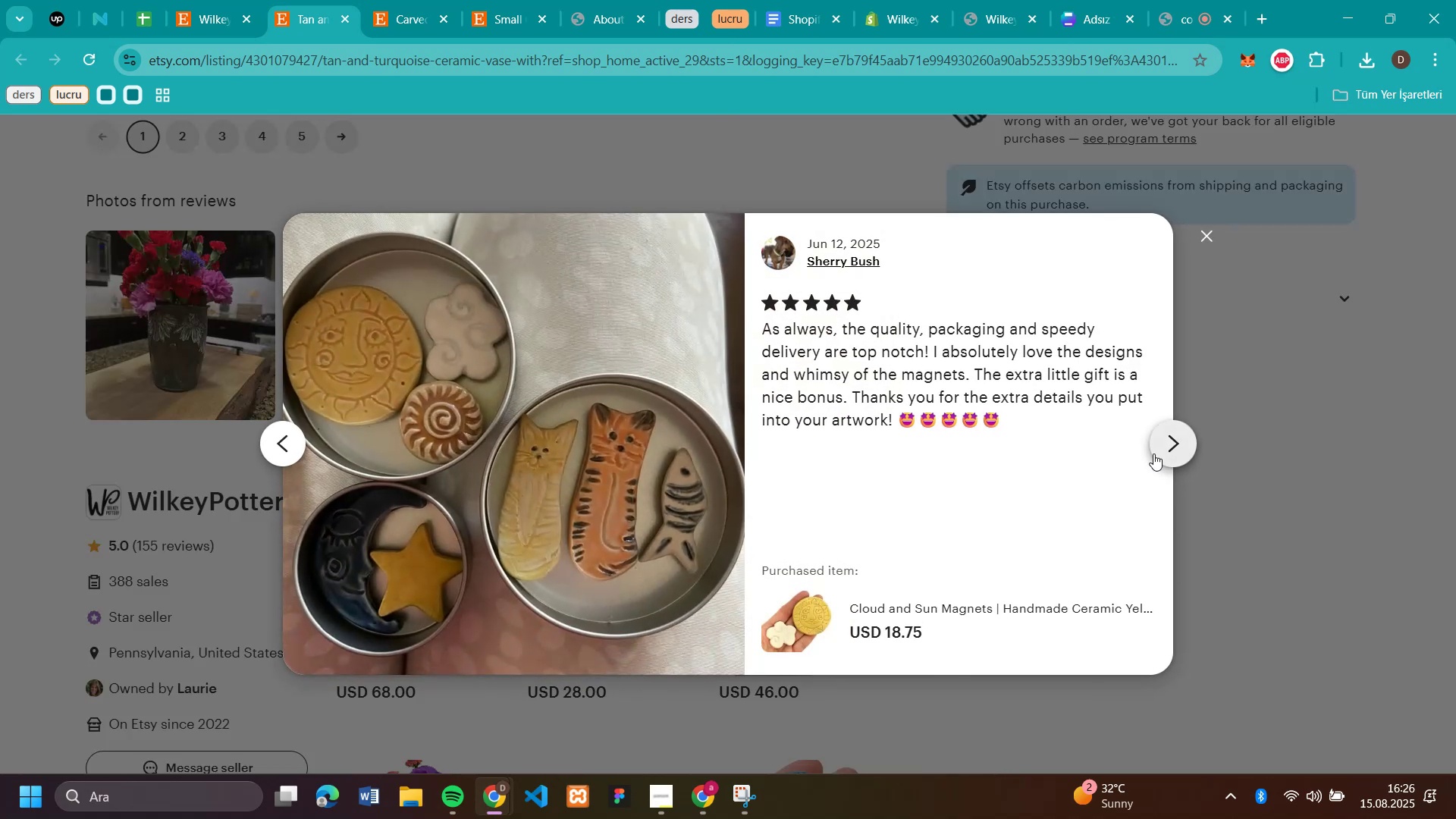 
left_click([1166, 447])
 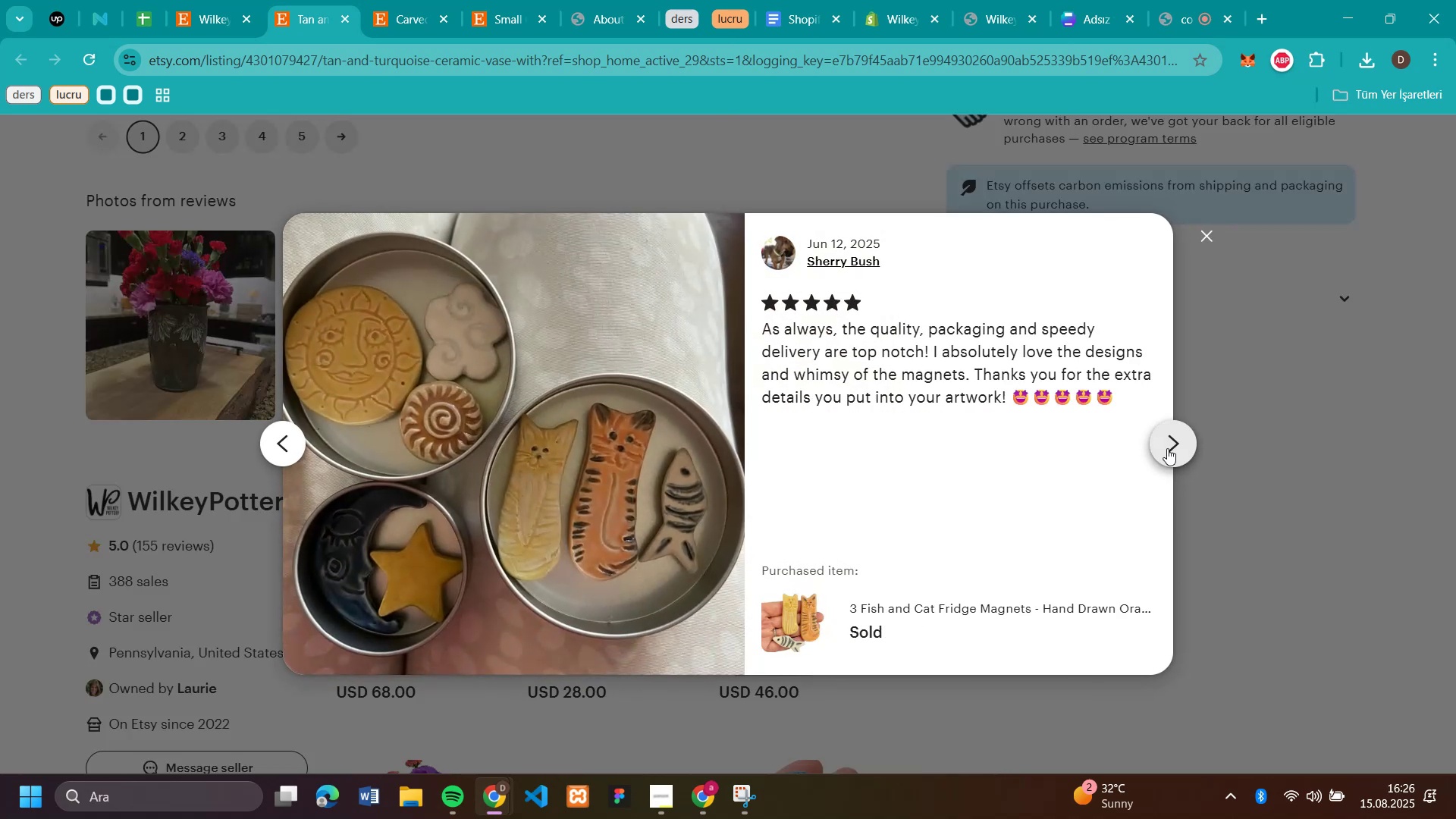 
left_click([1167, 448])
 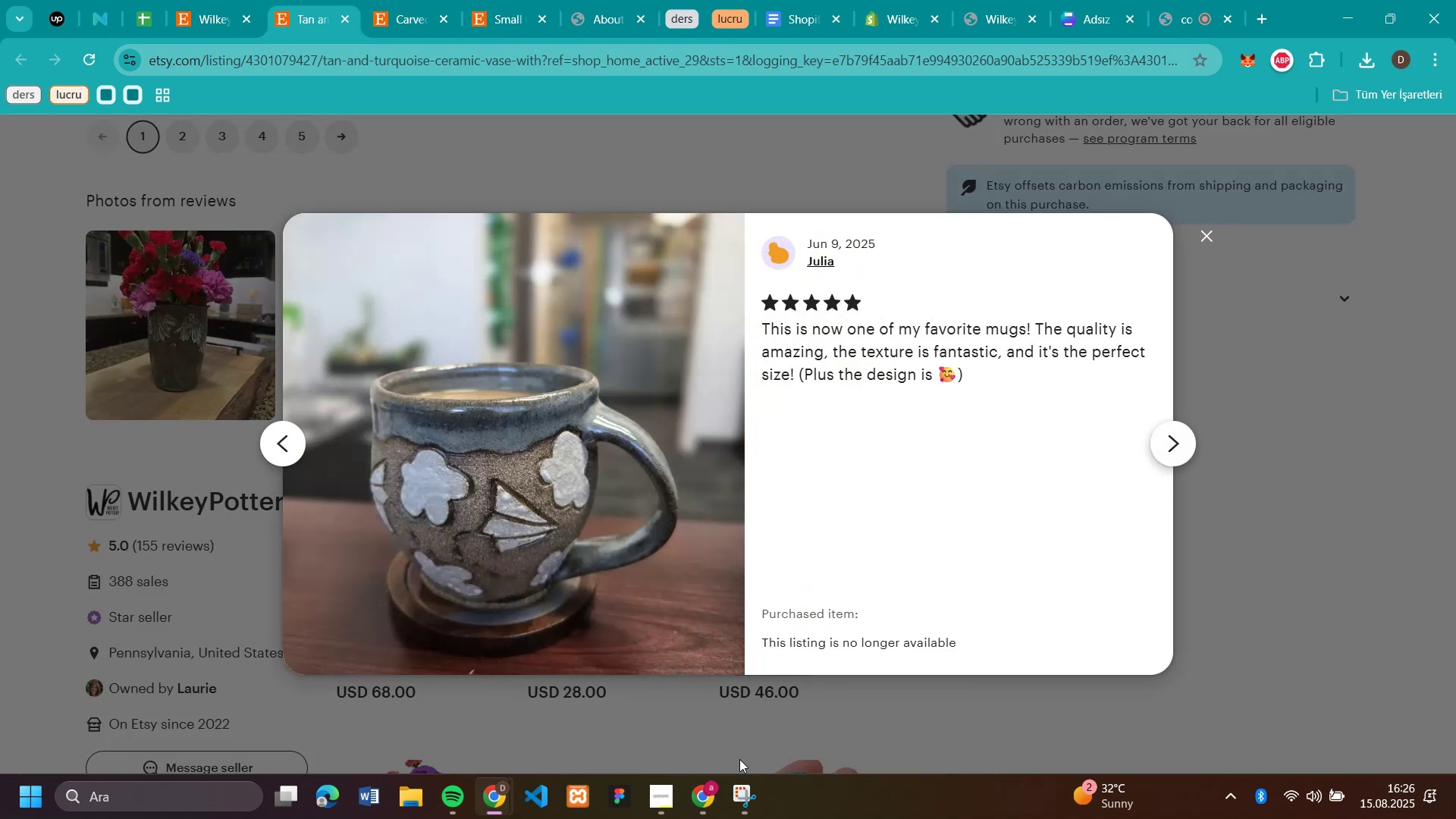 
left_click([733, 801])
 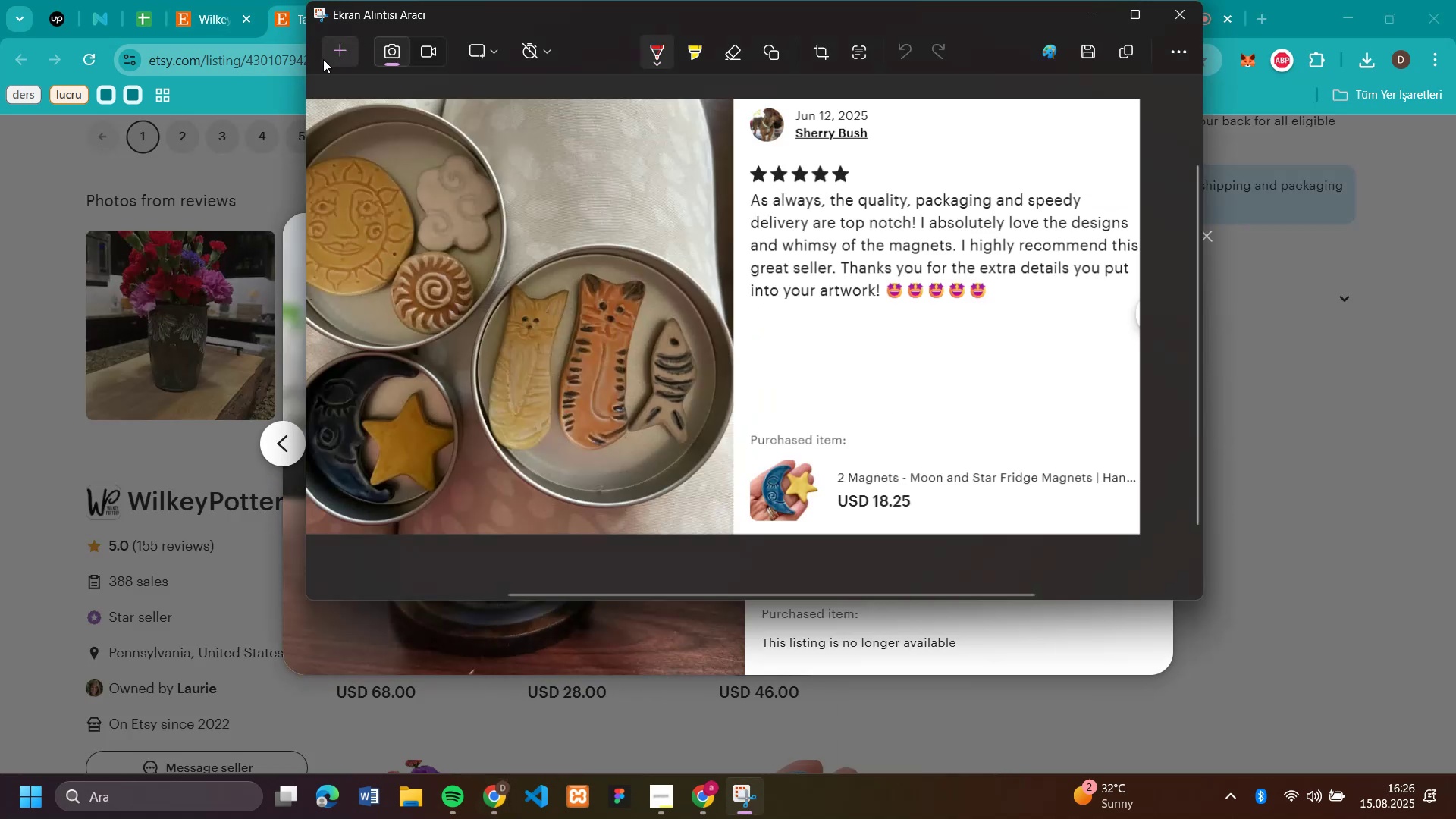 
left_click([339, 58])
 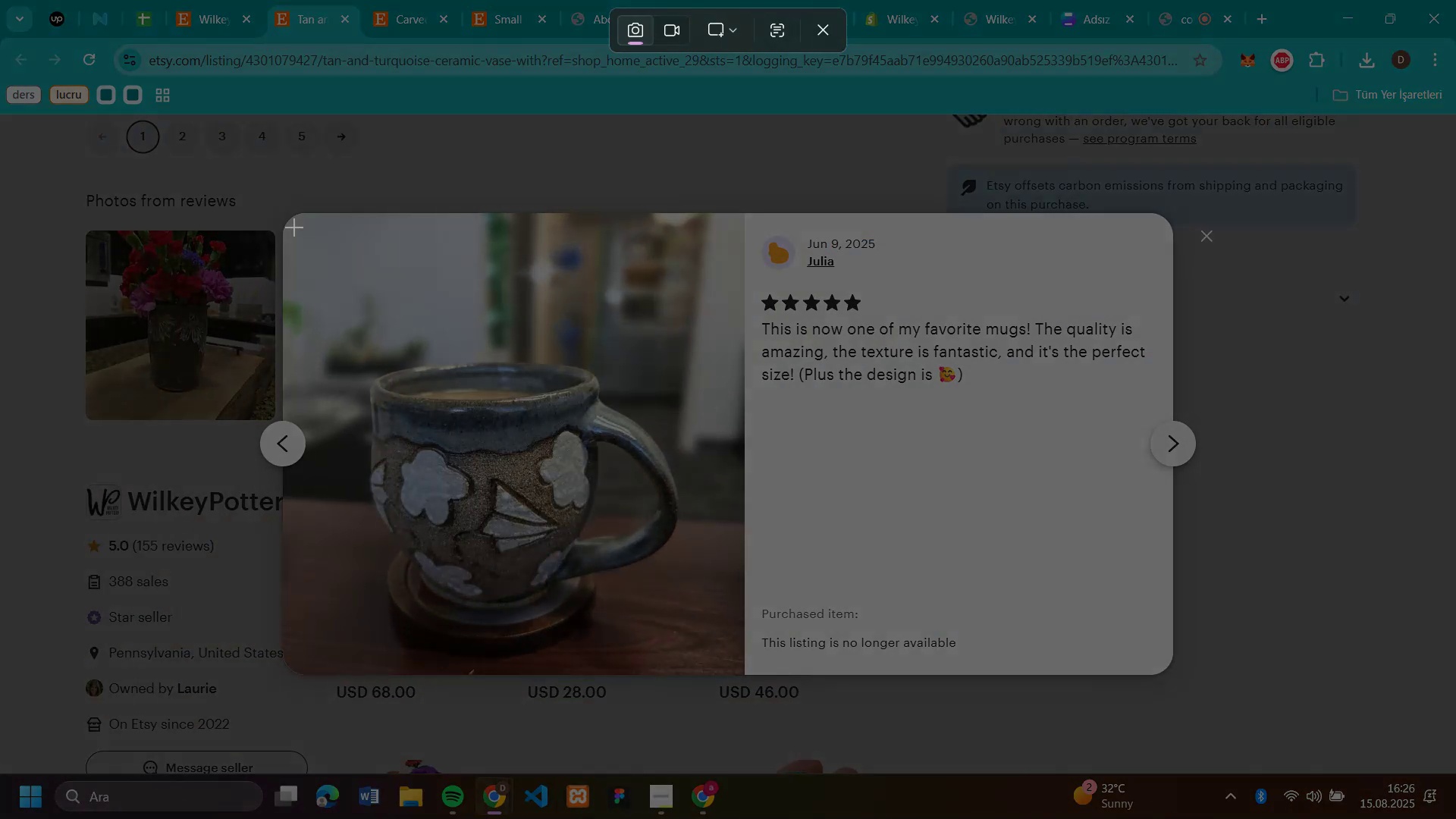 
left_click_drag(start_coordinate=[294, 226], to_coordinate=[1153, 657])
 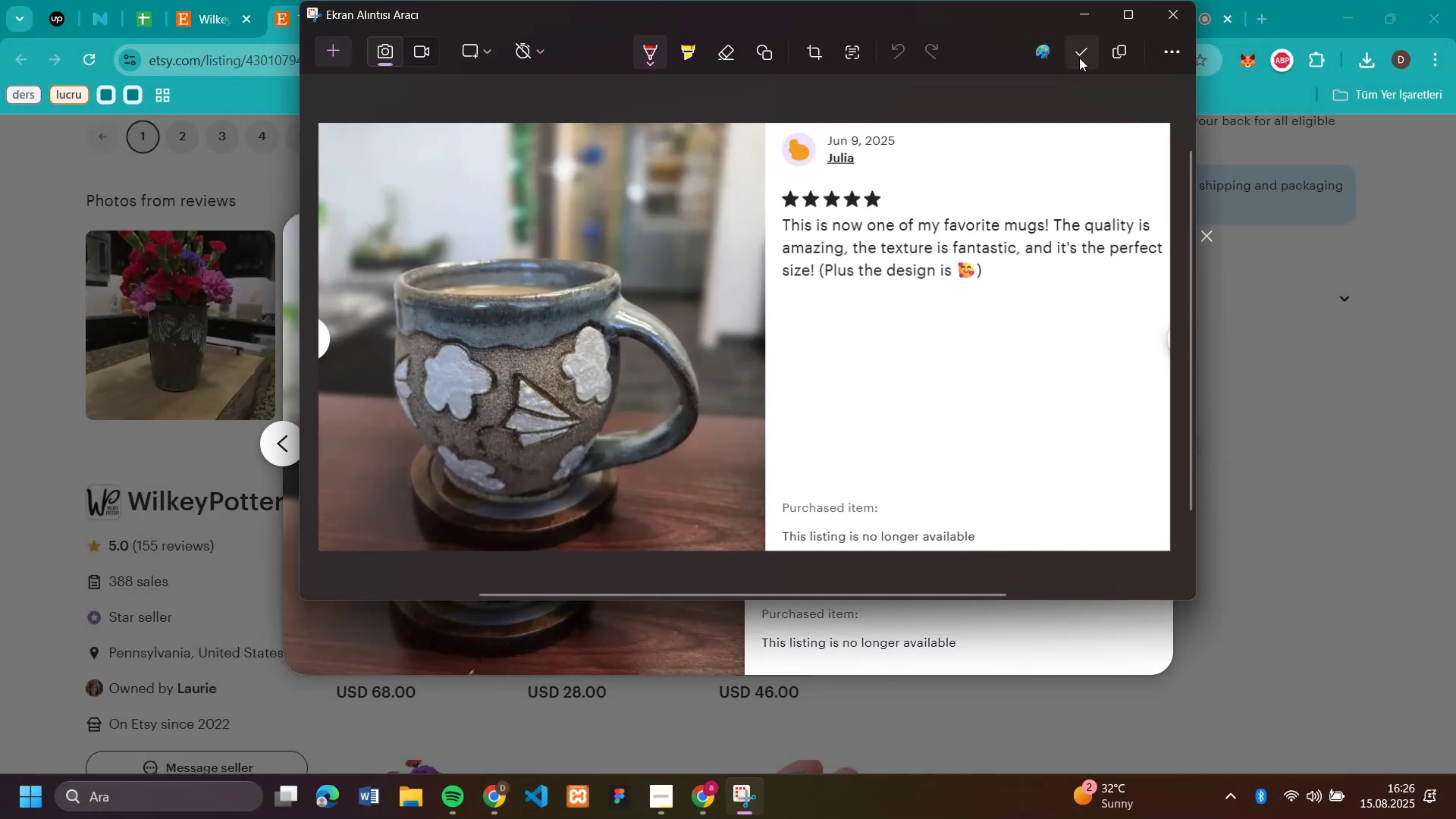 
left_click([1079, 58])
 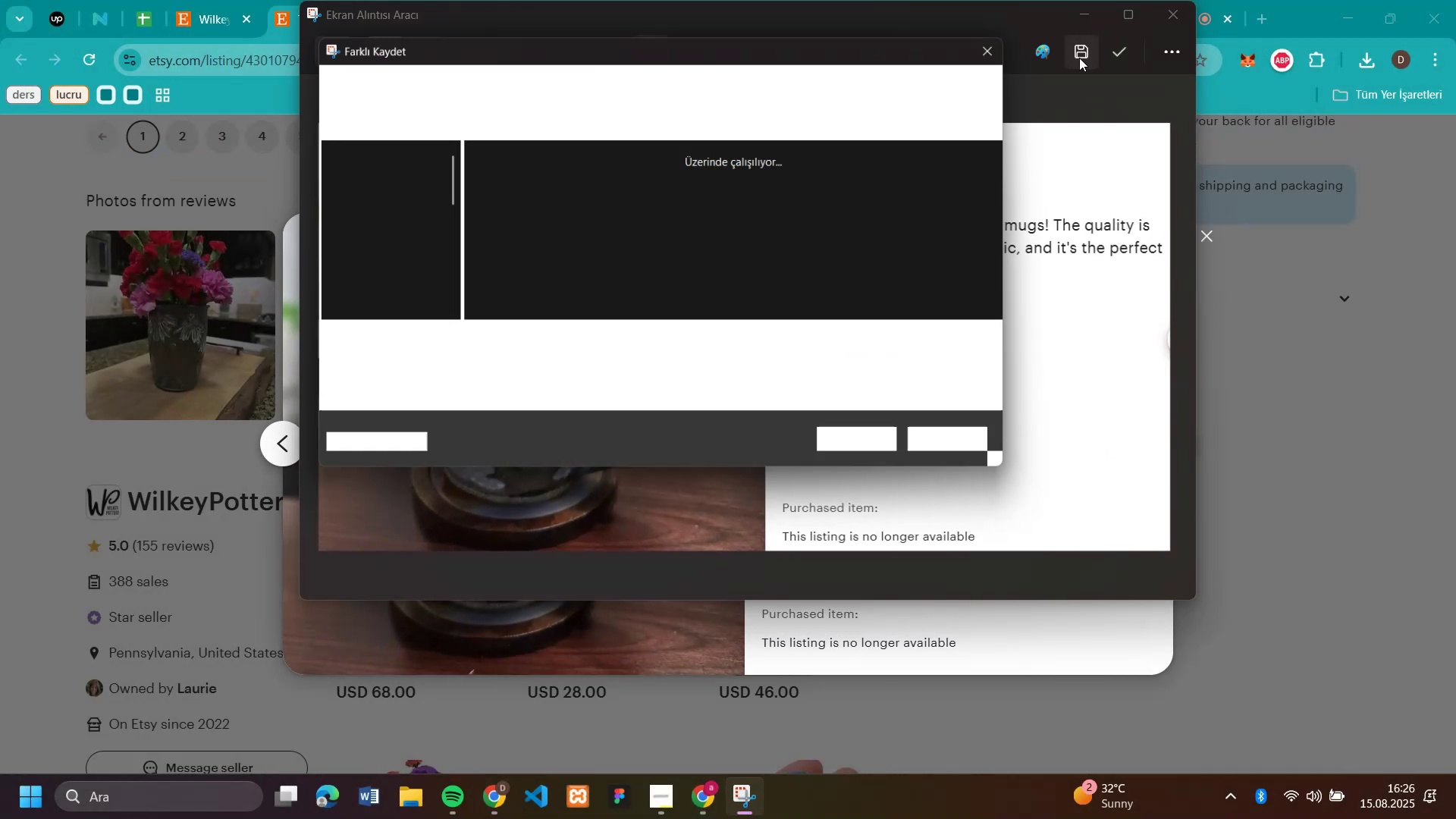 
key(Enter)
 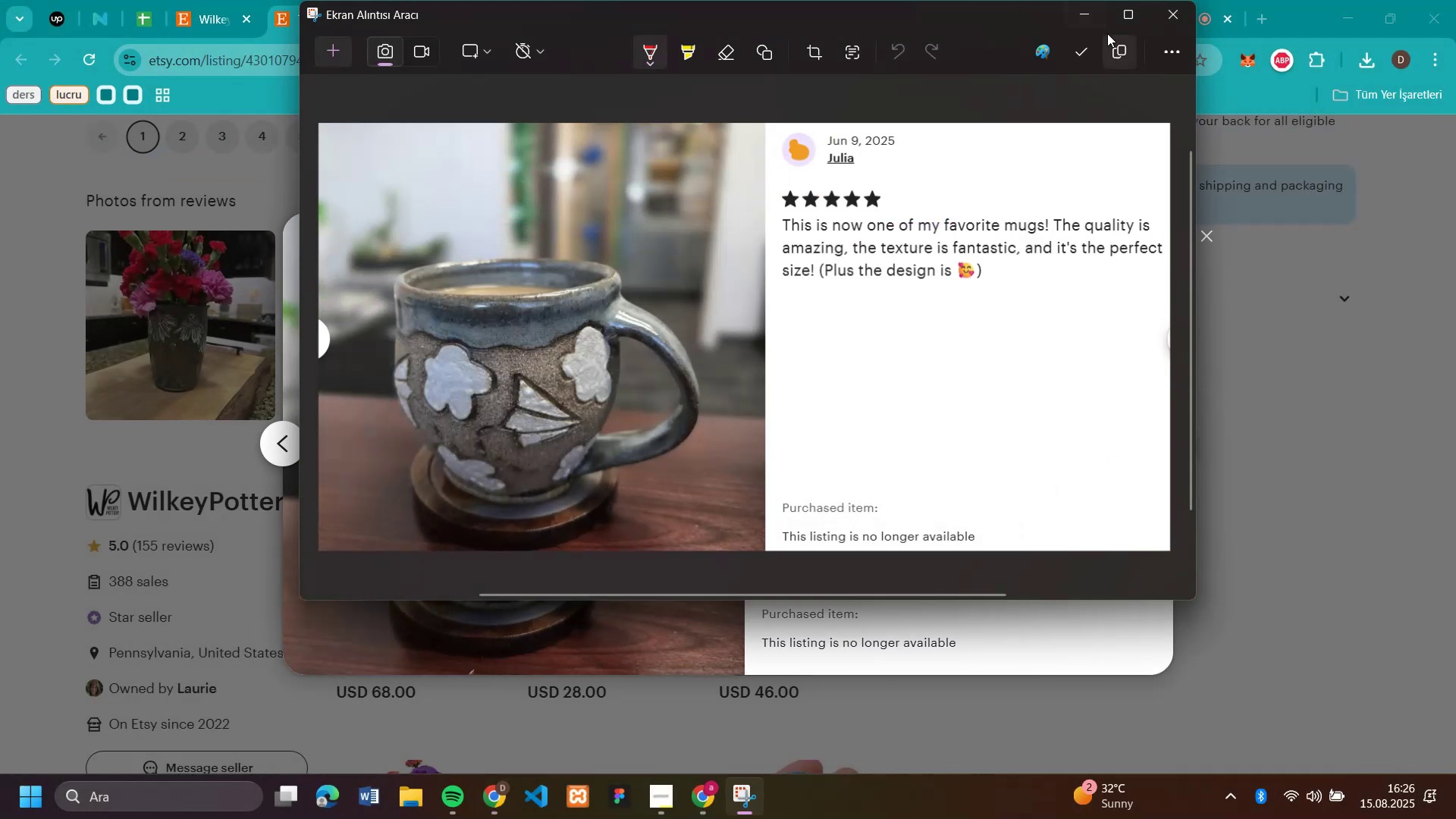 
left_click([1073, 18])
 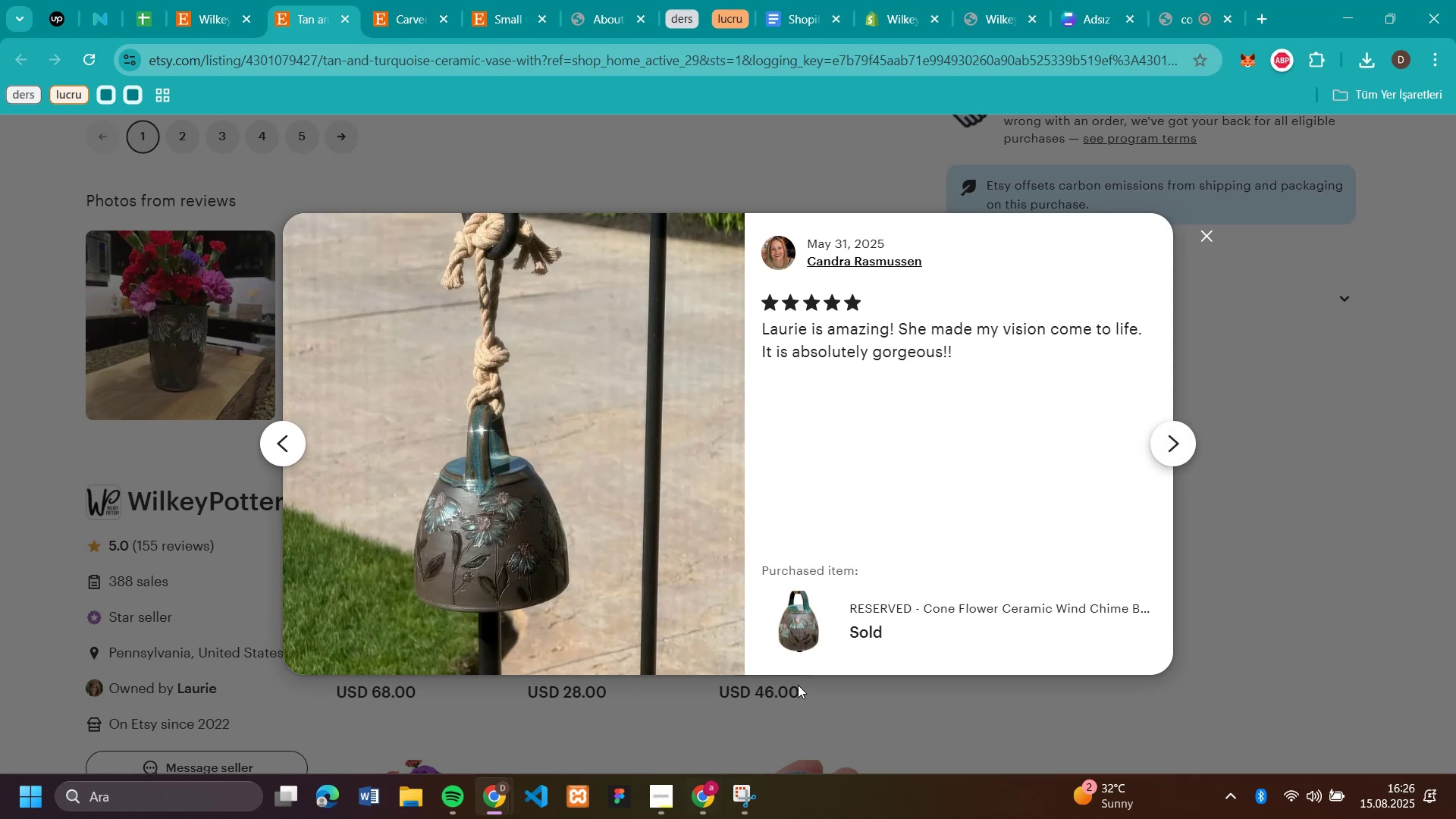 
wait(5.8)
 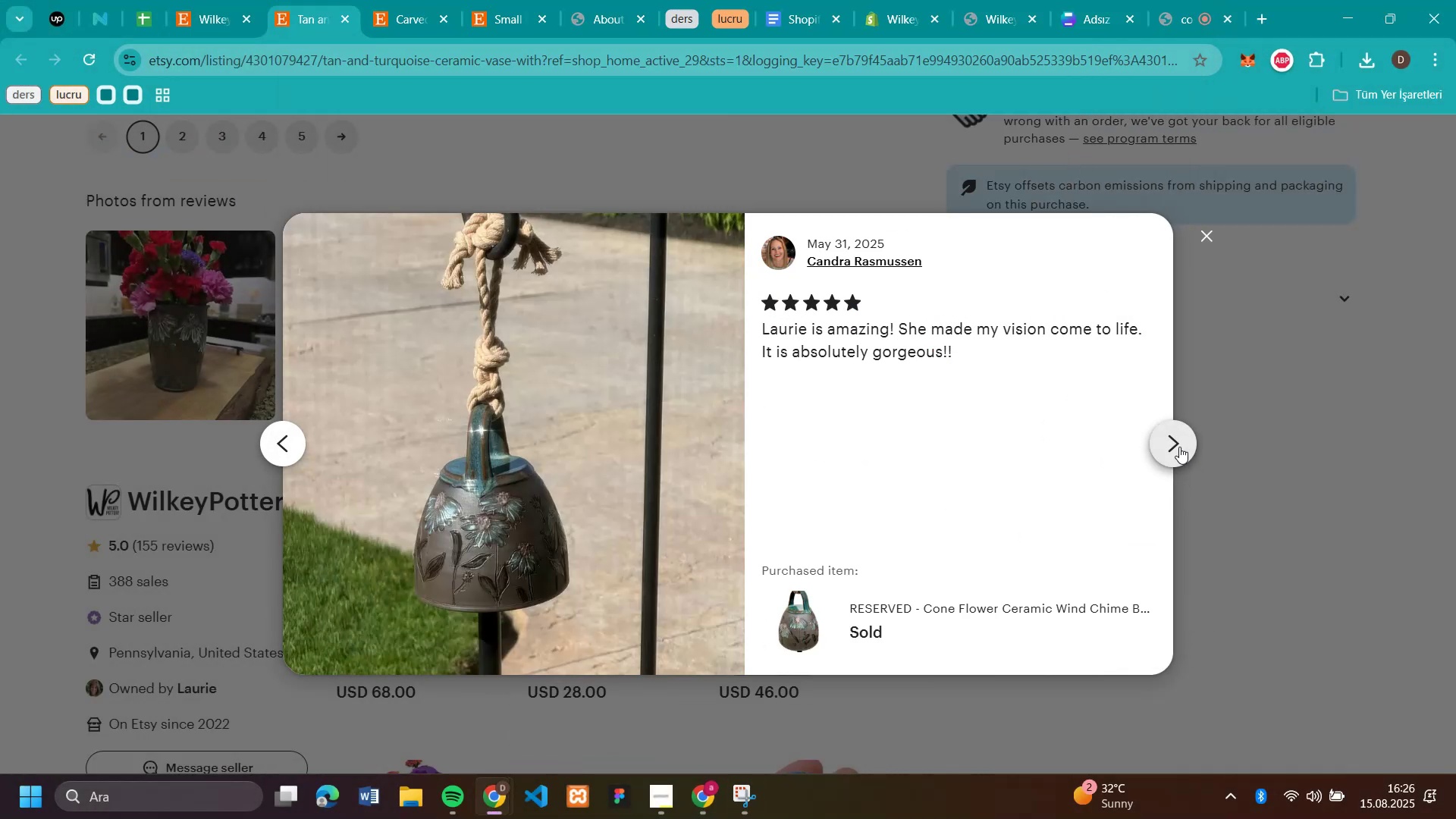 
left_click([1166, 450])
 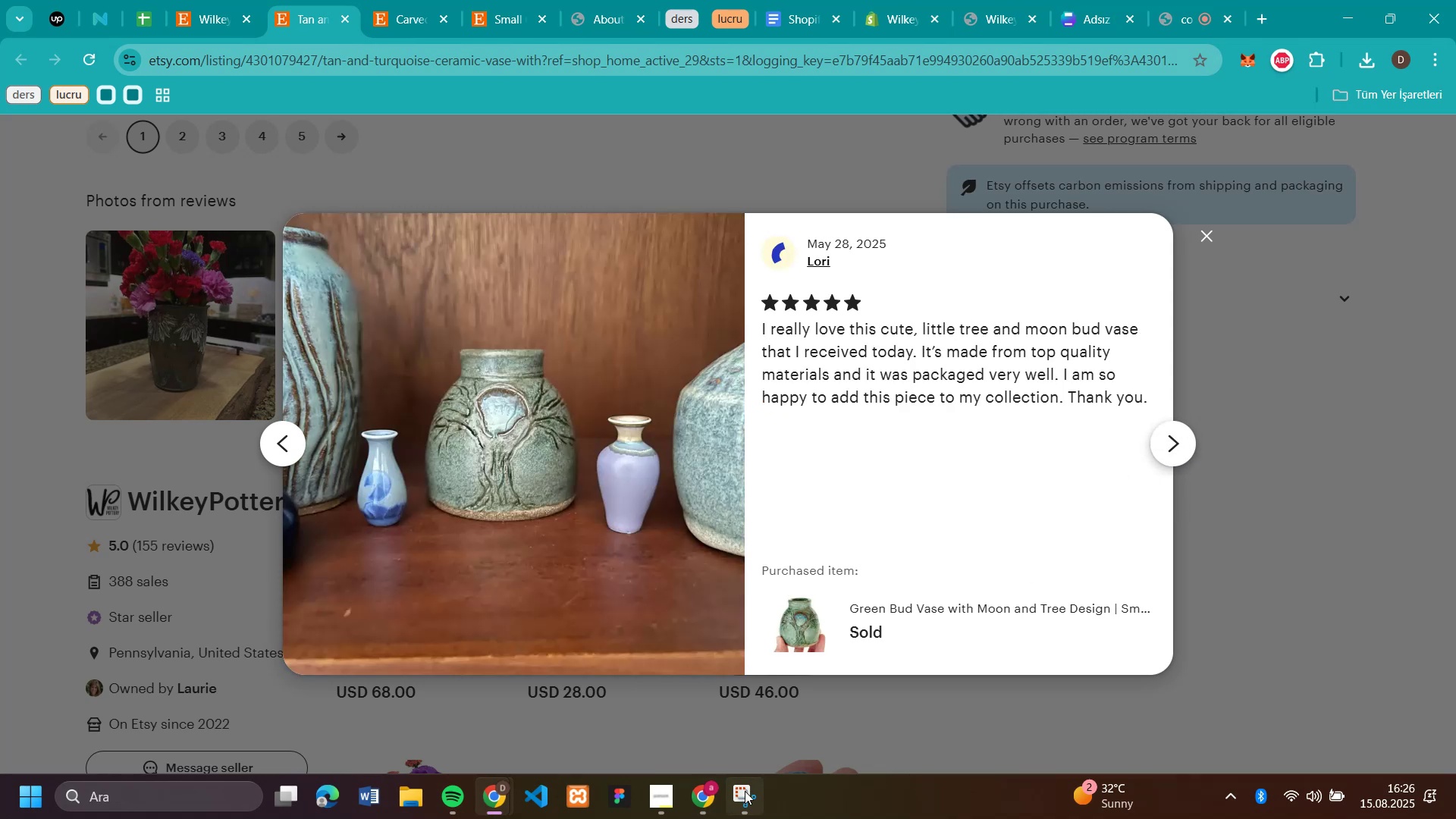 
left_click([744, 794])
 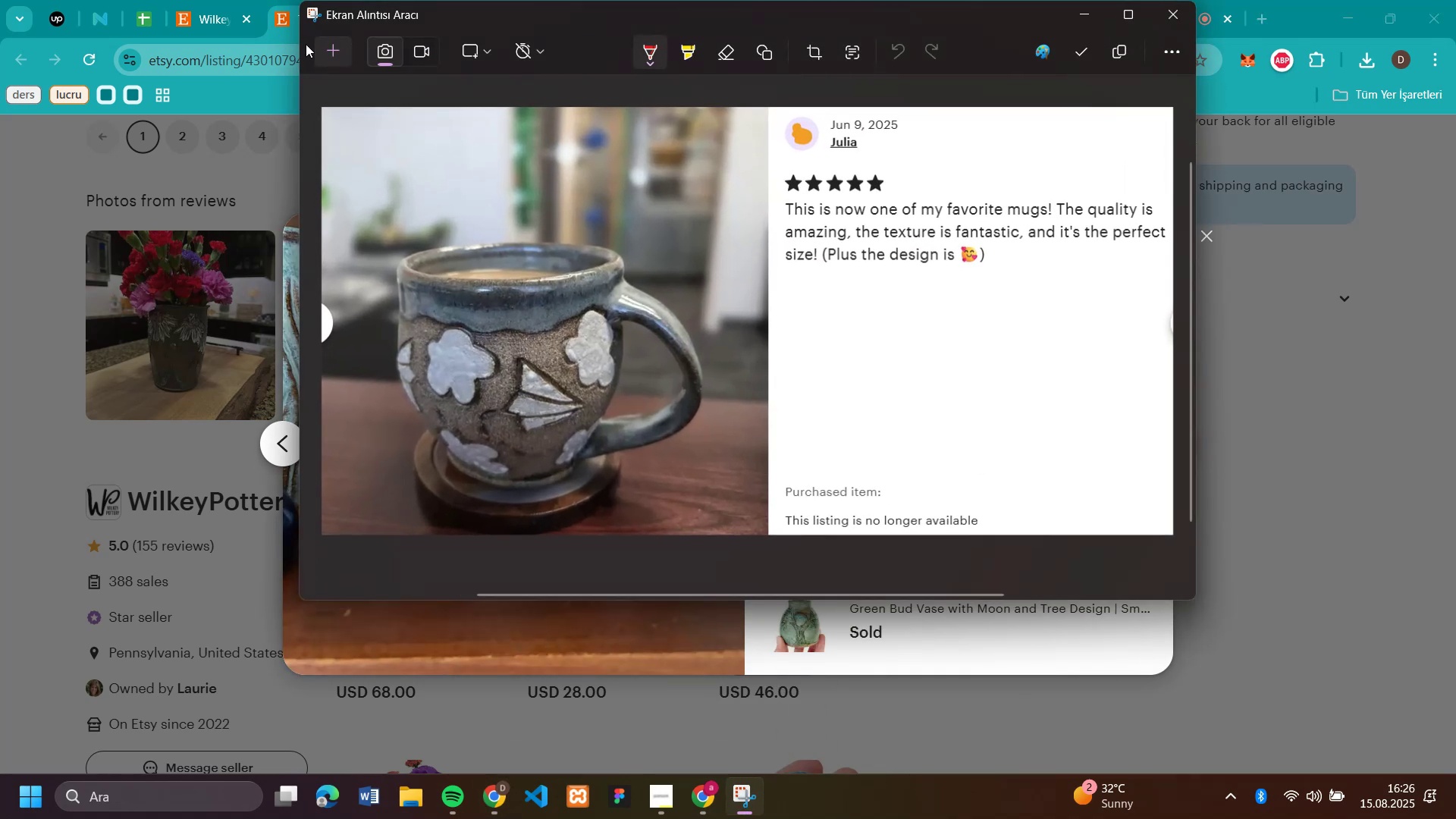 
left_click([331, 51])
 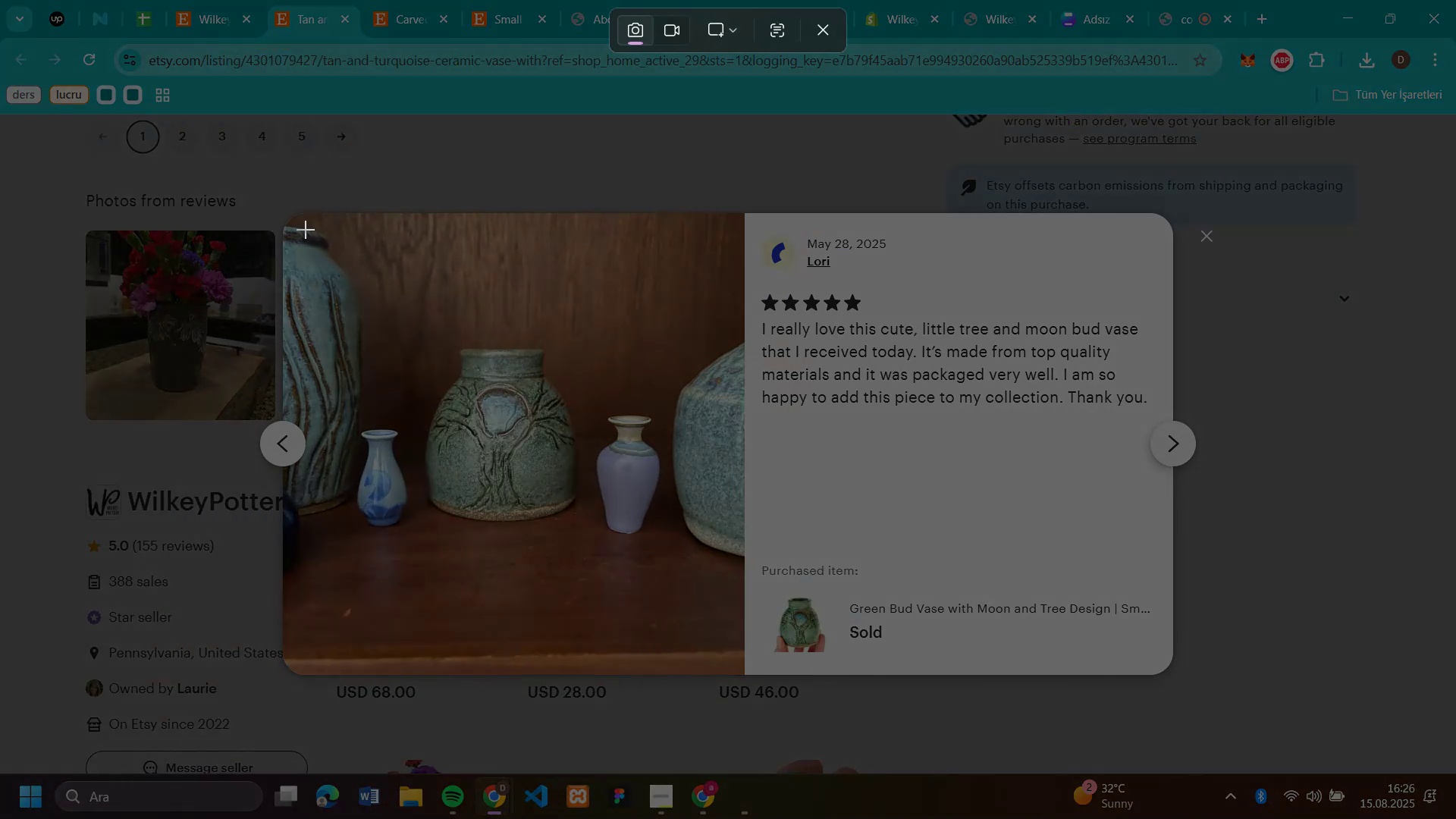 
left_click_drag(start_coordinate=[303, 228], to_coordinate=[1150, 655])
 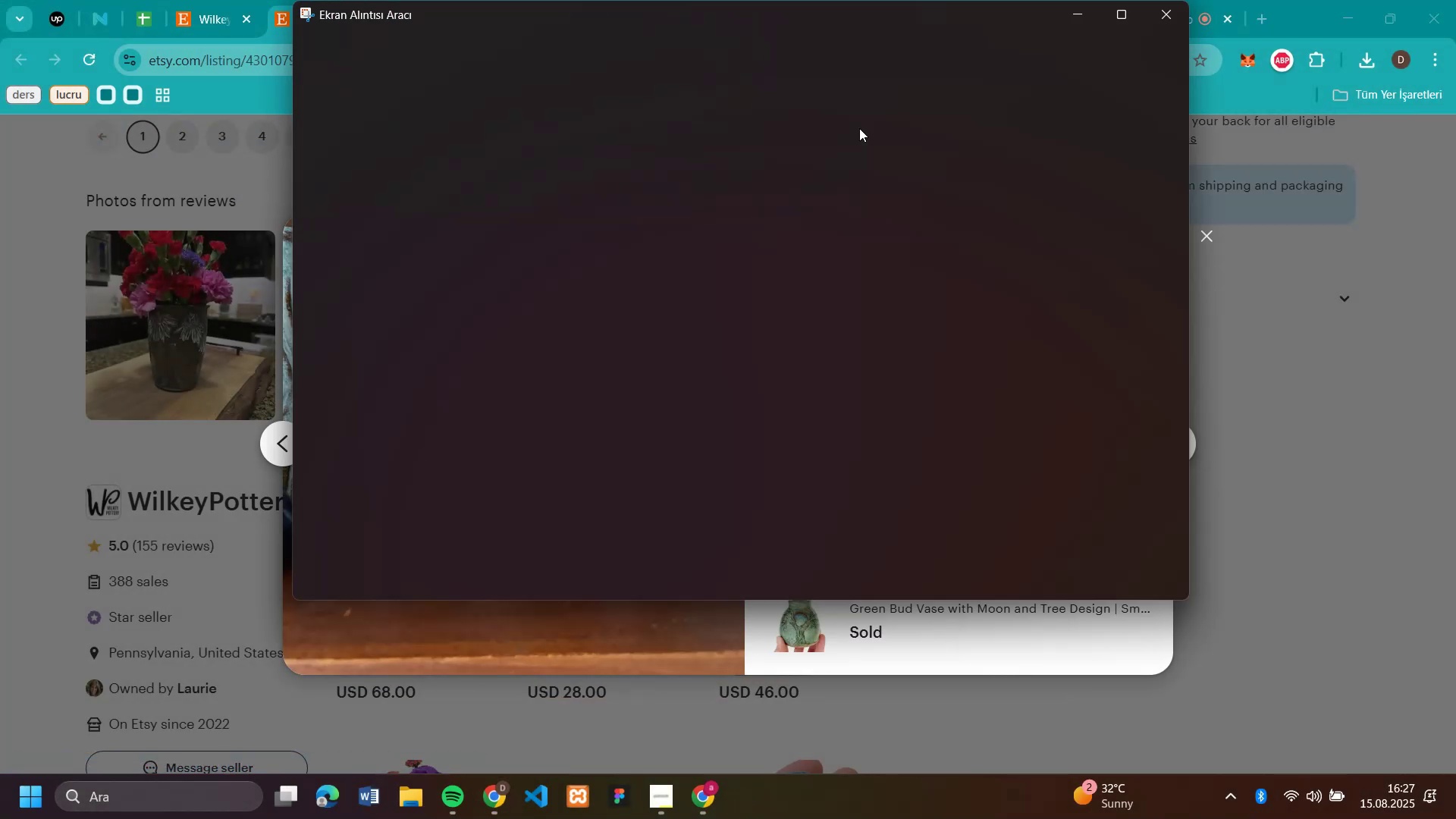 
key(Enter)
 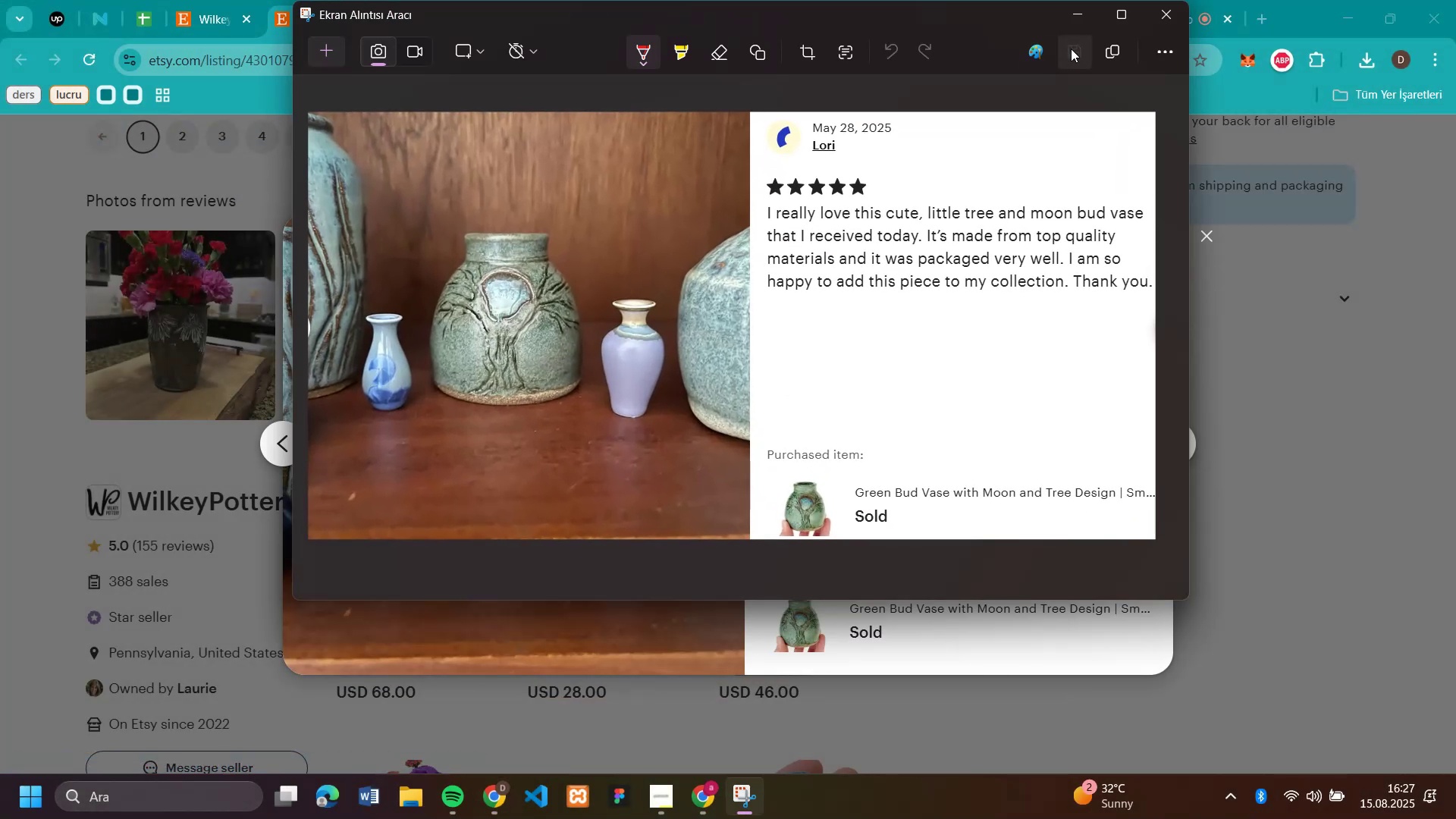 
left_click([1071, 49])
 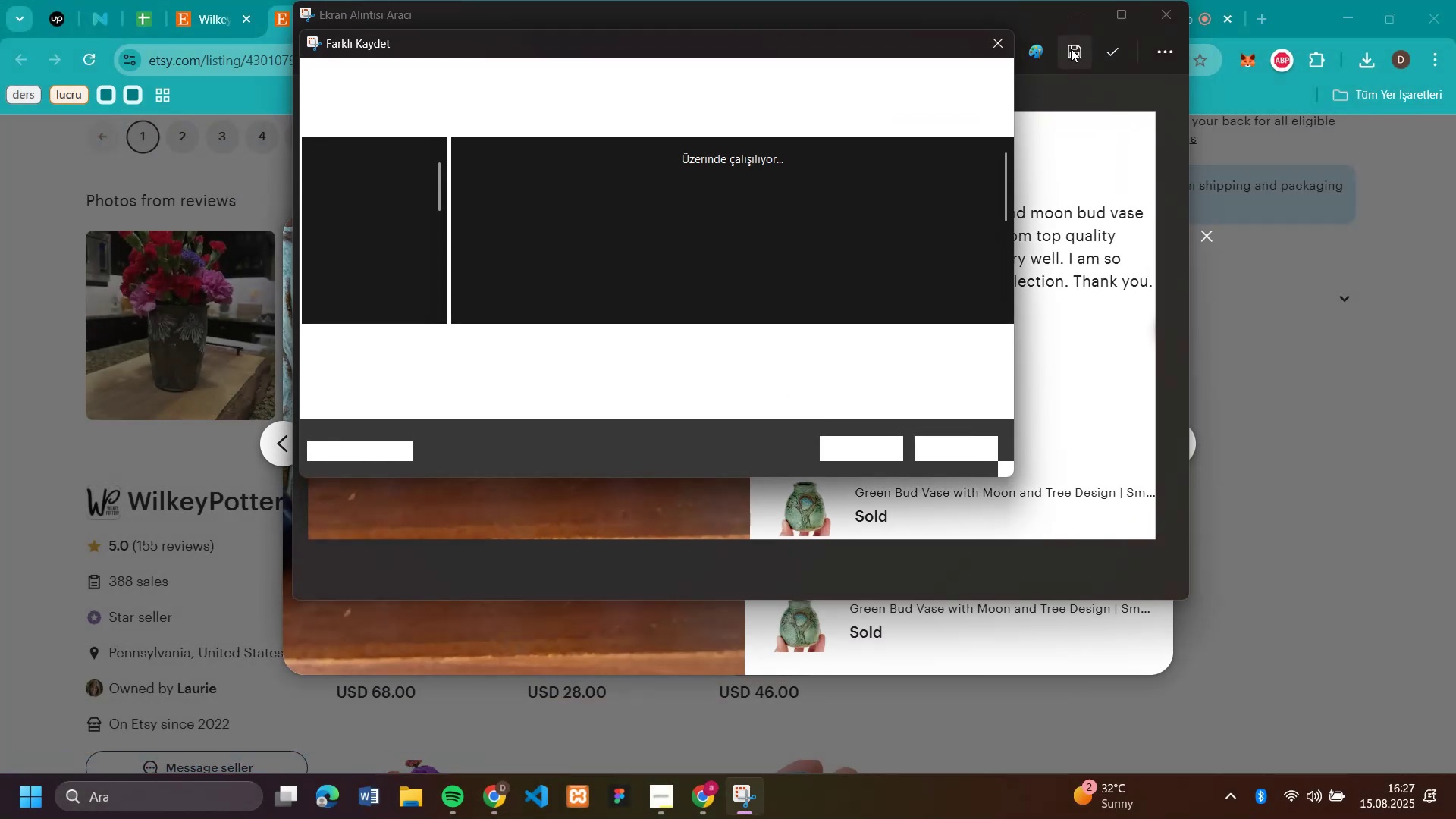 
key(Enter)
 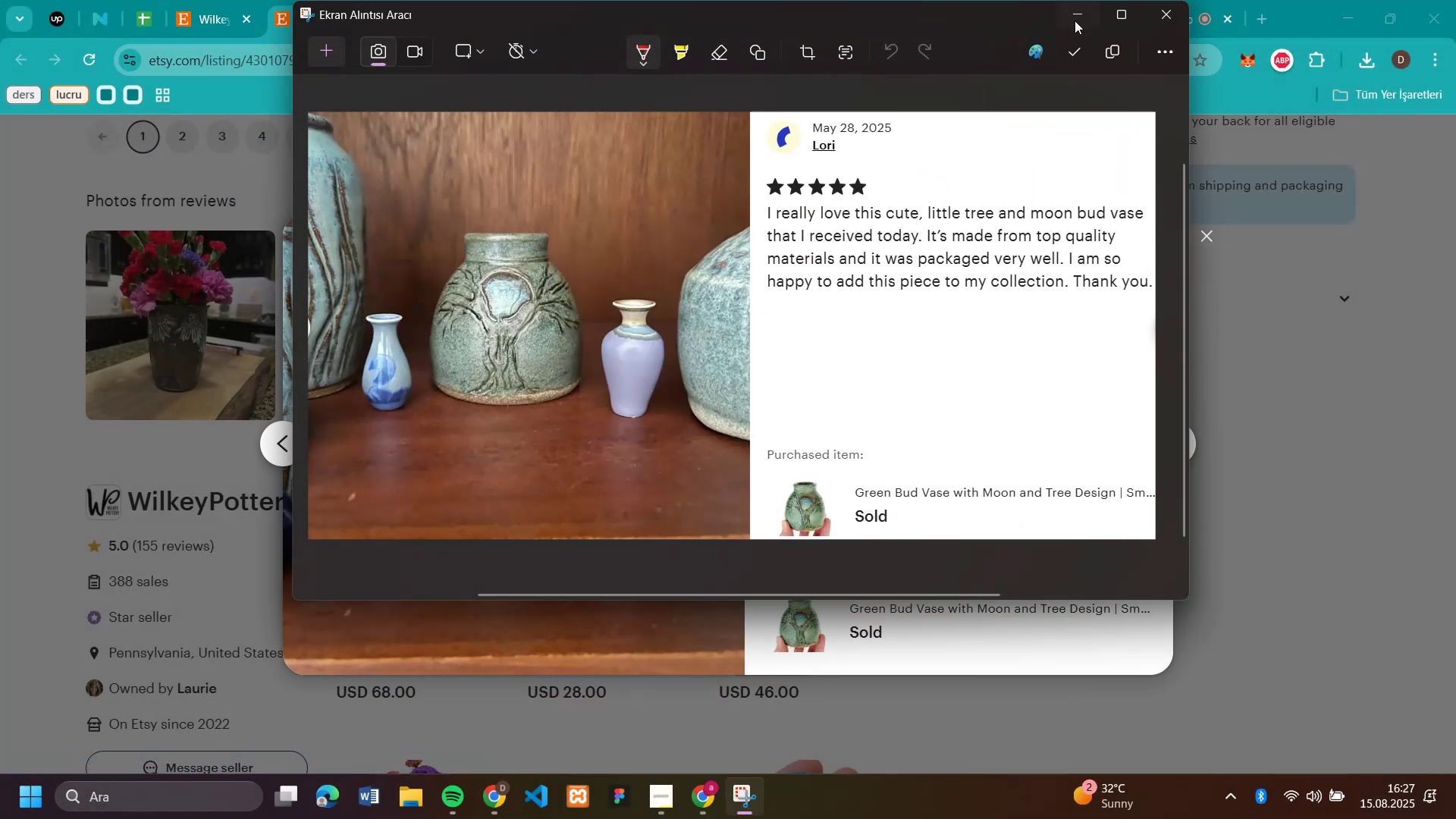 
left_click([1079, 20])
 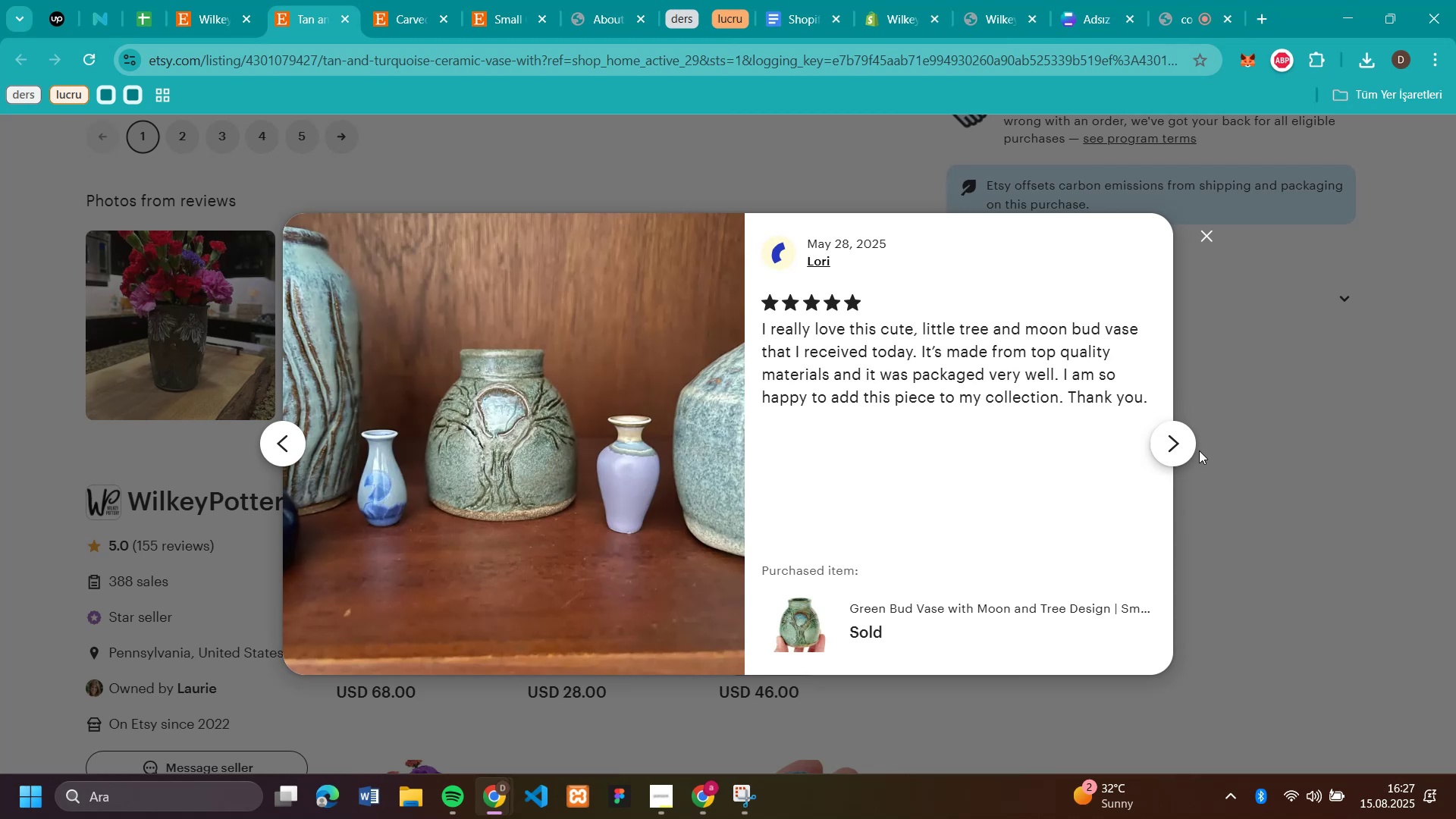 
left_click([1181, 452])
 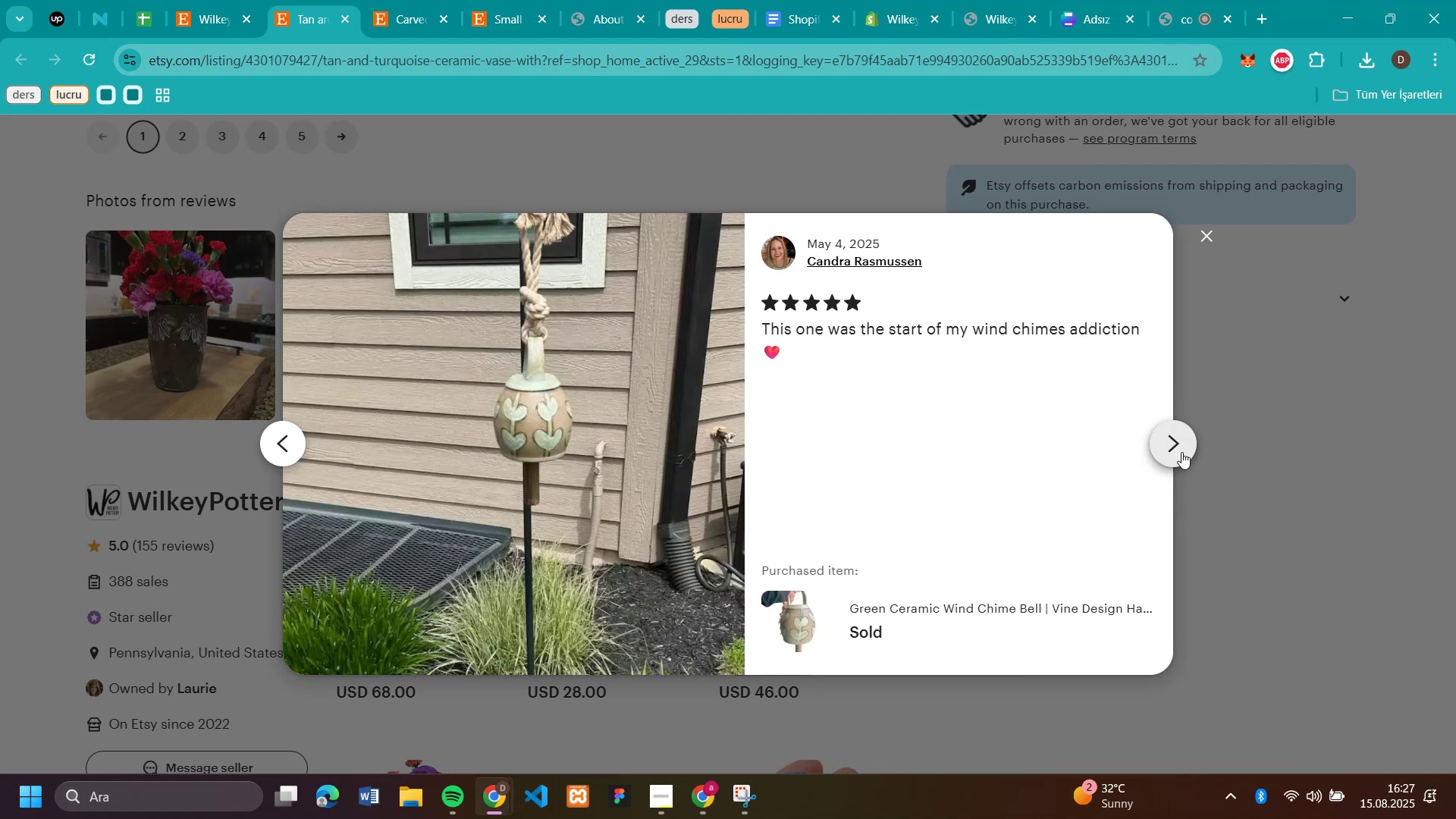 
left_click([1181, 452])
 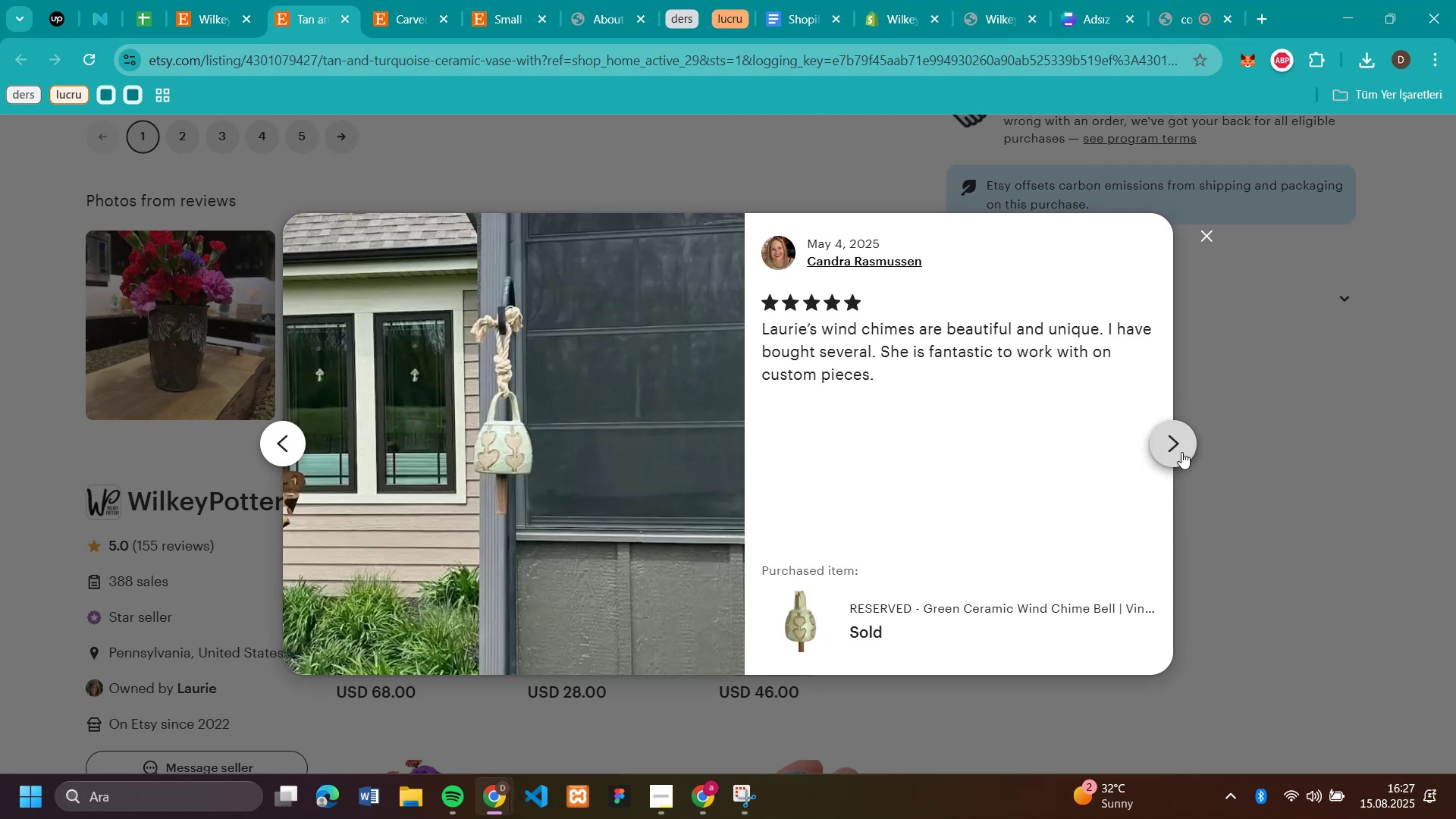 
double_click([1181, 452])
 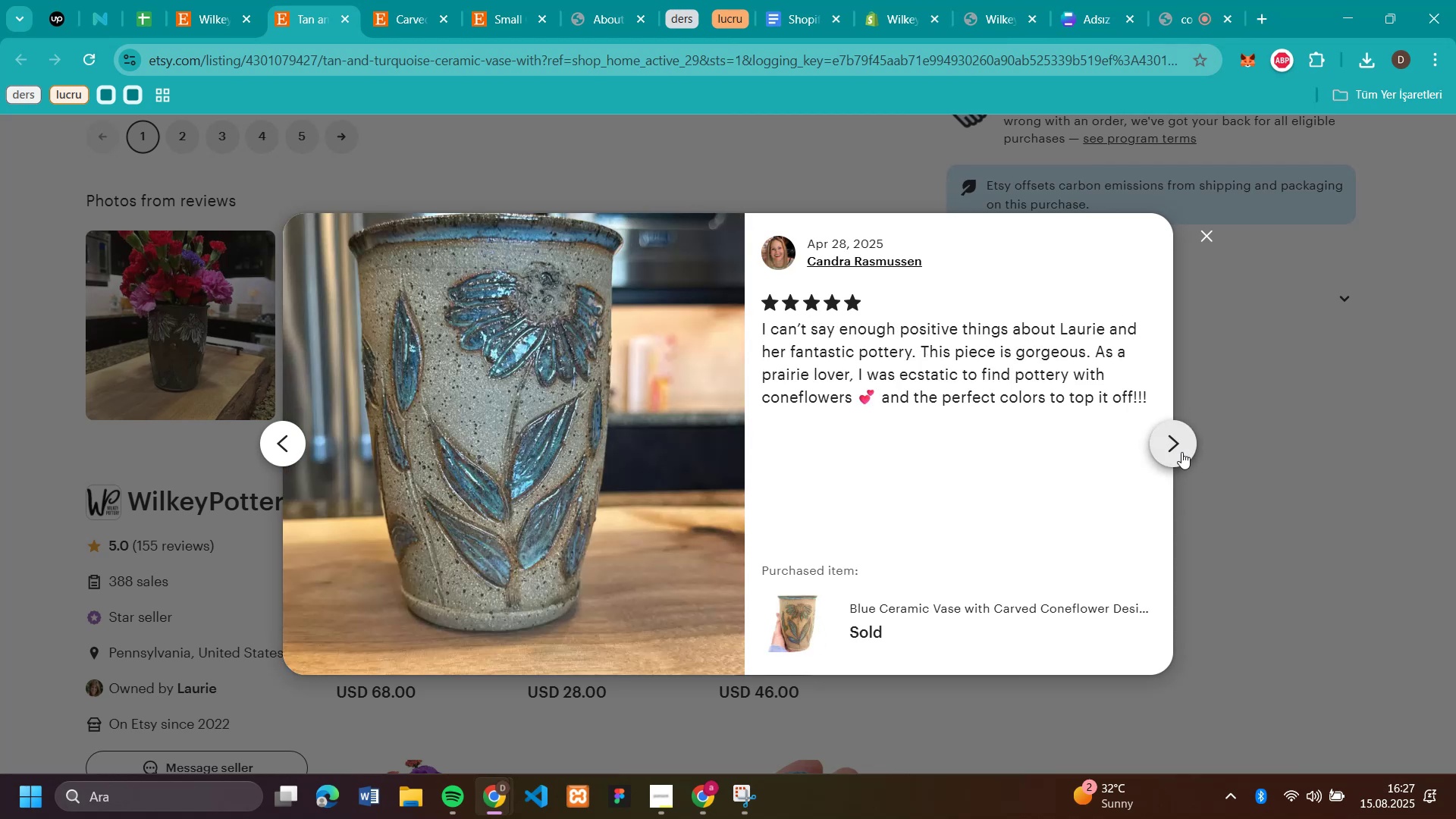 
triple_click([1181, 452])
 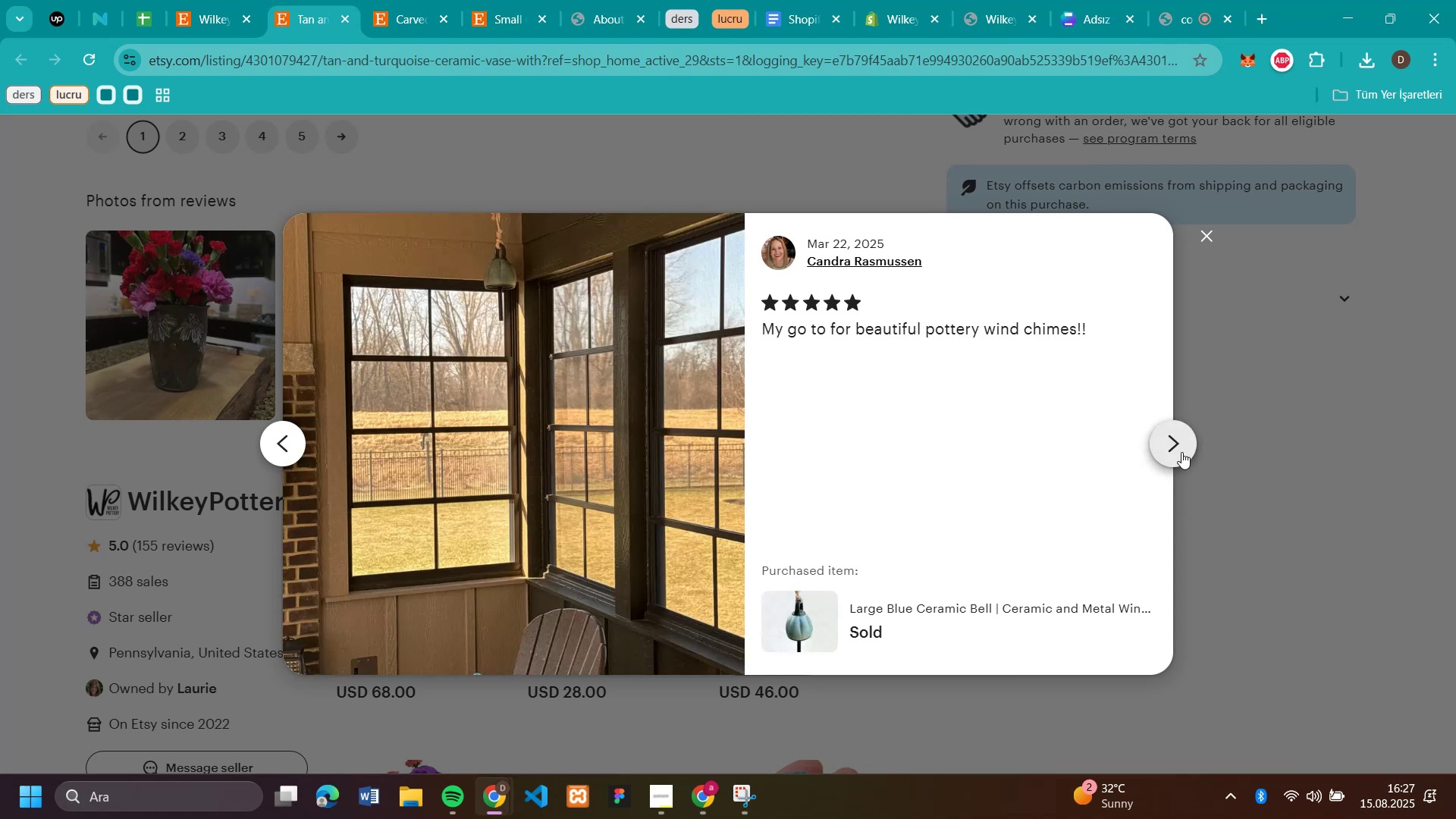 
triple_click([1181, 452])
 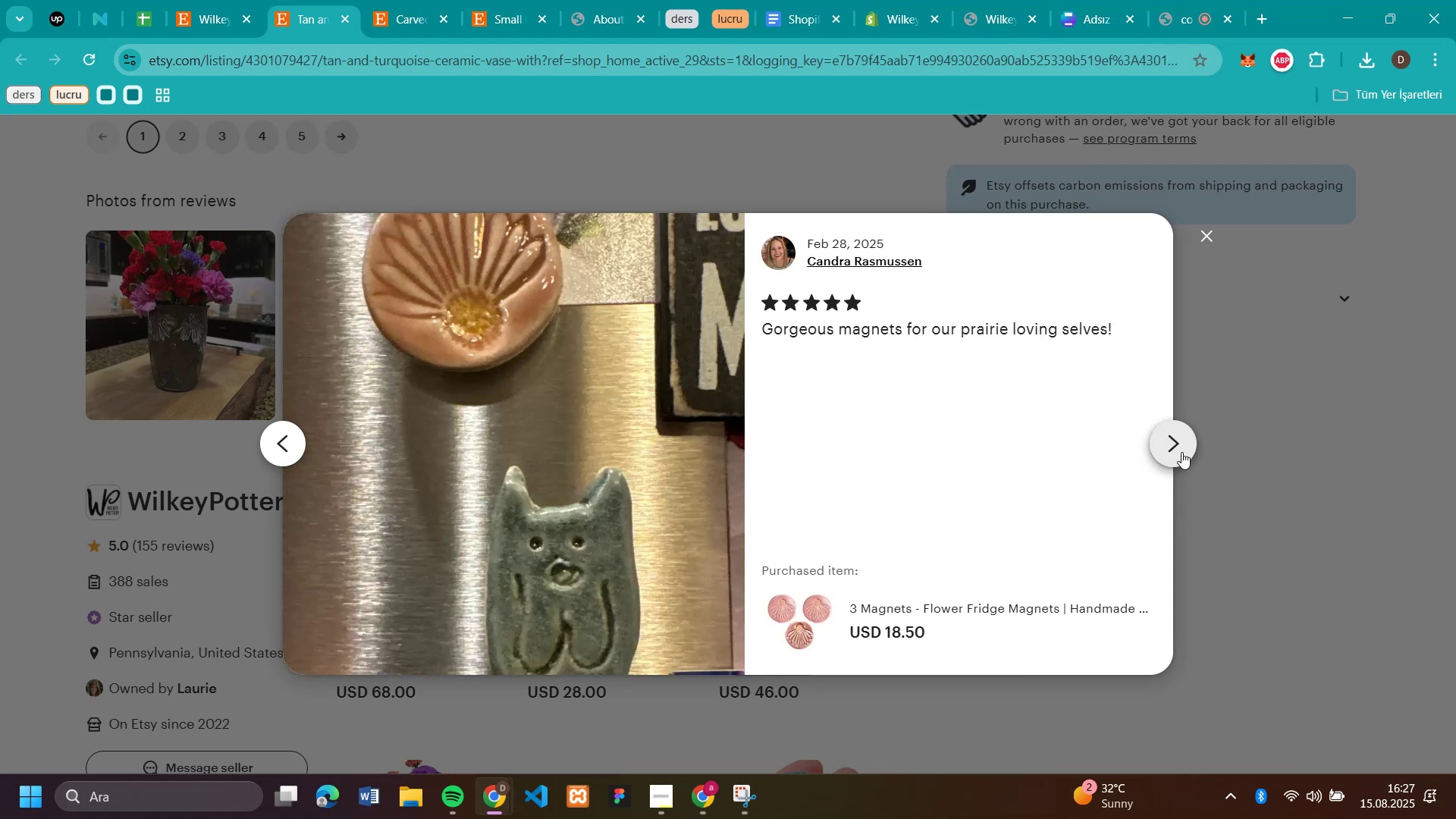 
triple_click([1181, 452])
 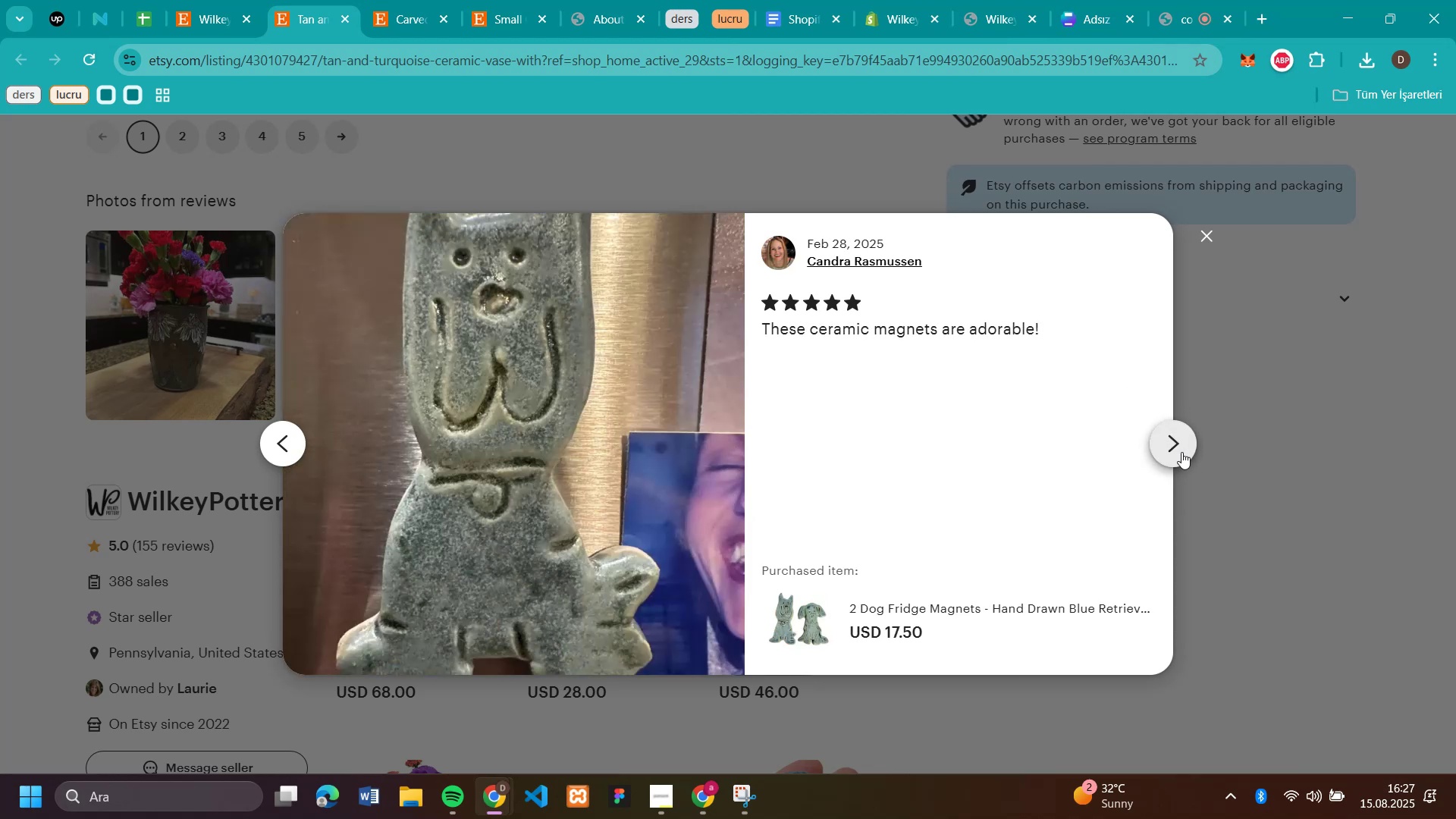 
triple_click([1181, 452])
 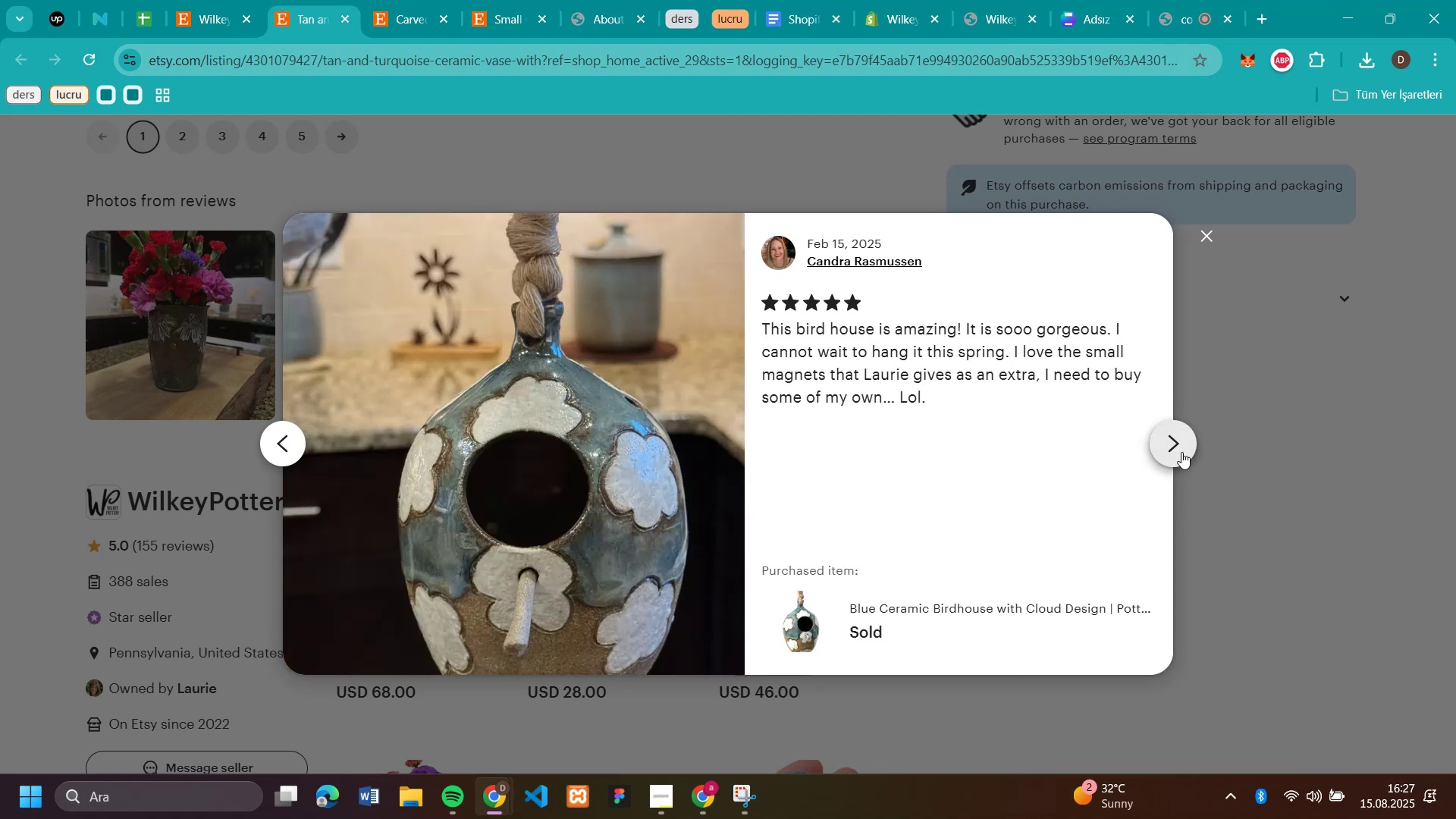 
triple_click([1181, 452])
 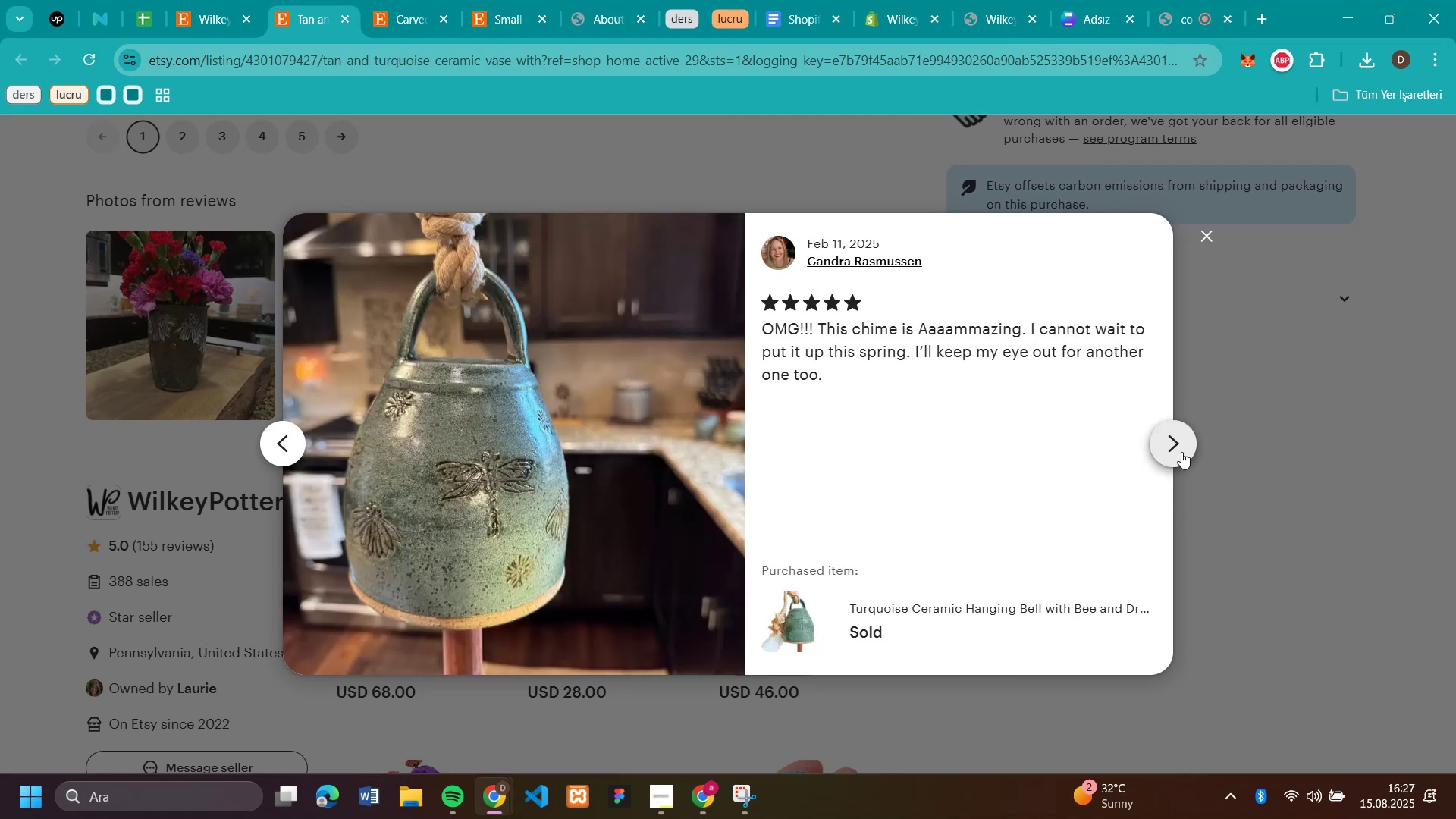 
left_click([1181, 452])
 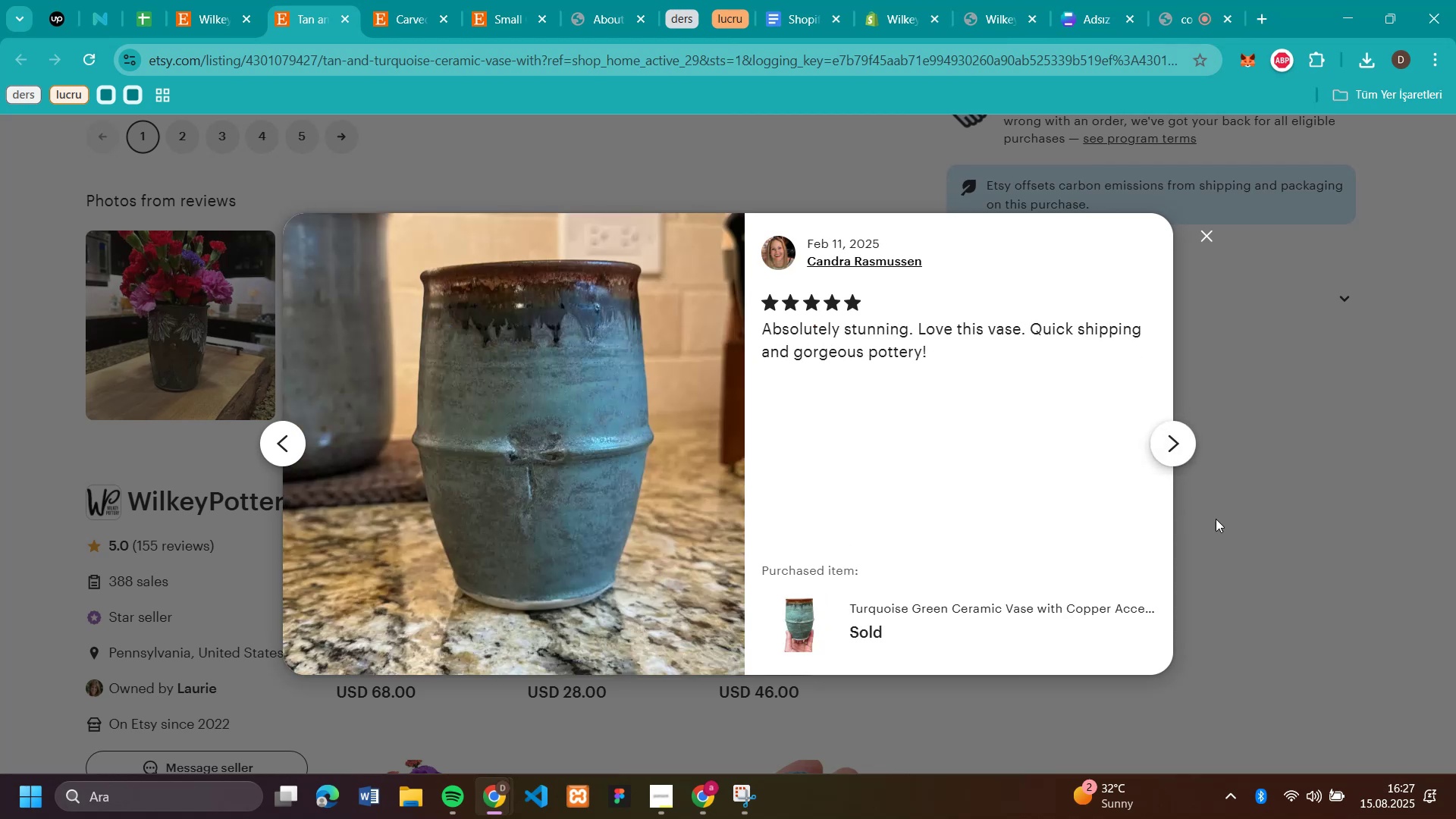 
left_click([1166, 446])
 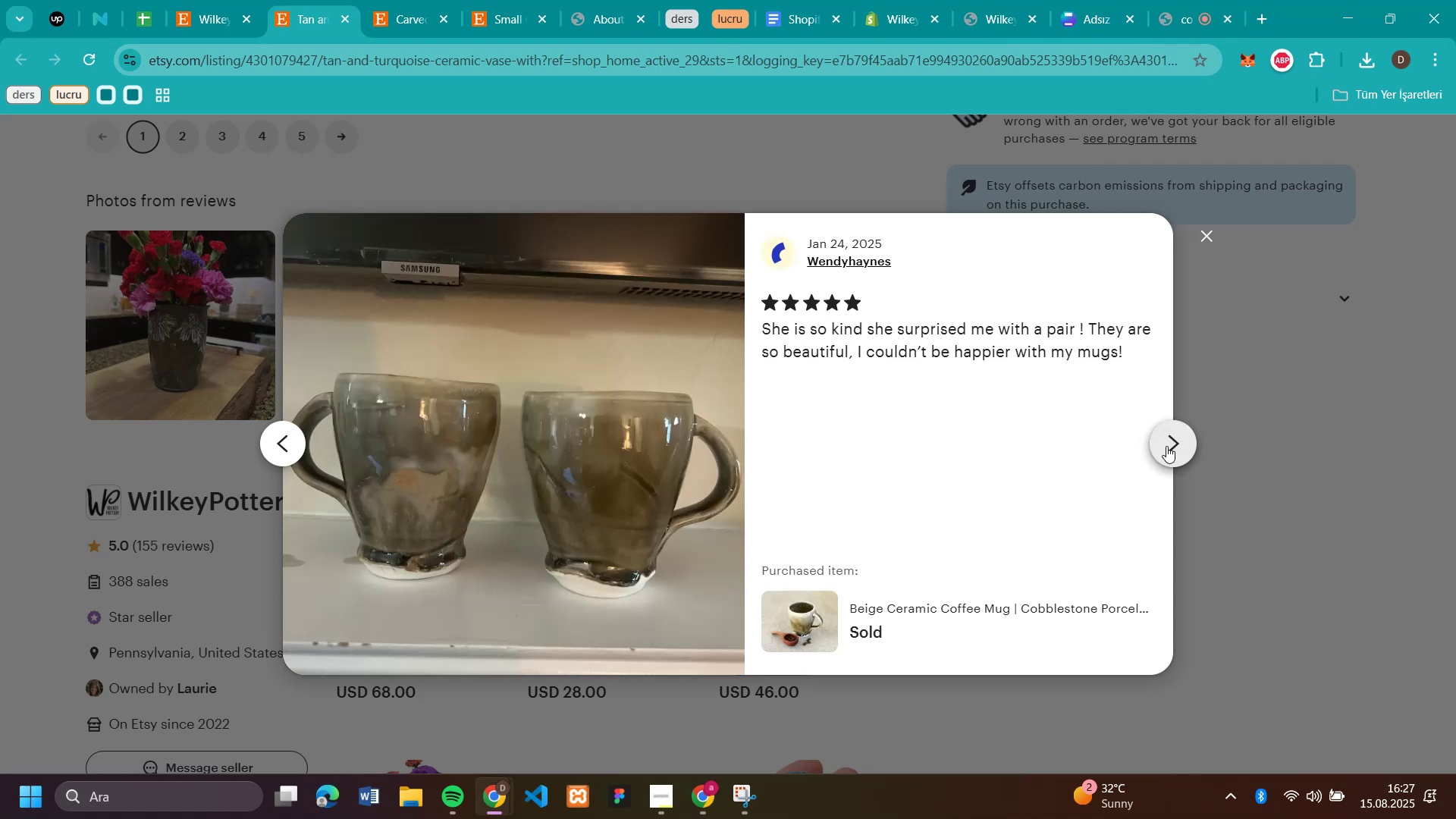 
left_click([1166, 446])
 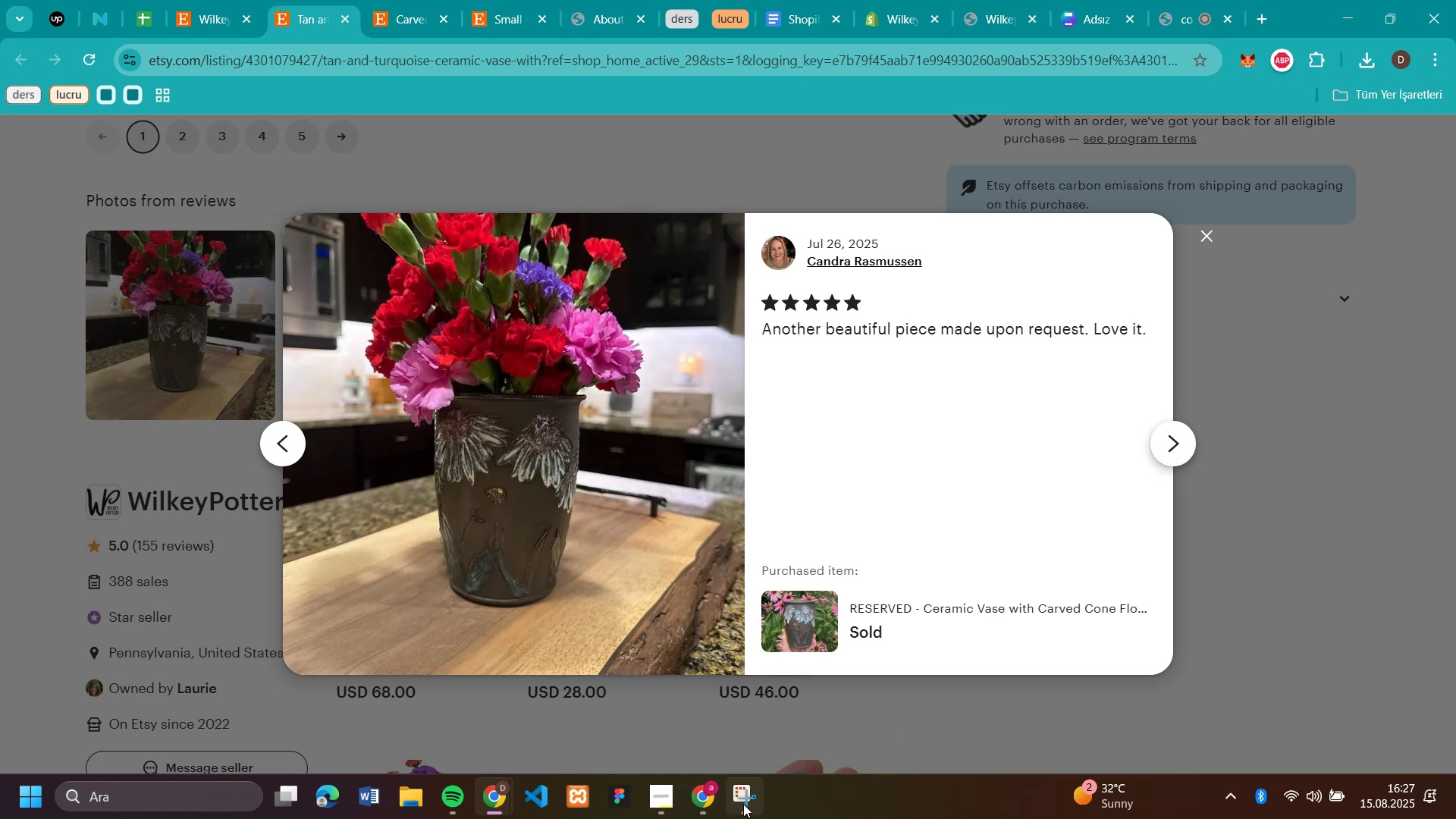 
left_click([743, 804])
 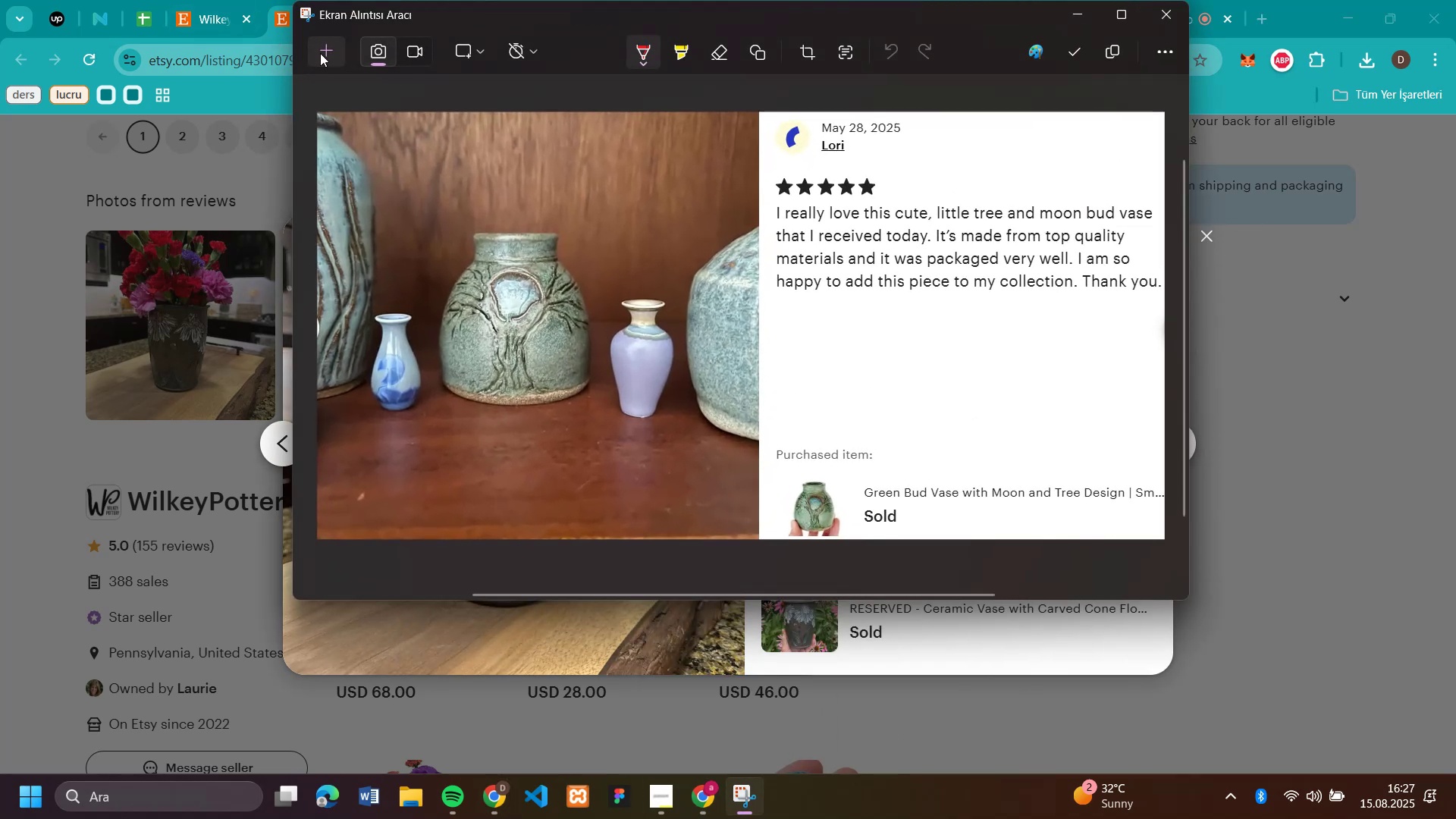 
left_click([334, 53])
 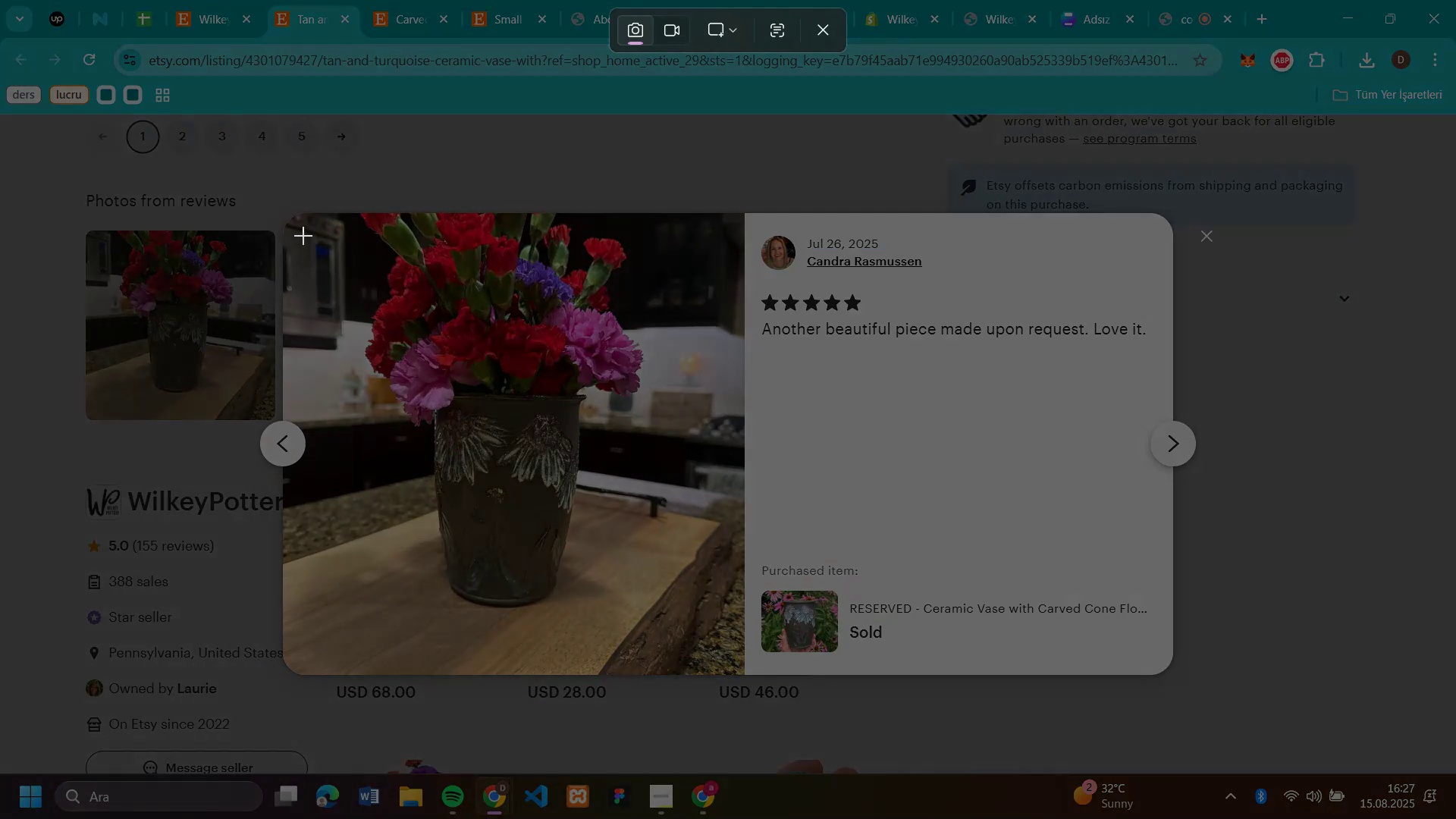 
left_click_drag(start_coordinate=[303, 236], to_coordinate=[1153, 661])
 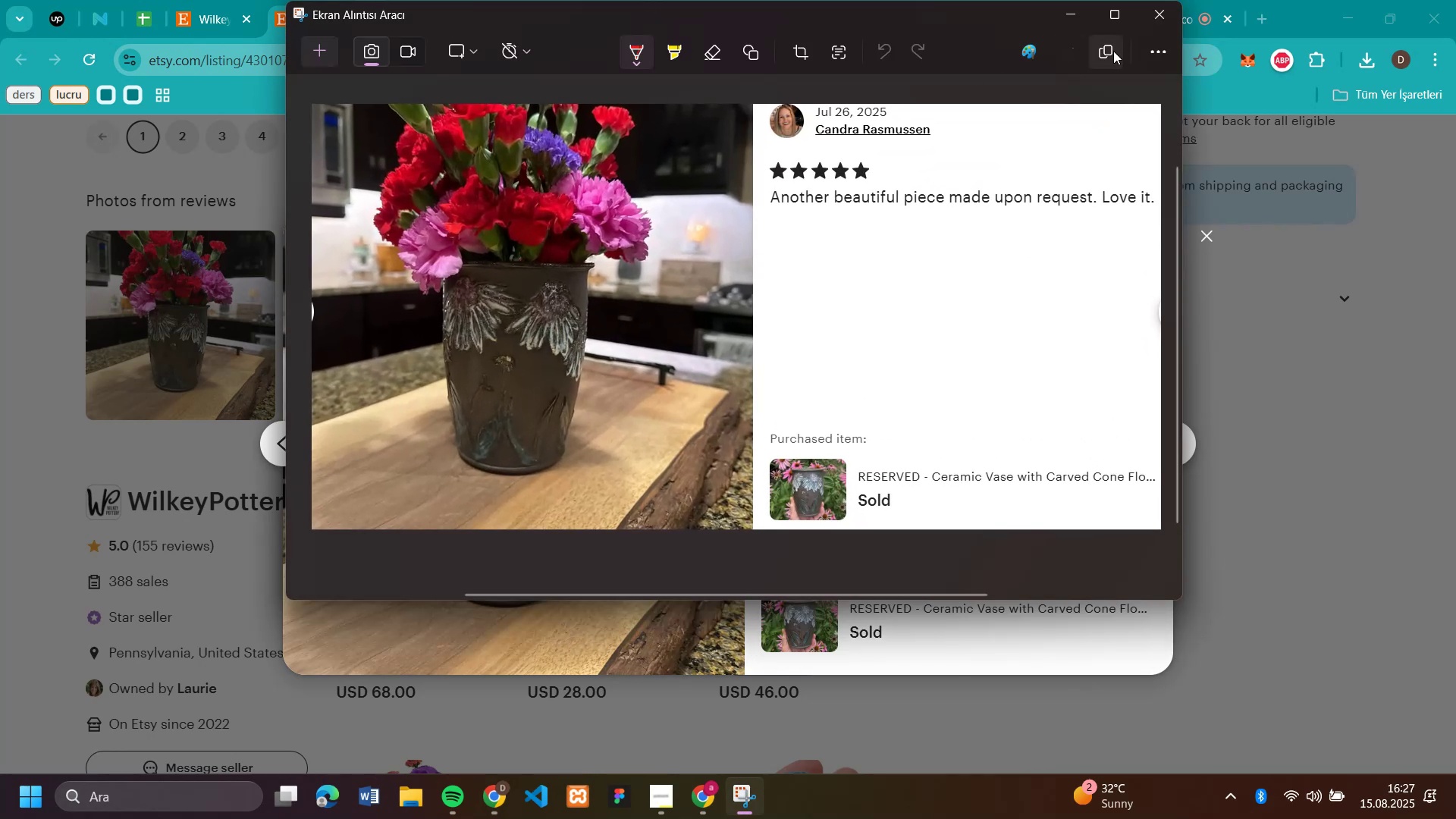 
left_click([1071, 55])
 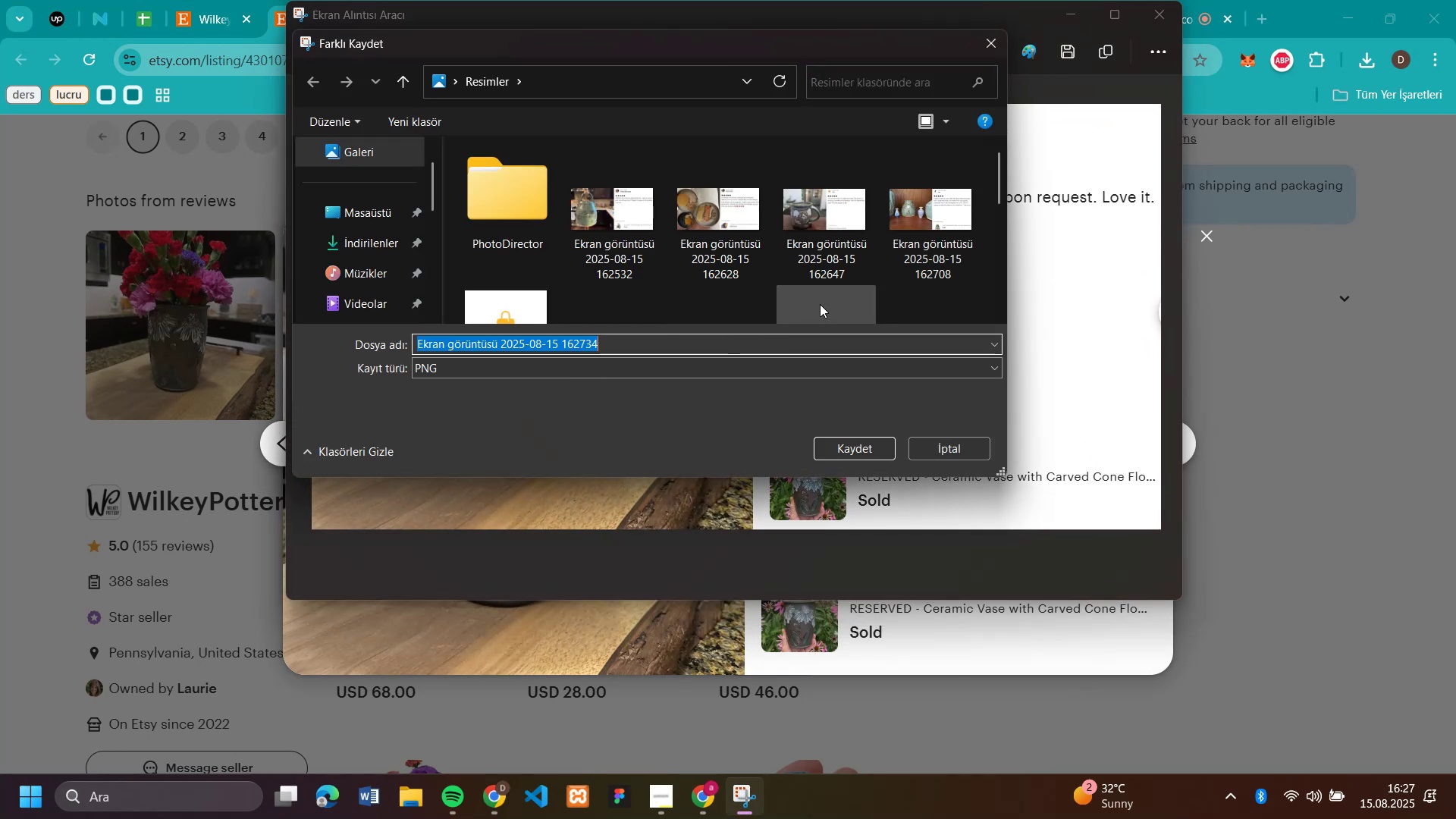 
key(Enter)
 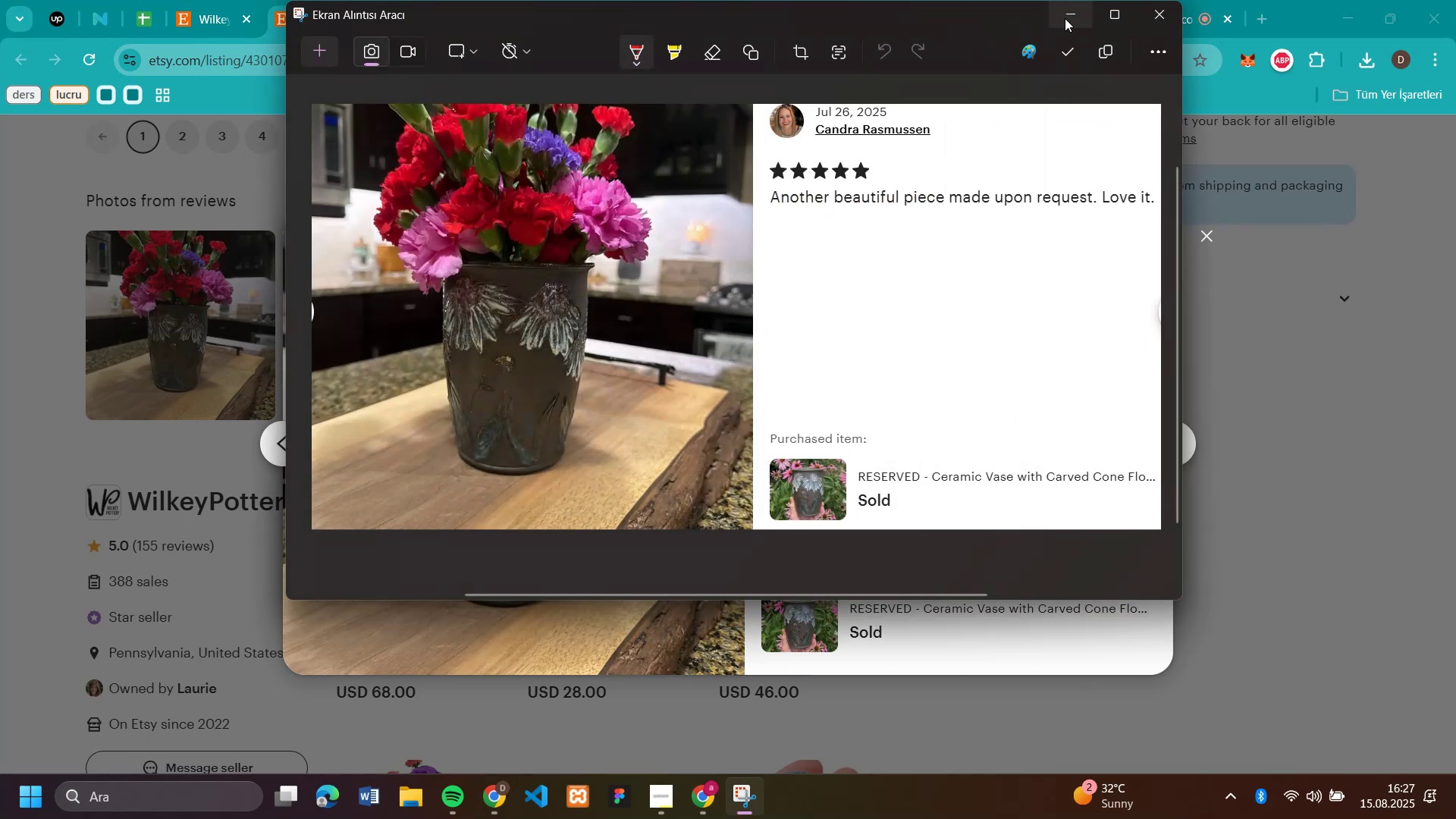 
left_click([1065, 18])
 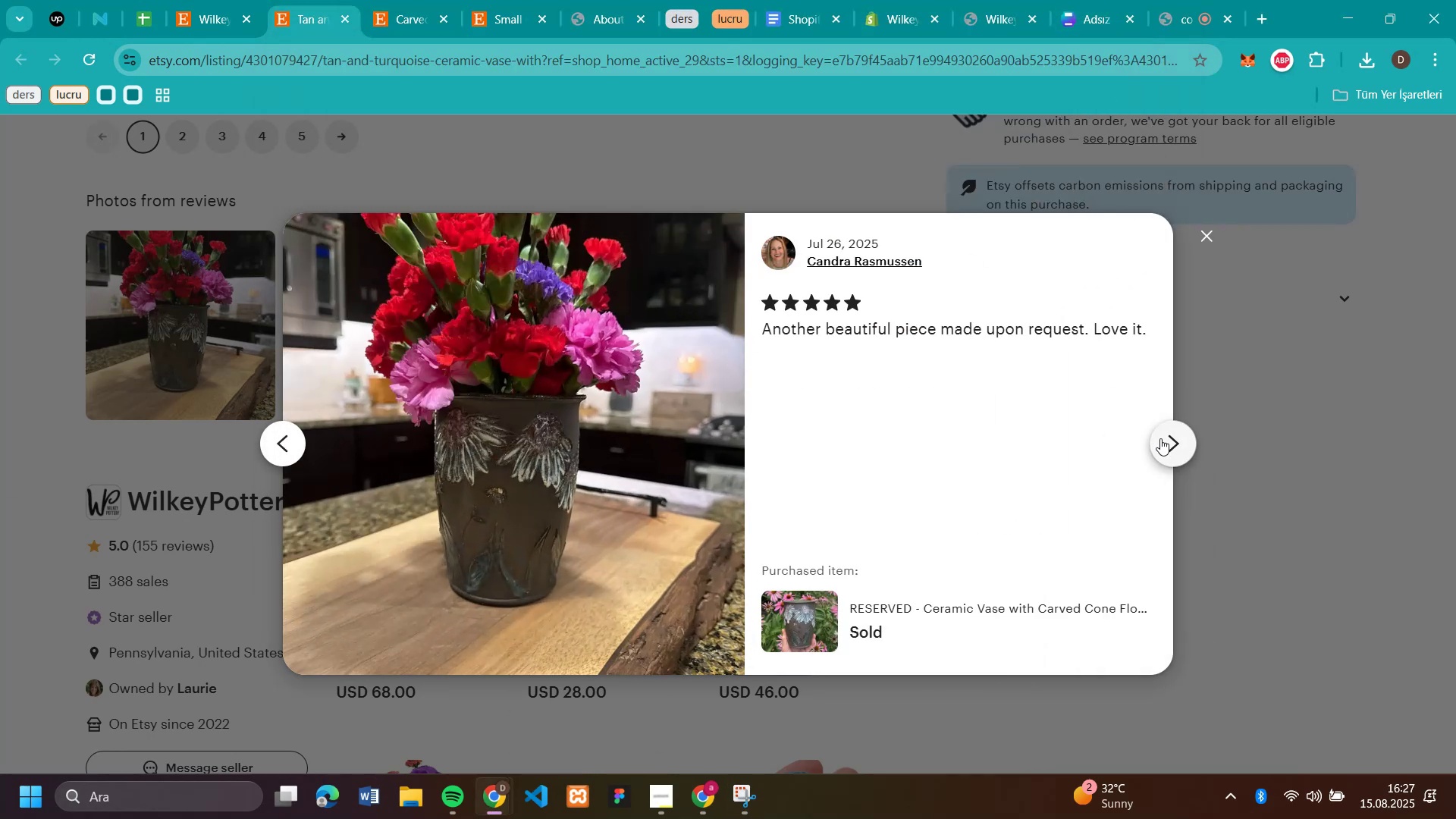 
left_click([1176, 447])
 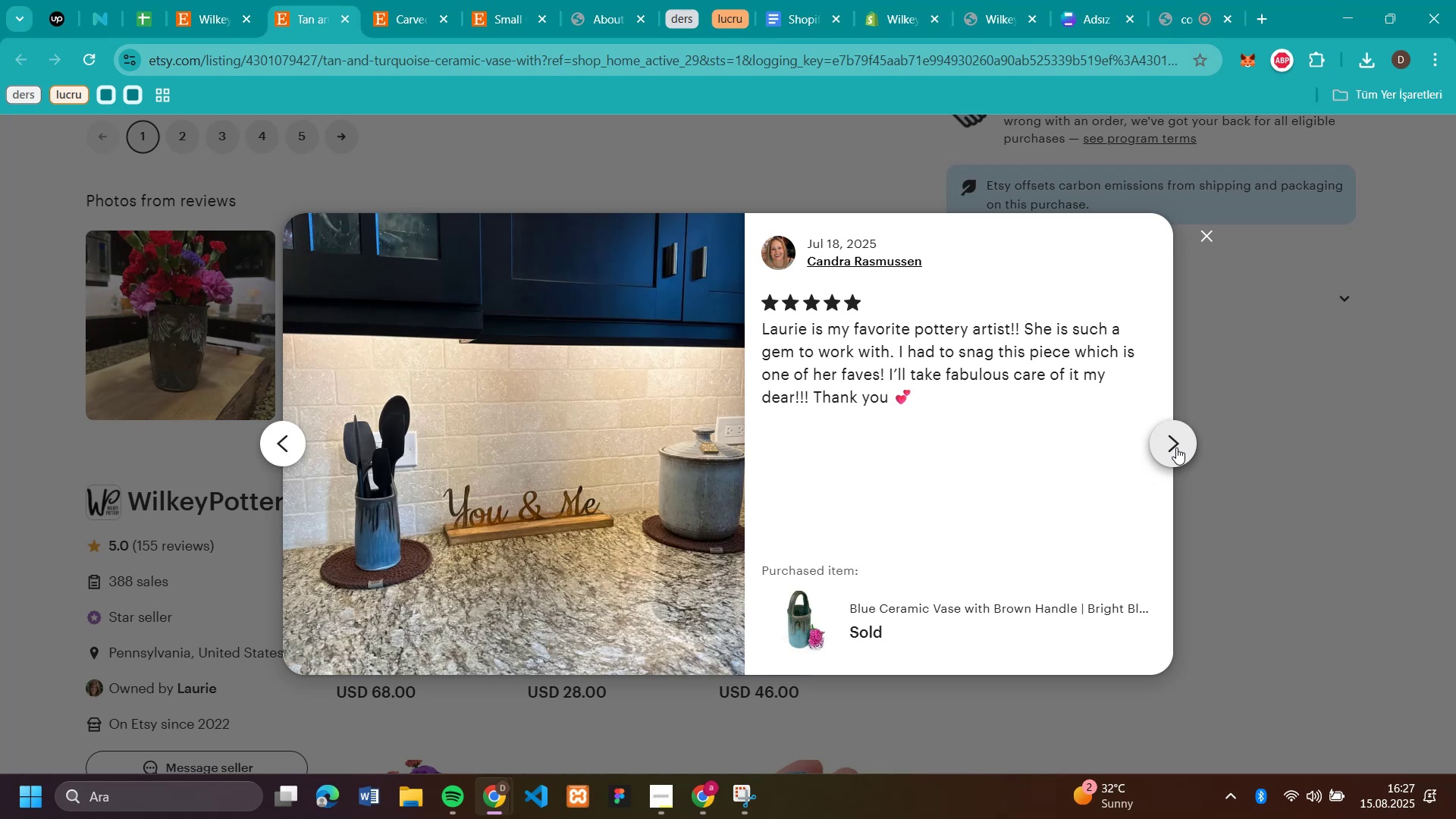 
left_click([1176, 447])
 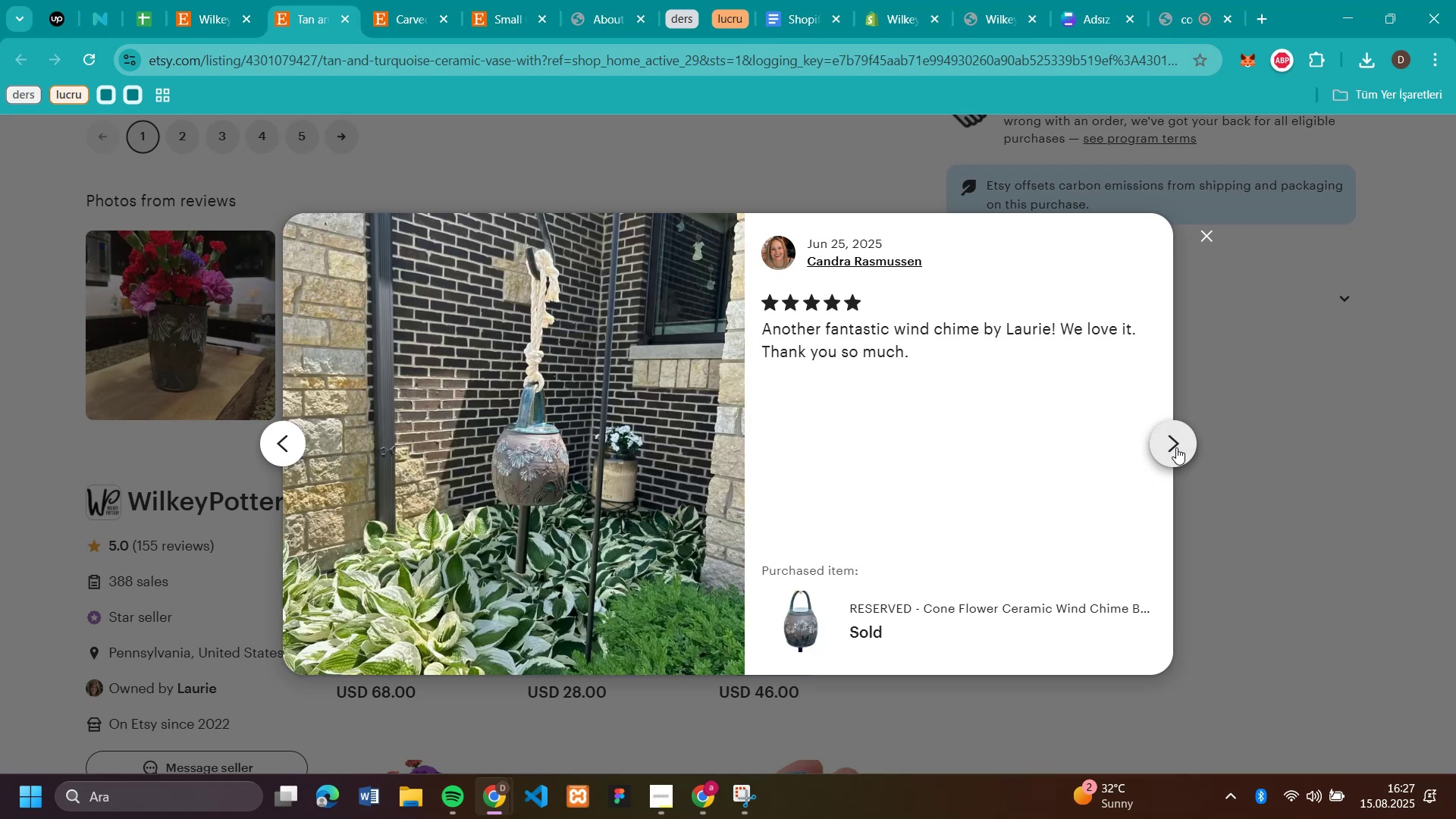 
double_click([1176, 447])
 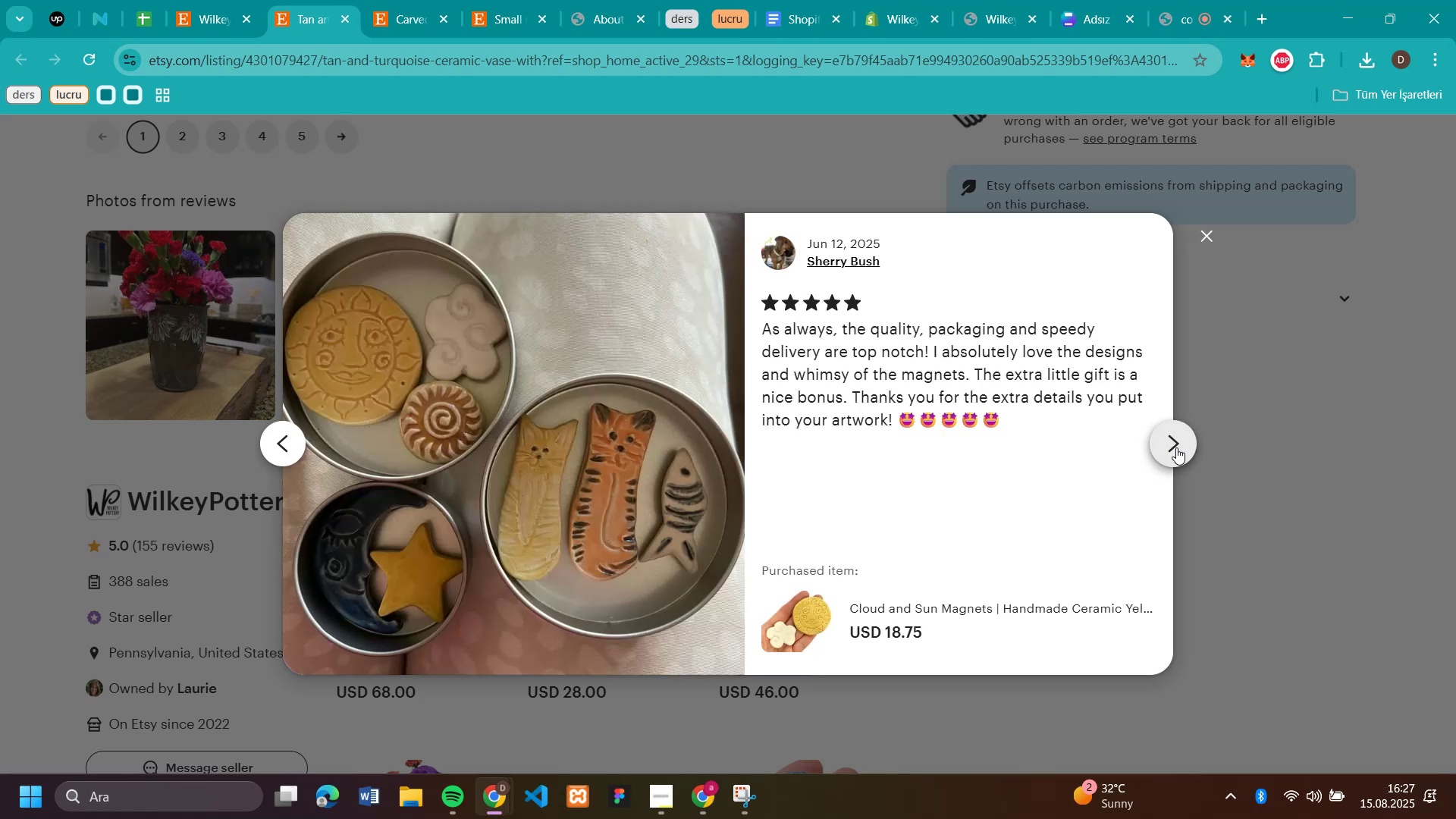 
left_click([1176, 447])
 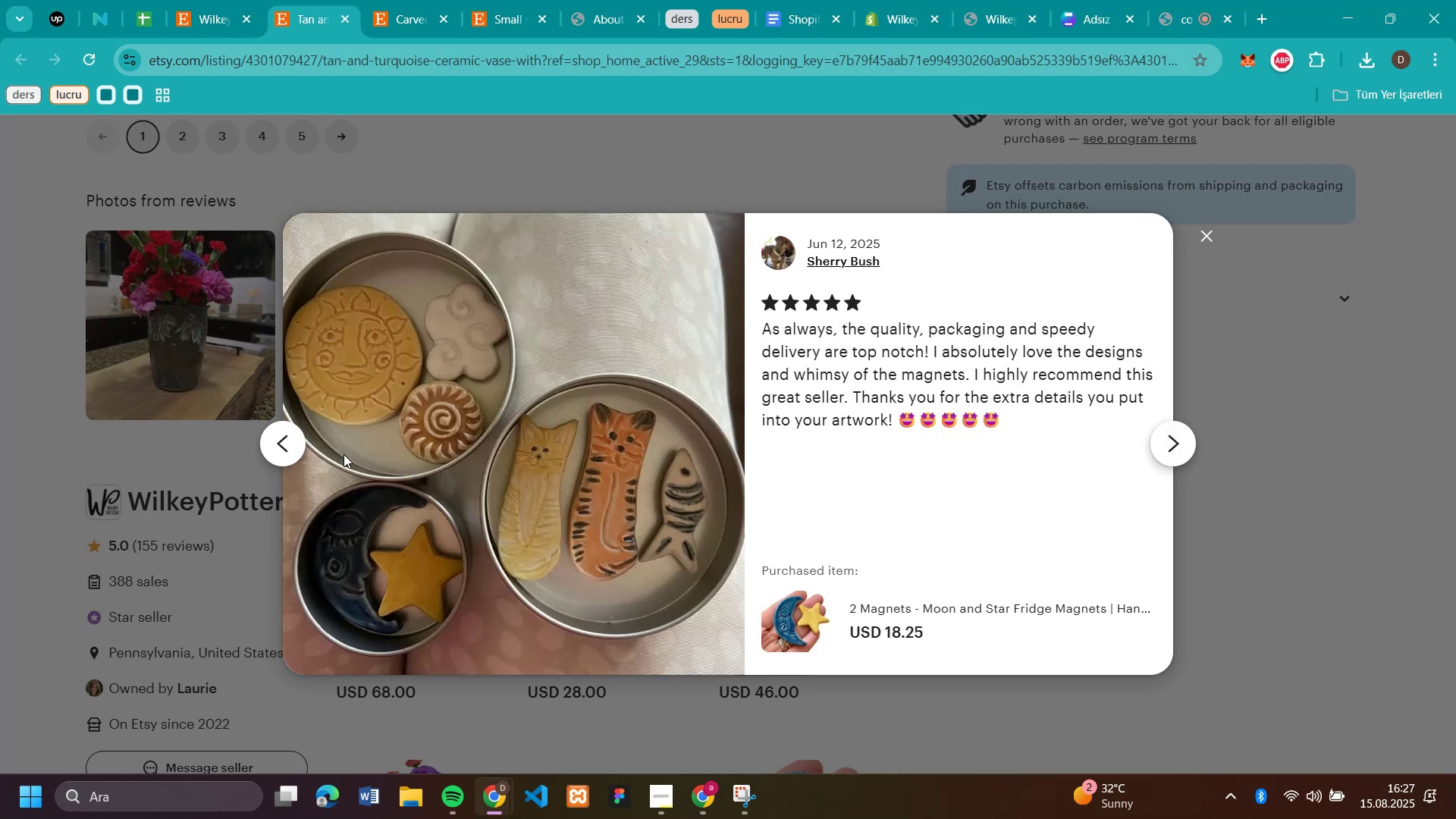 
left_click([292, 434])
 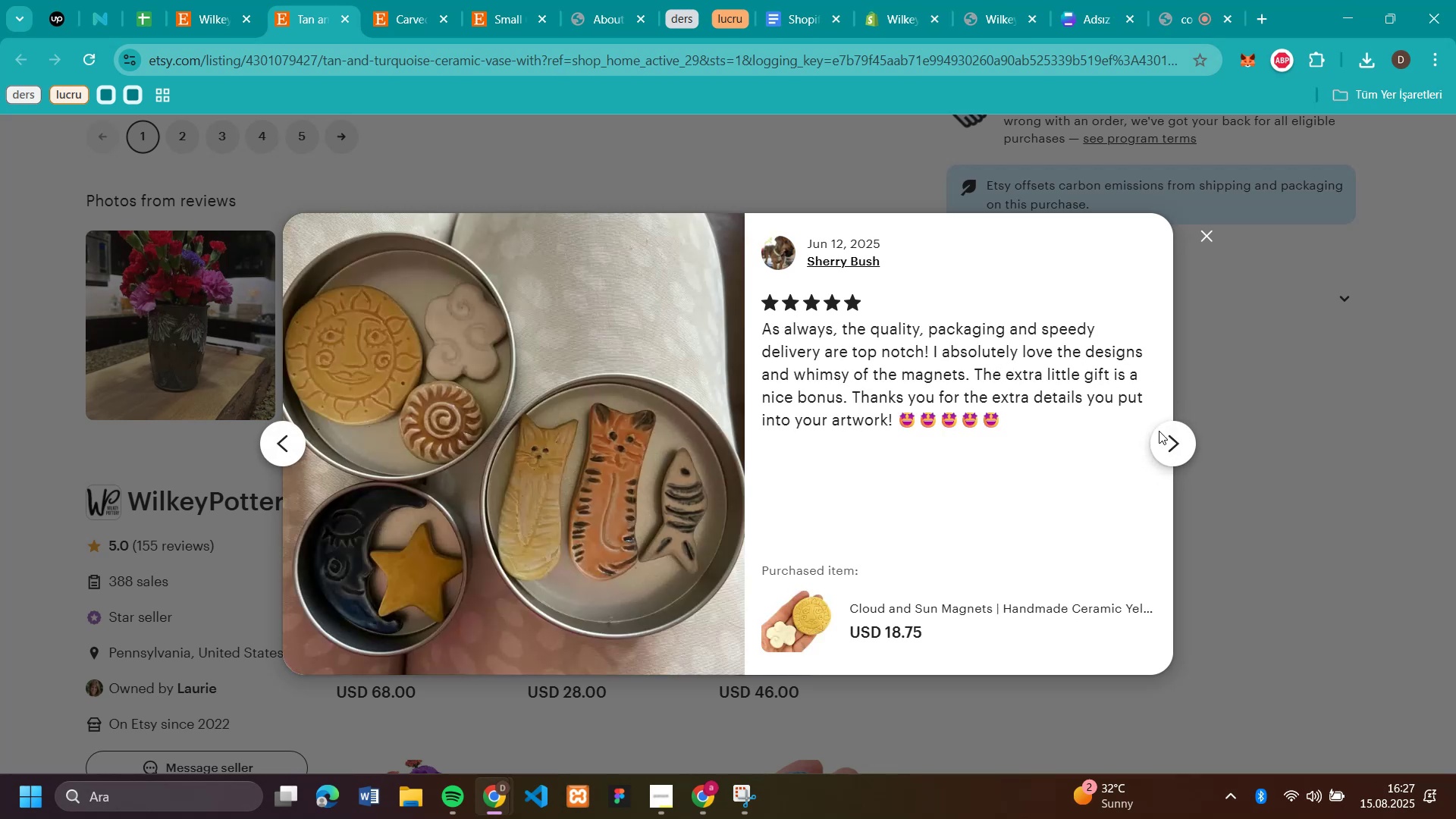 
left_click([1169, 435])
 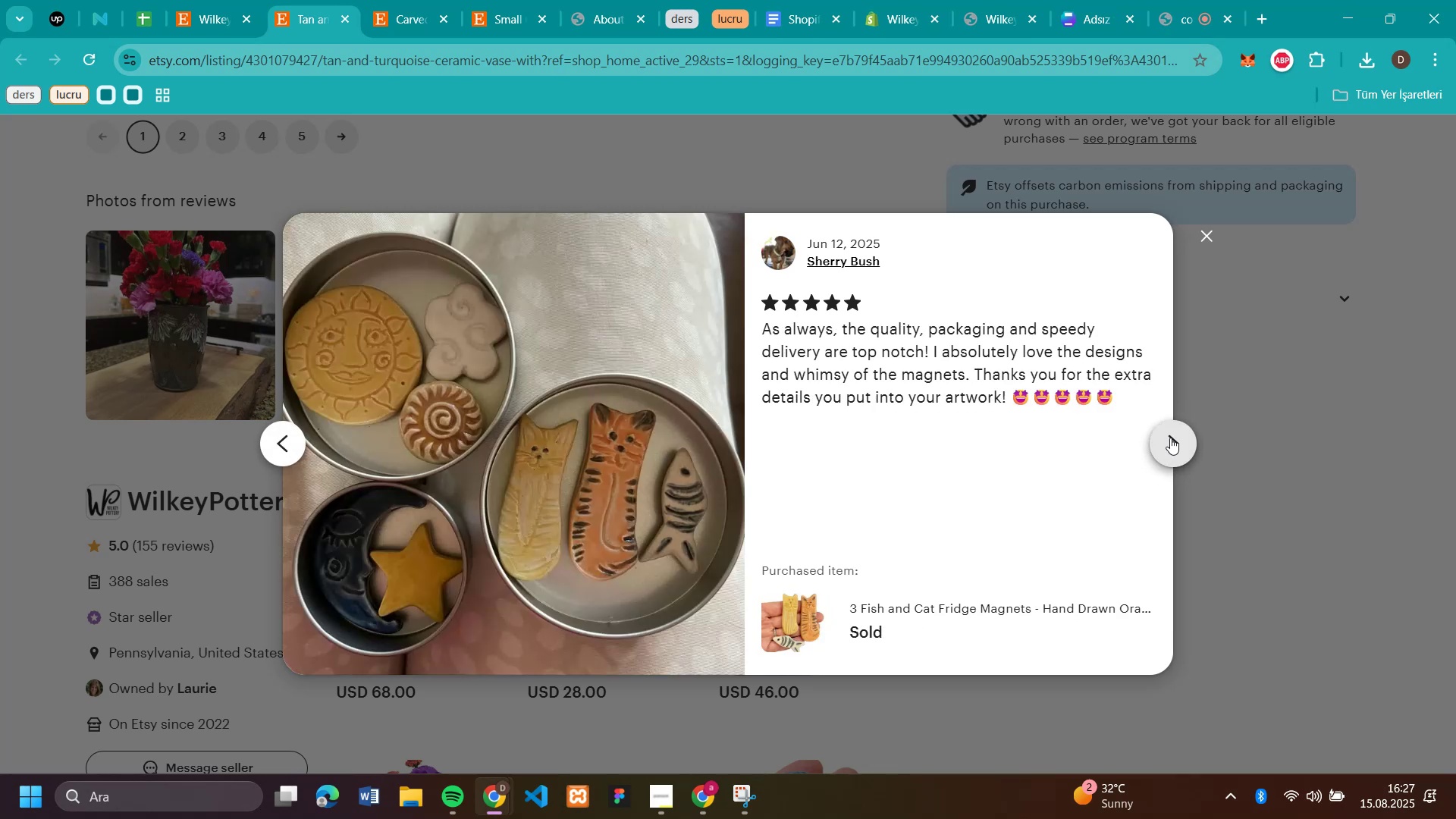 
left_click([1170, 438])
 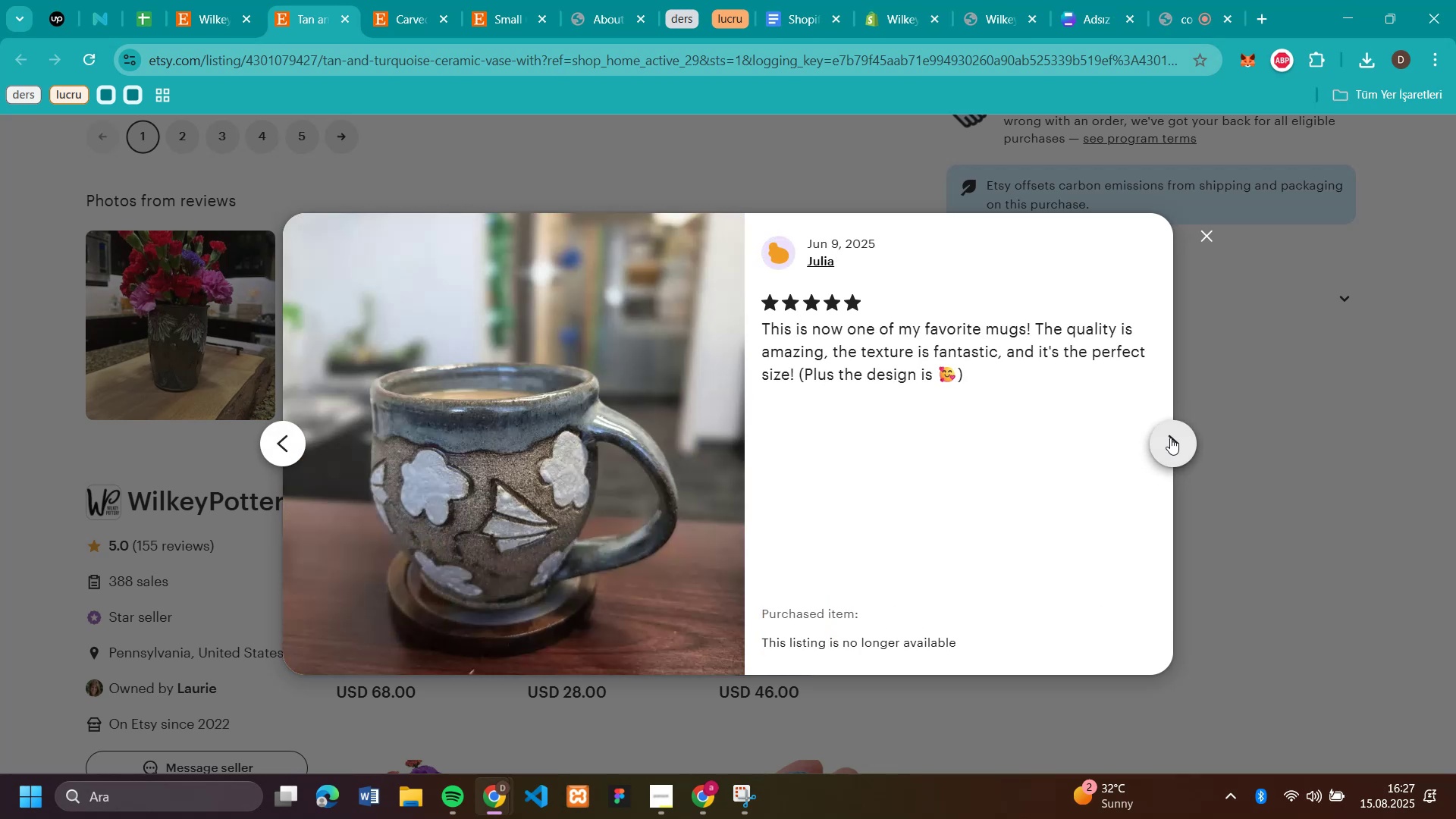 
left_click([1170, 438])
 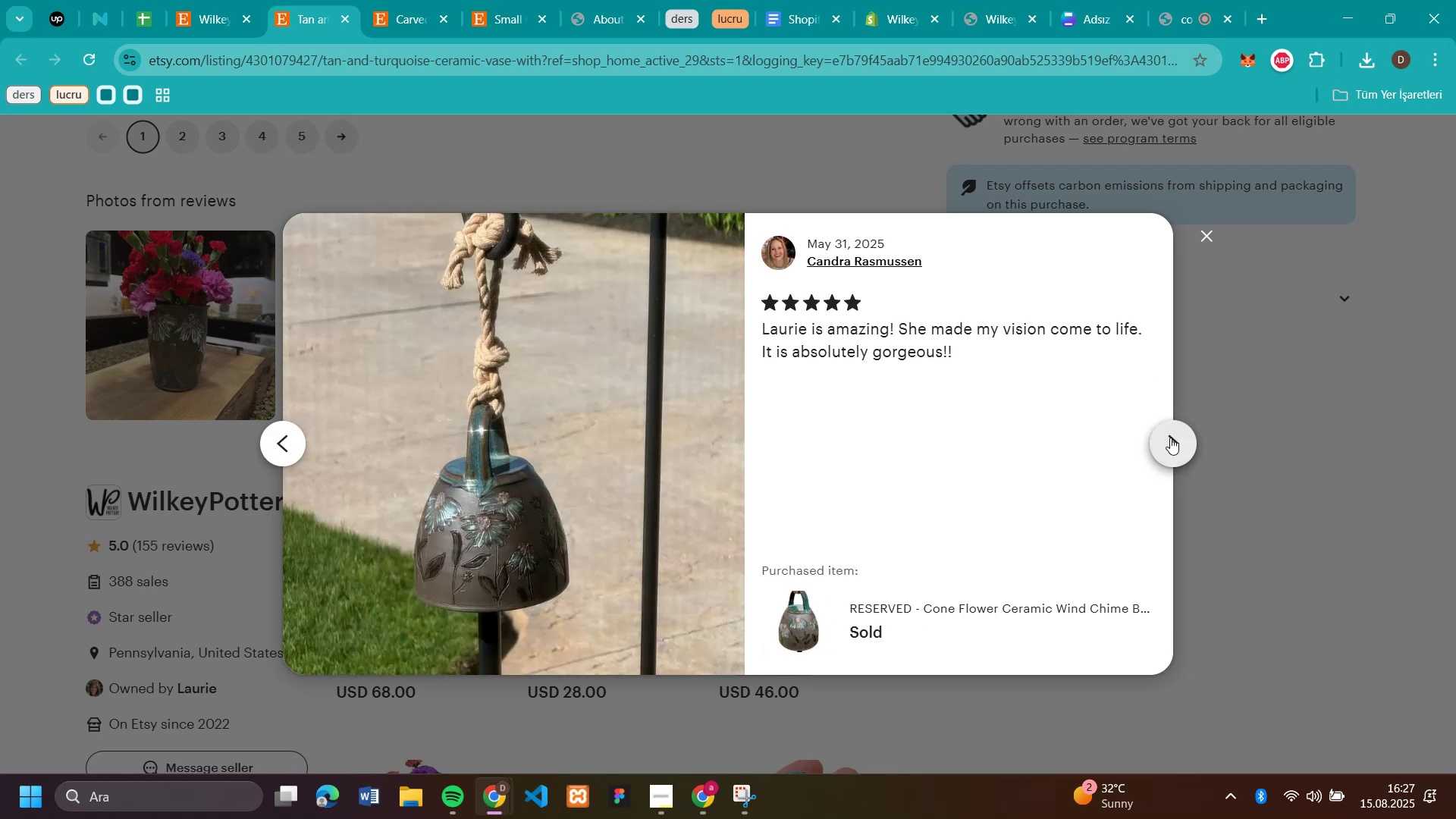 
left_click([1170, 438])
 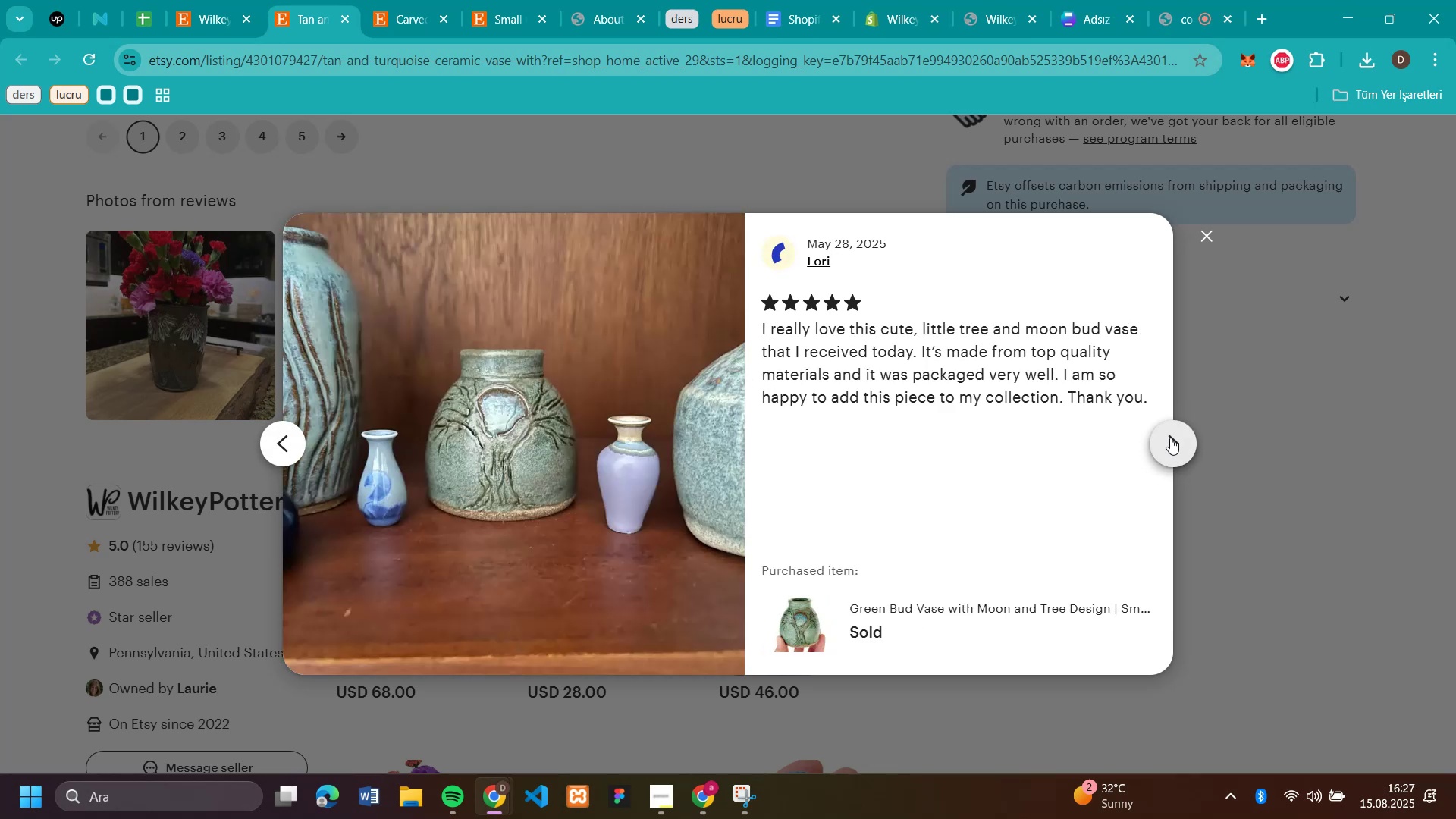 
left_click([1170, 438])
 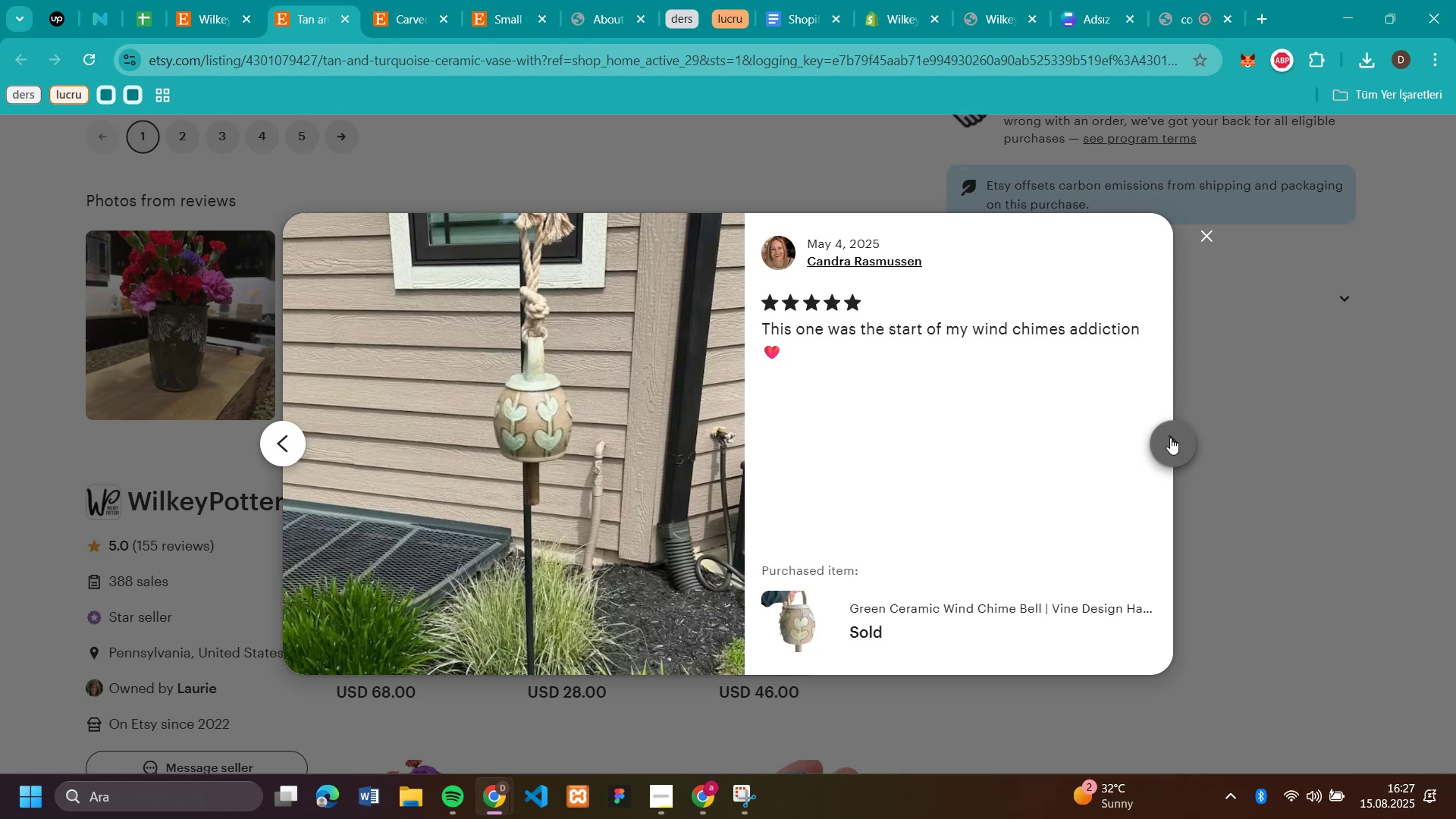 
double_click([1170, 438])
 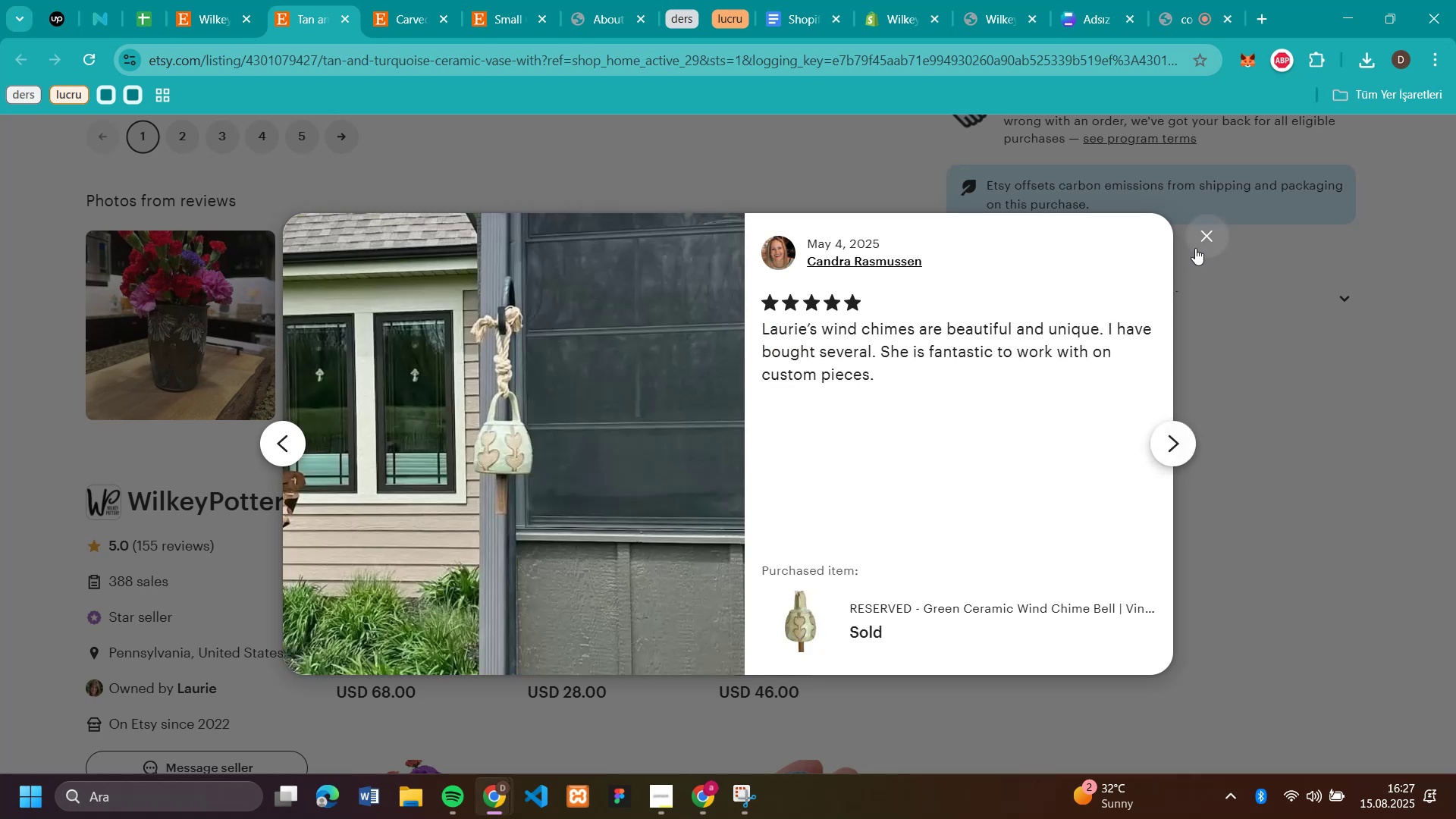 
left_click([1200, 236])
 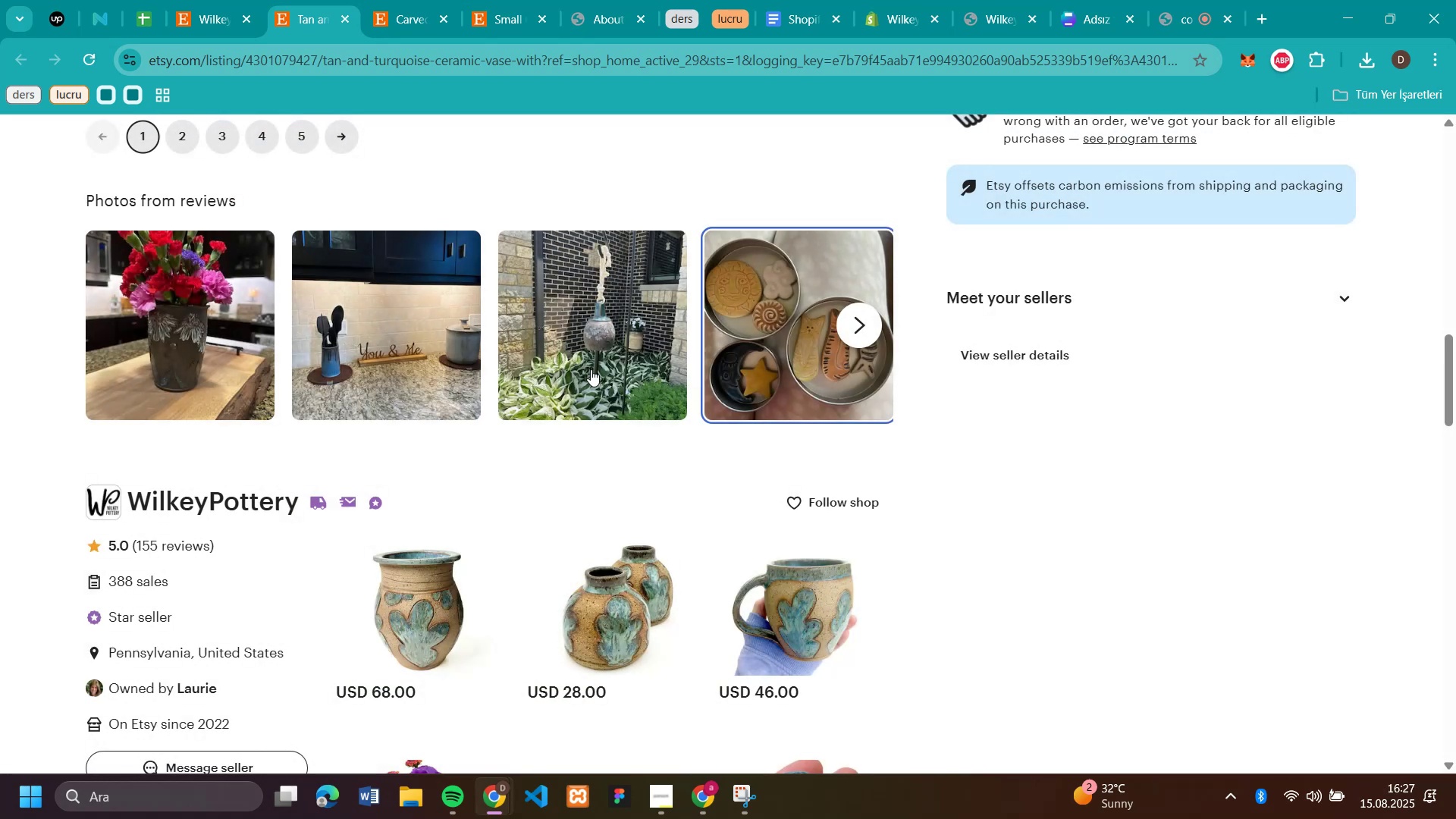 
scroll: coordinate [327, 247], scroll_direction: up, amount: 22.0
 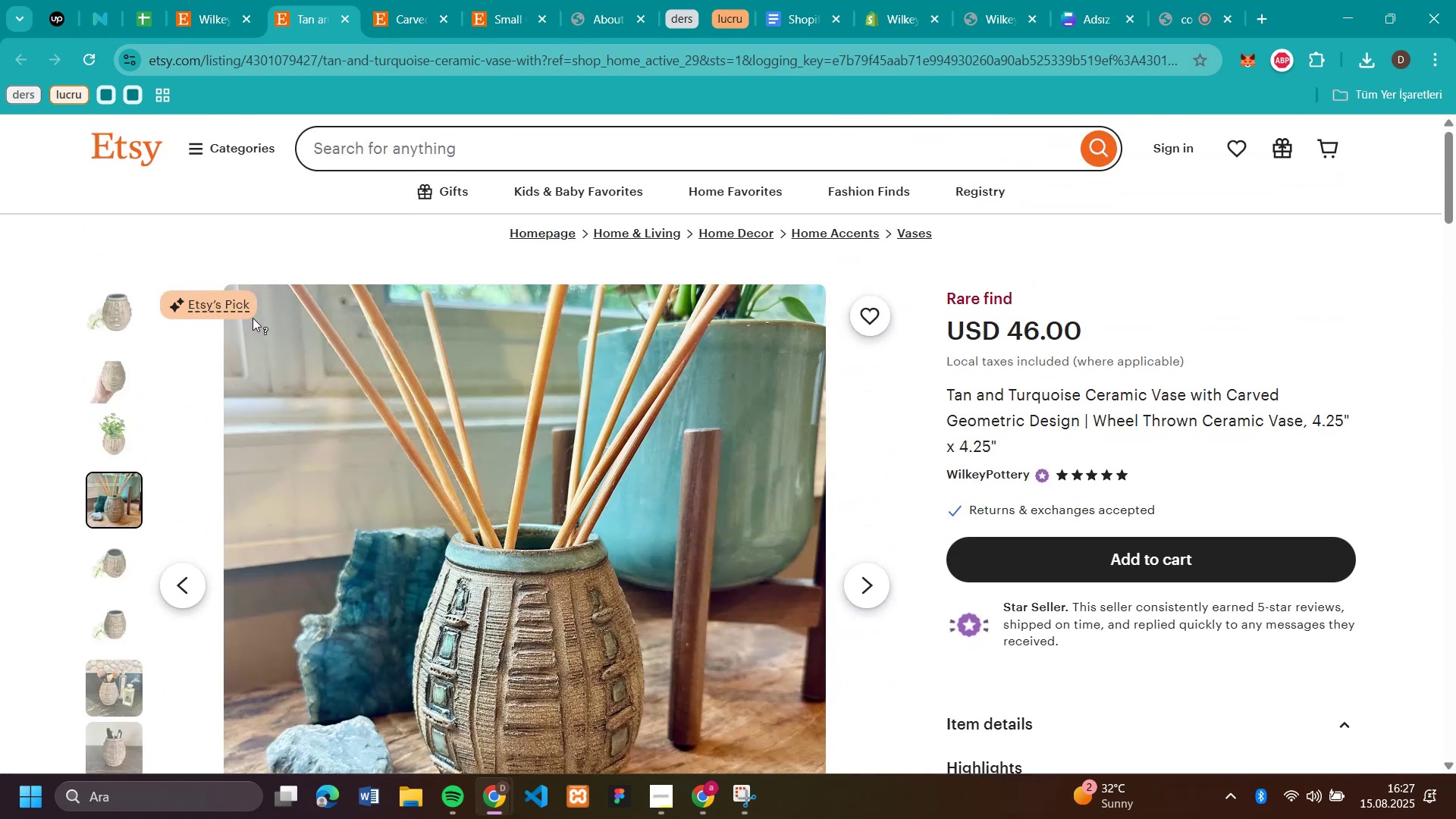 
scroll: coordinate [625, 382], scroll_direction: down, amount: 6.0
 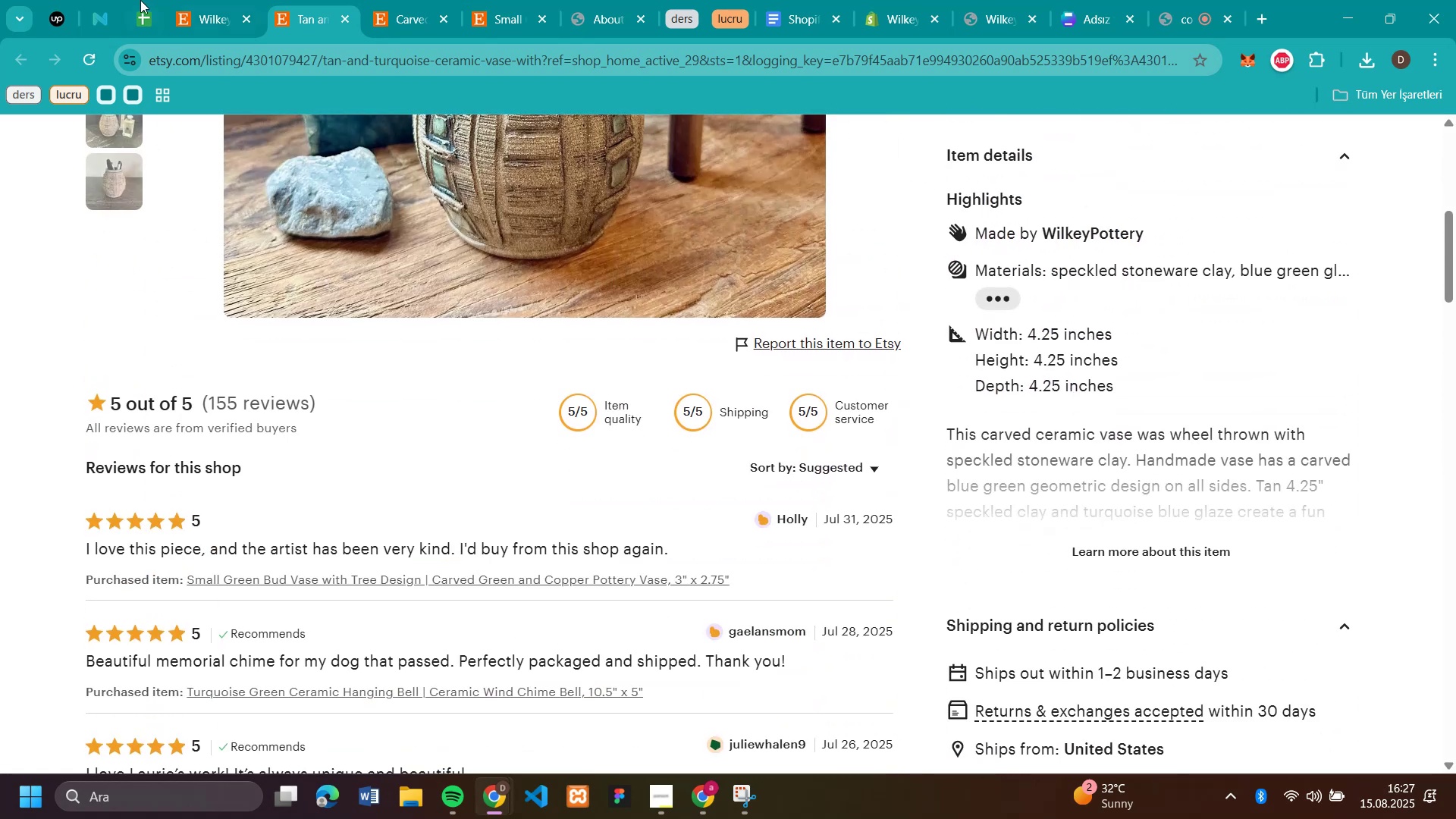 
left_click([197, 11])
 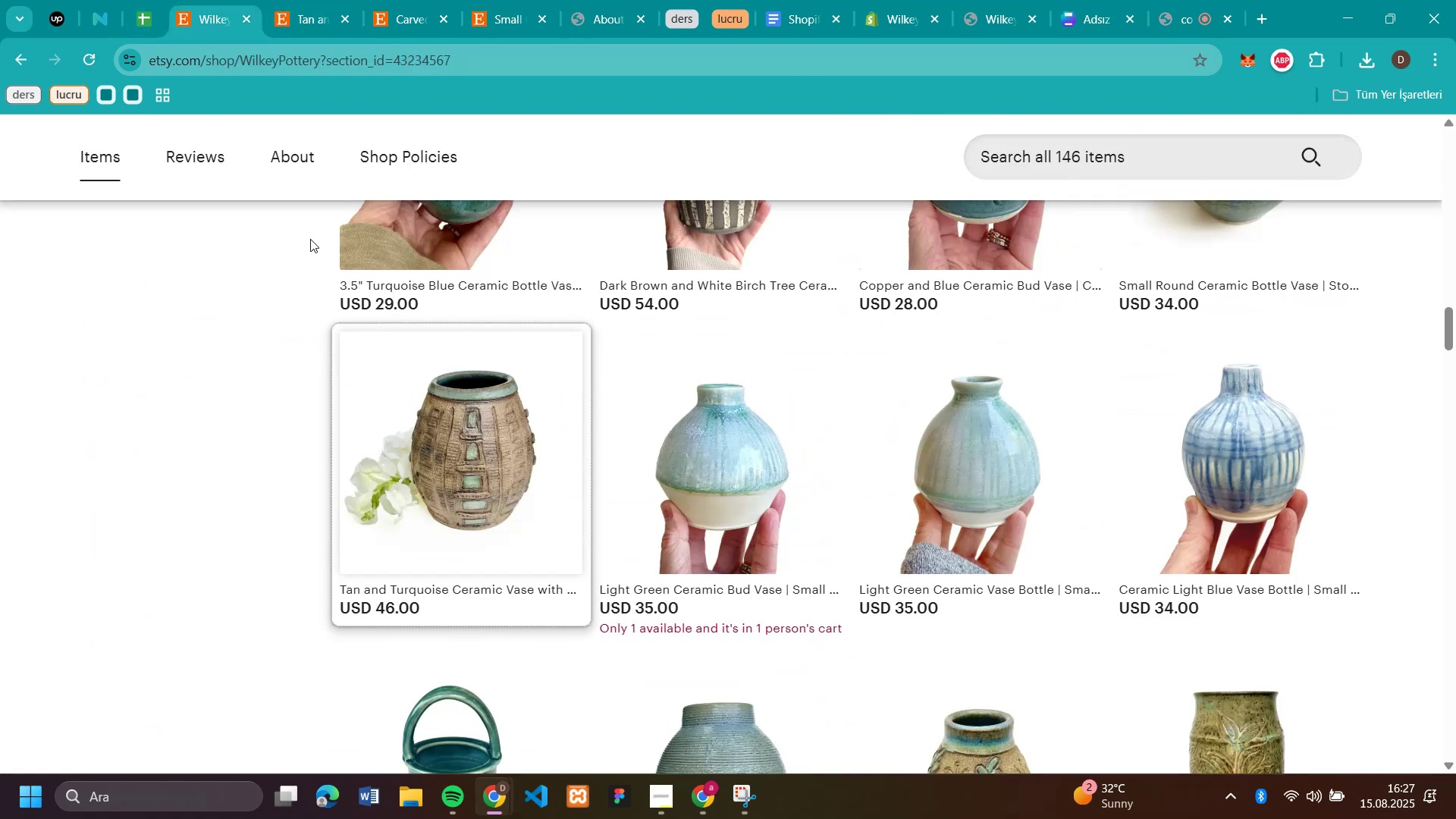 
scroll: coordinate [393, 347], scroll_direction: up, amount: 4.0
 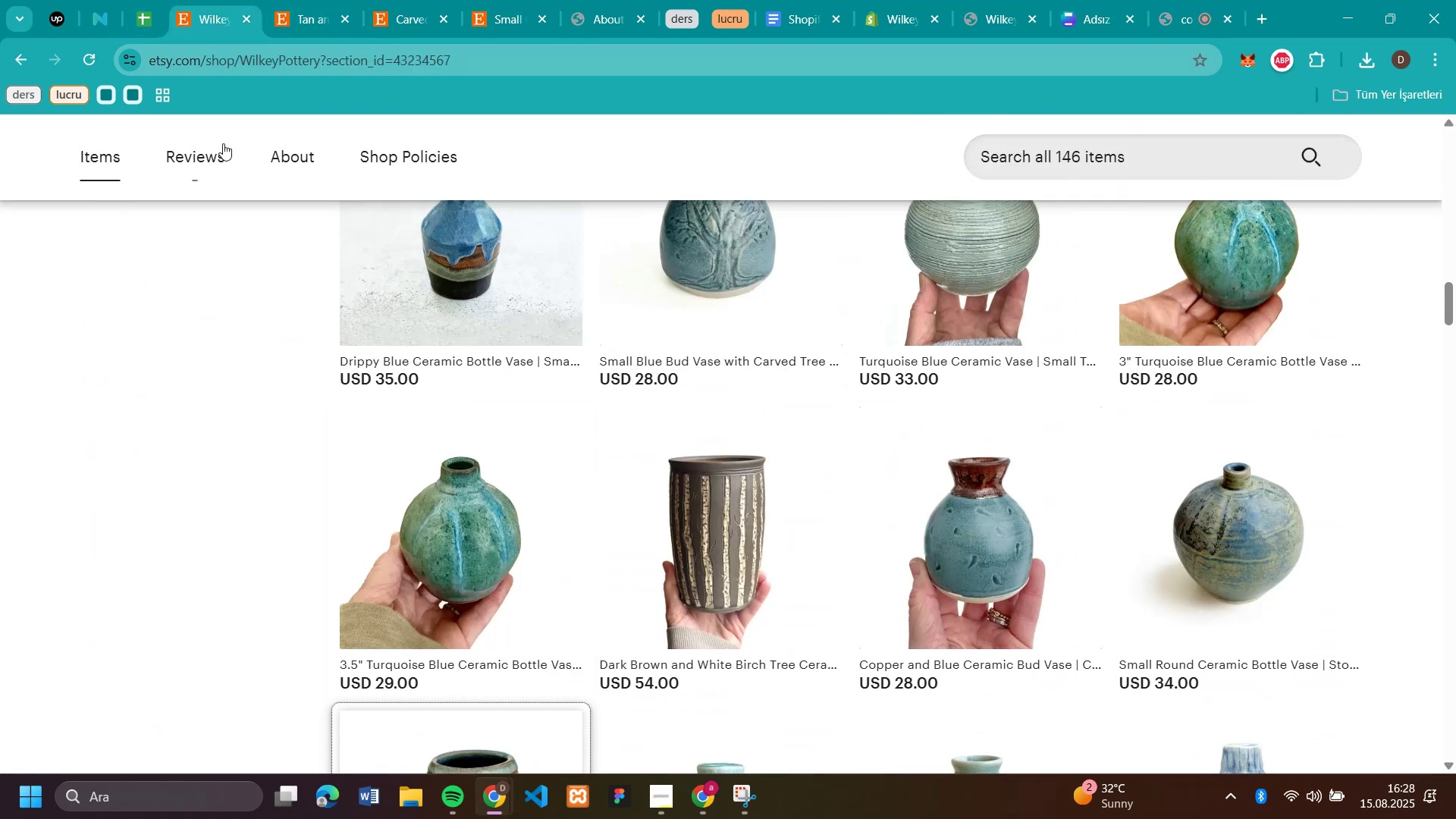 
left_click([199, 156])
 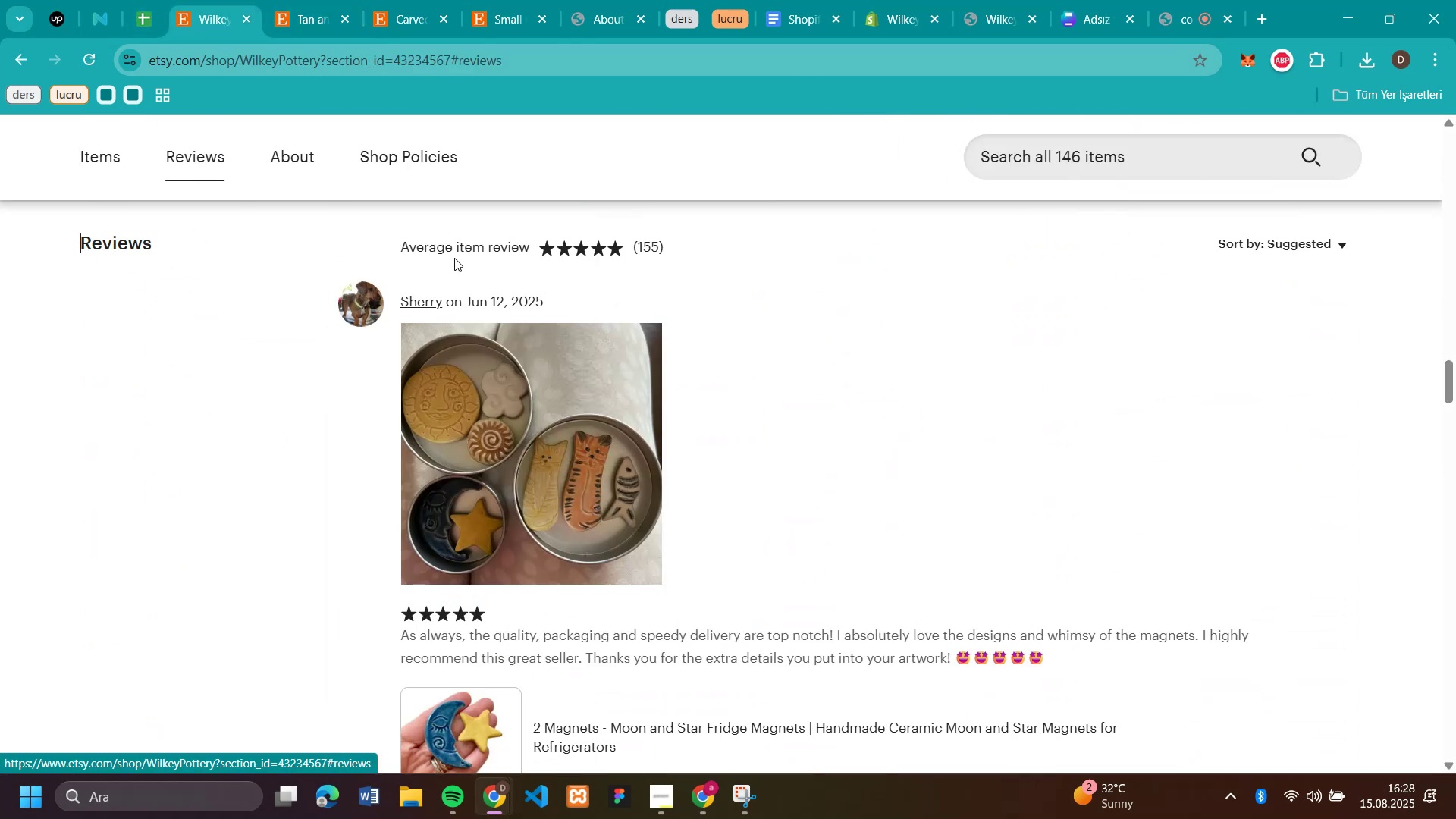 
scroll: coordinate [793, 398], scroll_direction: up, amount: 4.0
 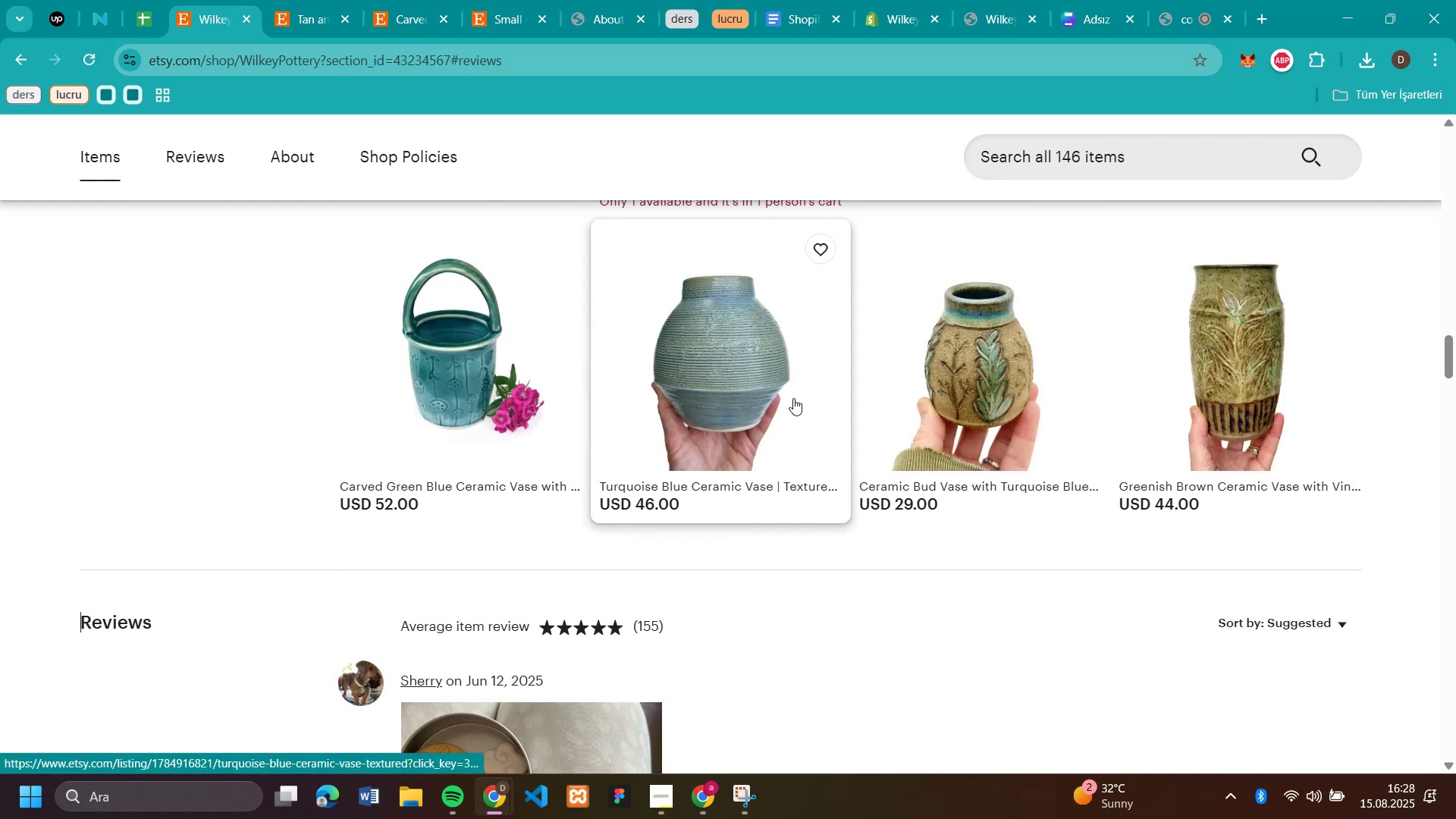 
scroll: coordinate [769, 420], scroll_direction: down, amount: 5.0
 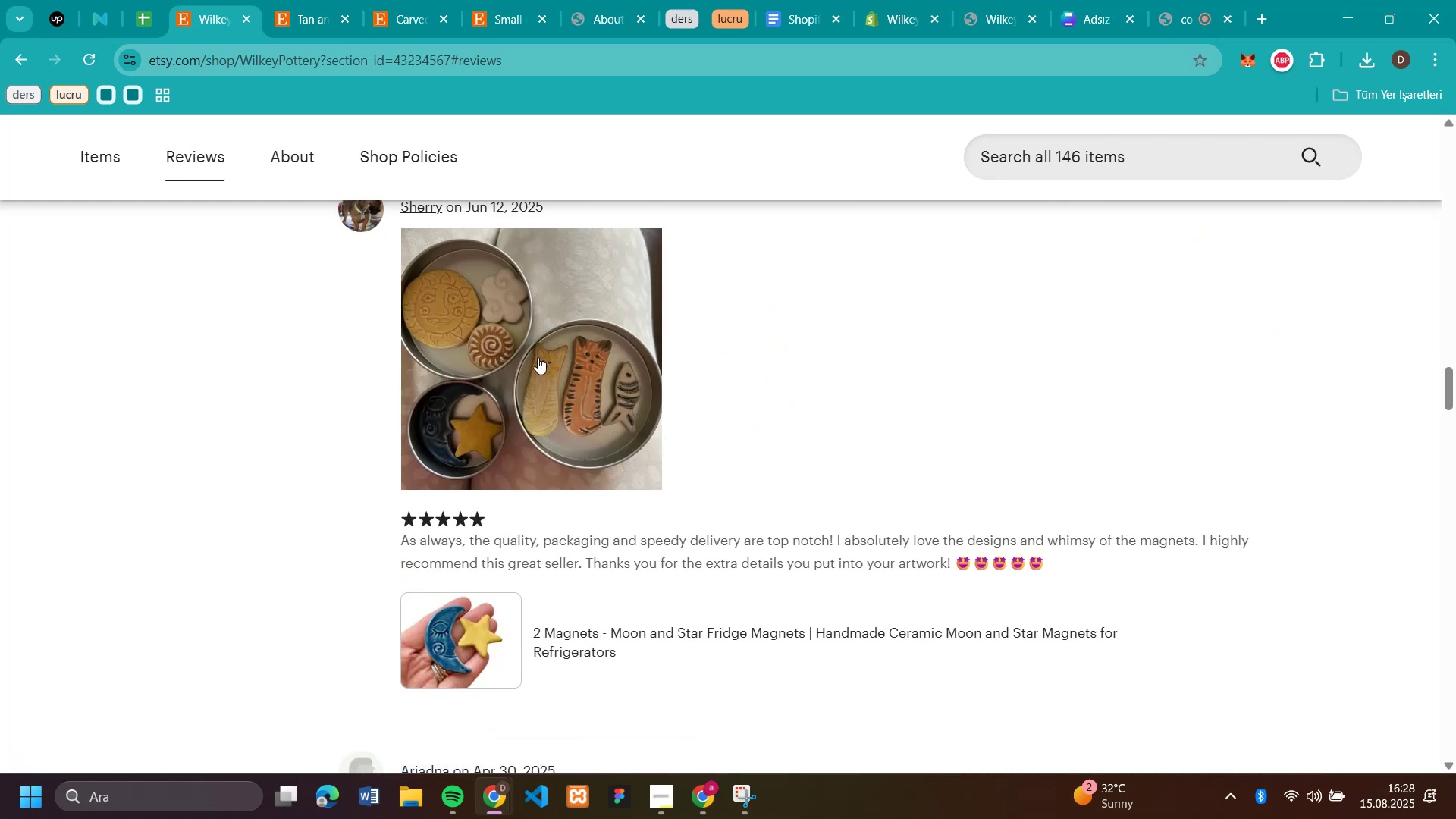 
left_click([538, 357])
 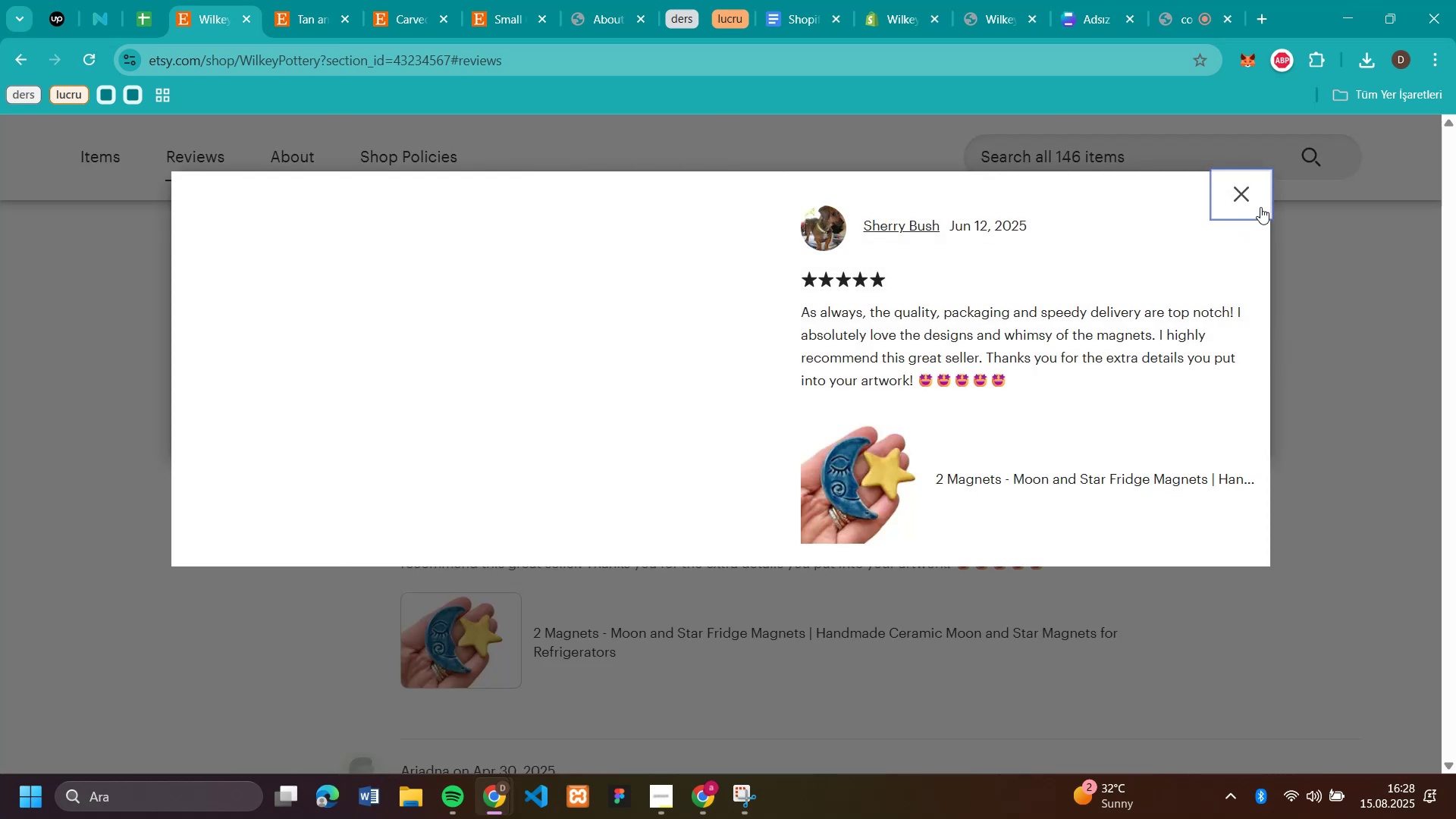 
left_click([1254, 199])
 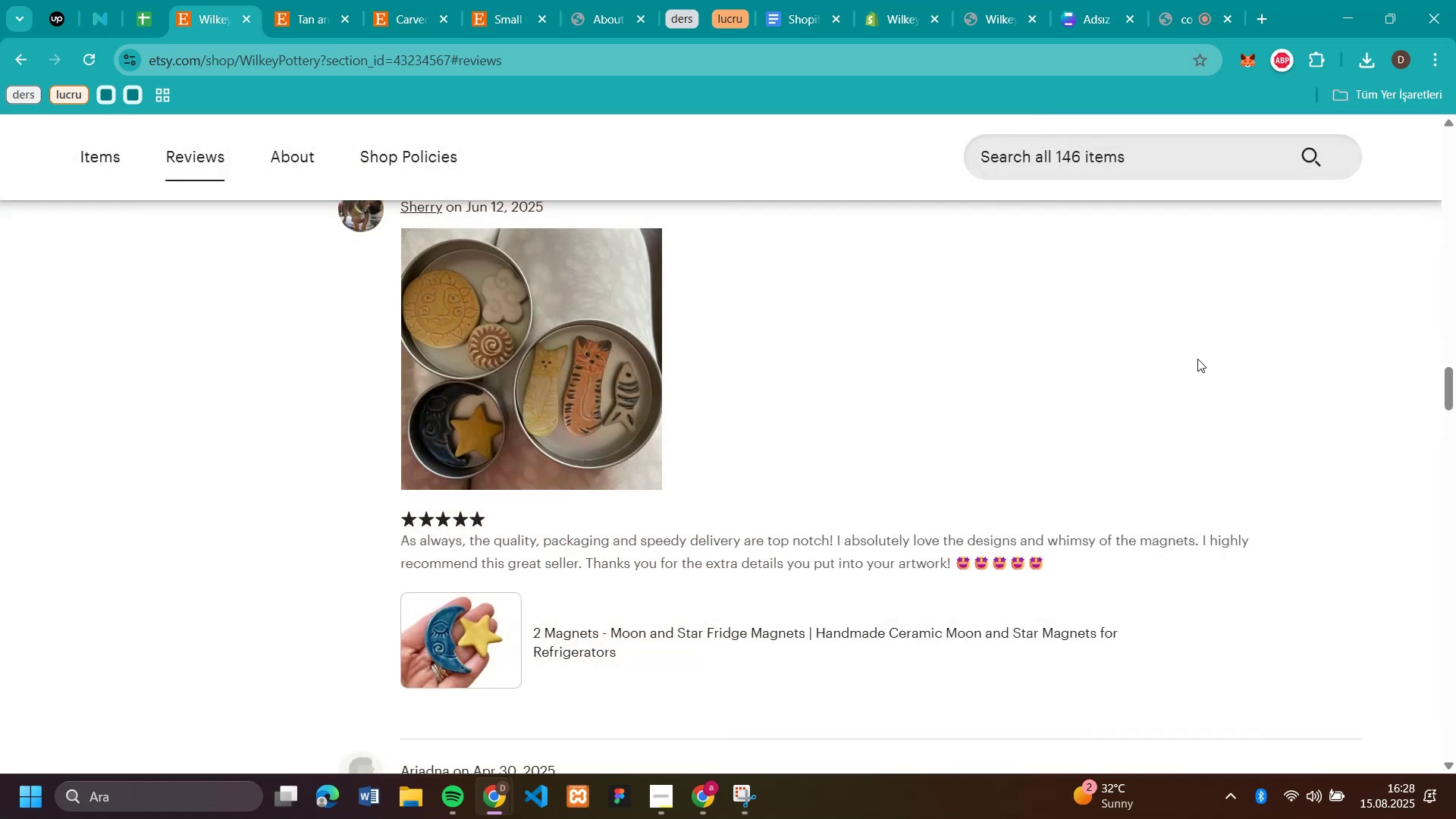 
scroll: coordinate [965, 445], scroll_direction: down, amount: 16.0
 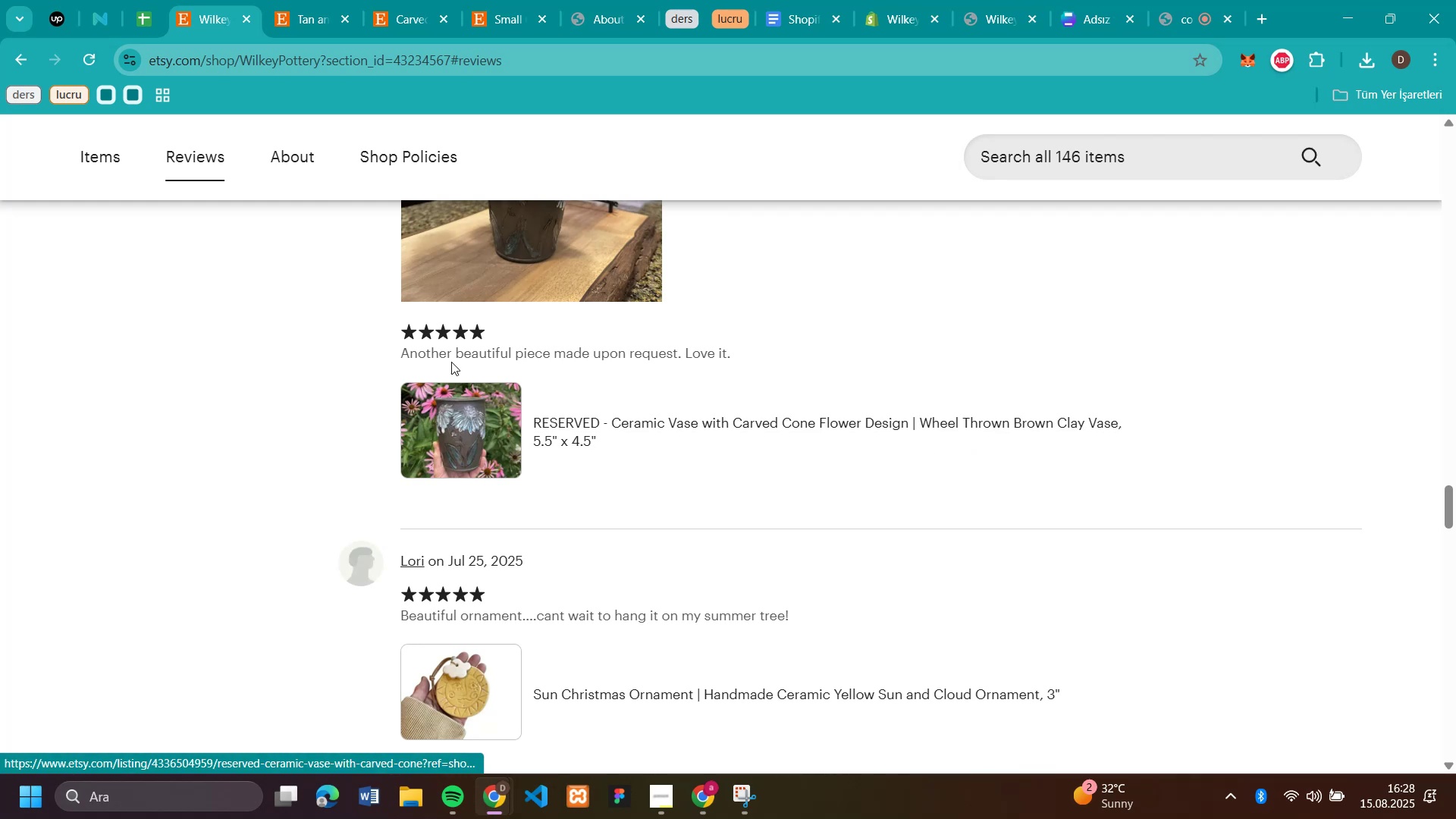 
left_click([430, 413])
 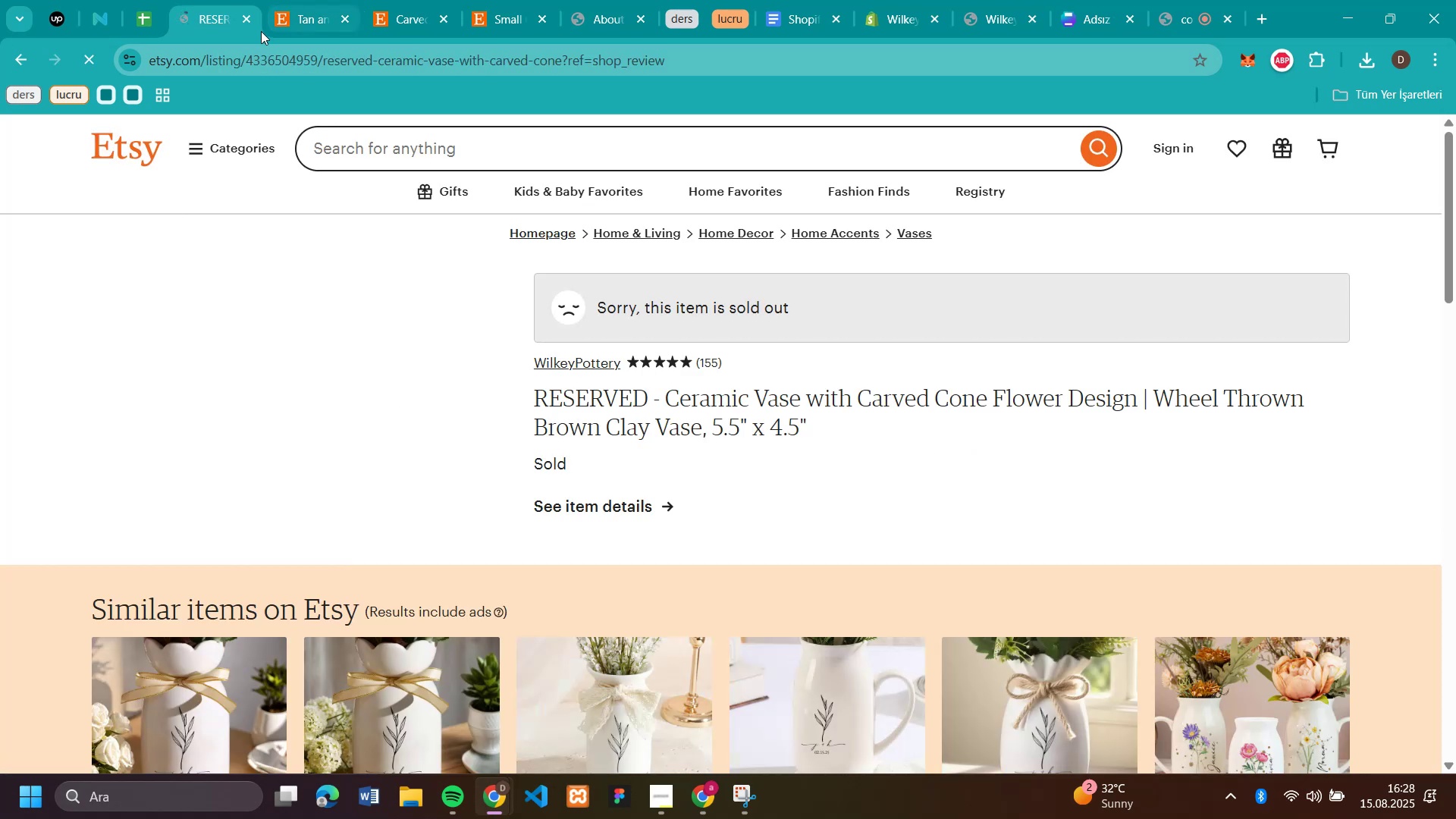 
left_click([11, 53])
 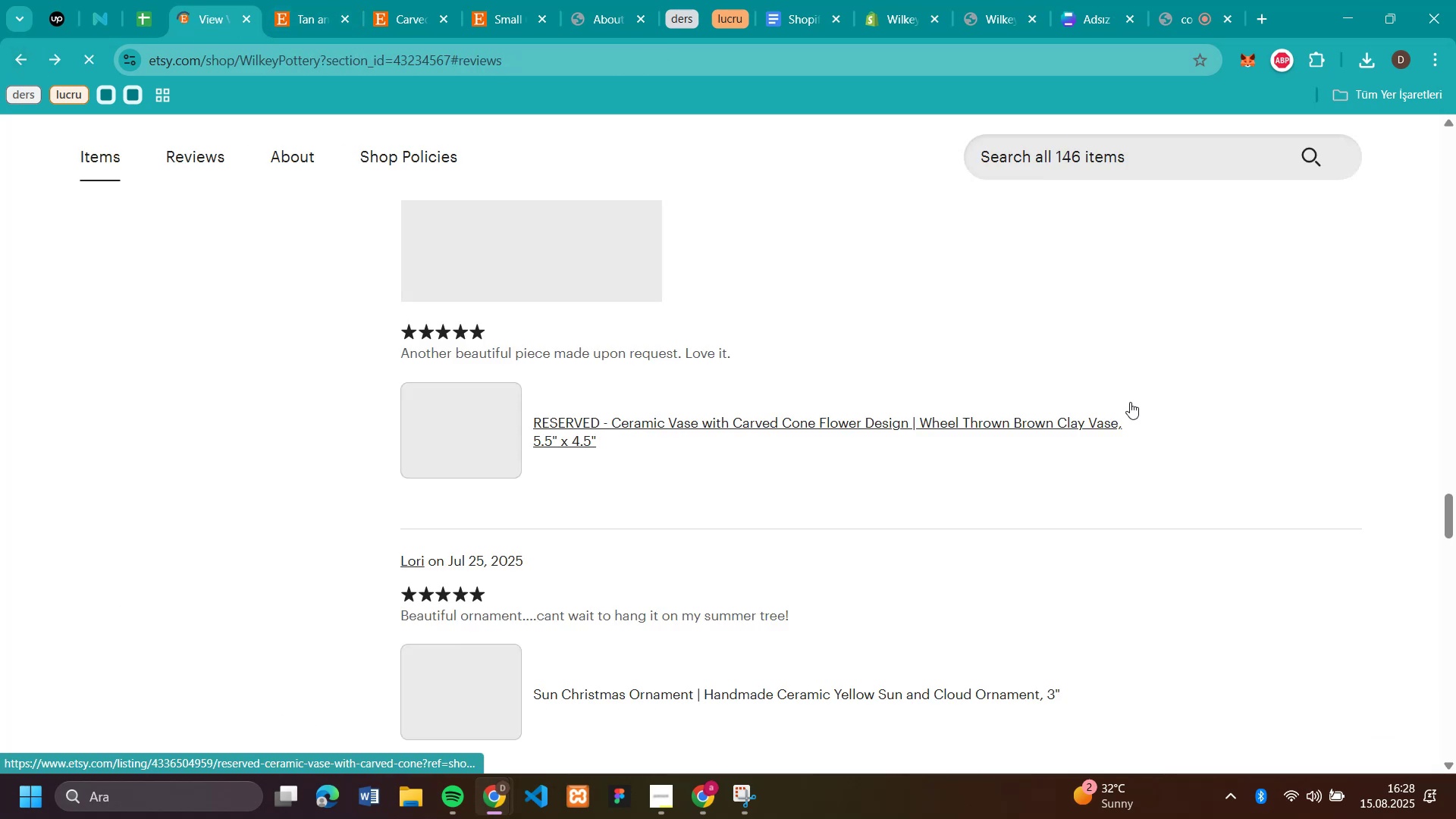 
scroll: coordinate [1130, 402], scroll_direction: down, amount: 4.0
 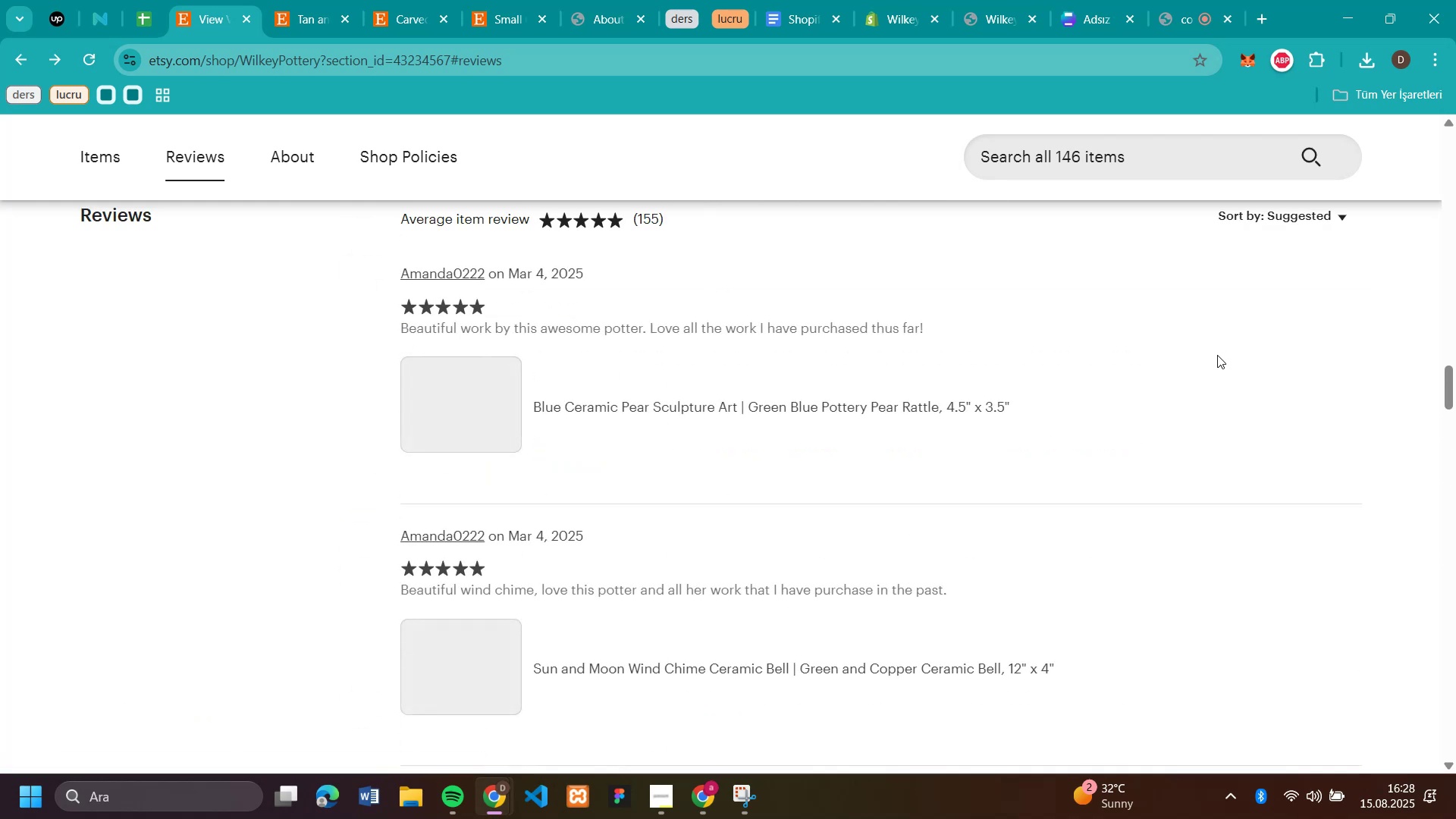 
scroll: coordinate [1172, 398], scroll_direction: up, amount: 2.0
 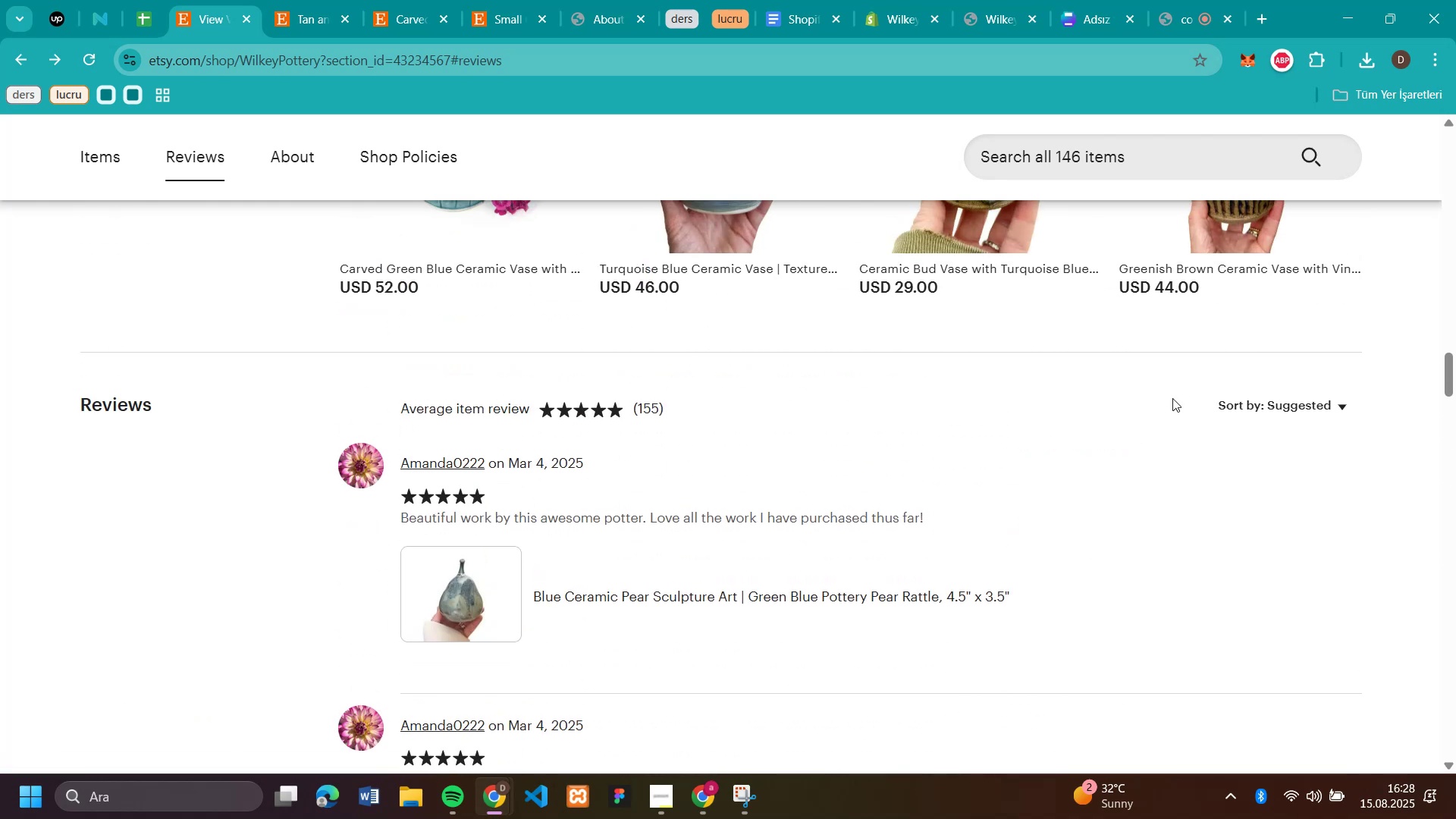 
scroll: coordinate [1172, 398], scroll_direction: down, amount: 5.0
 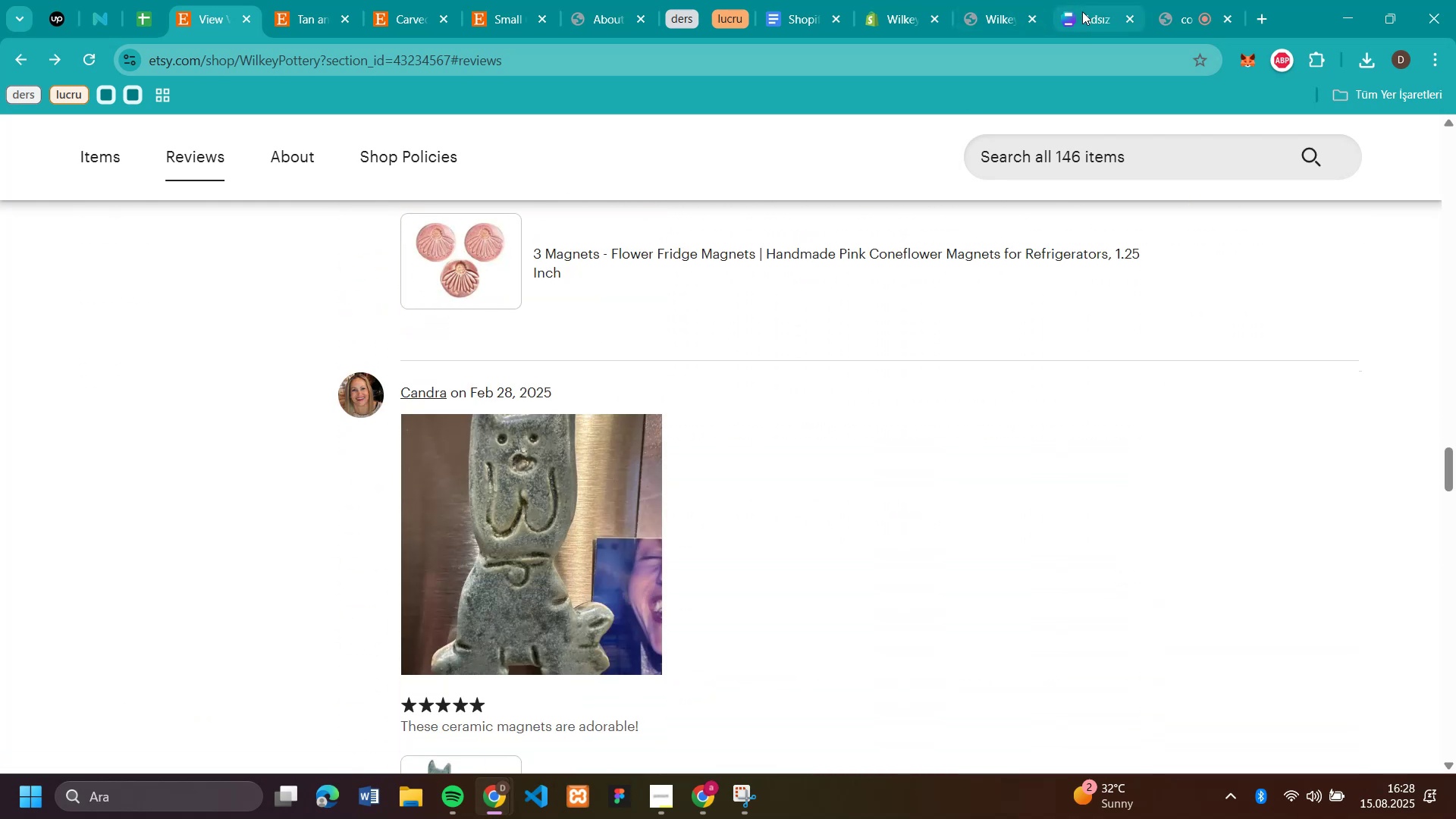 
left_click([1091, 14])
 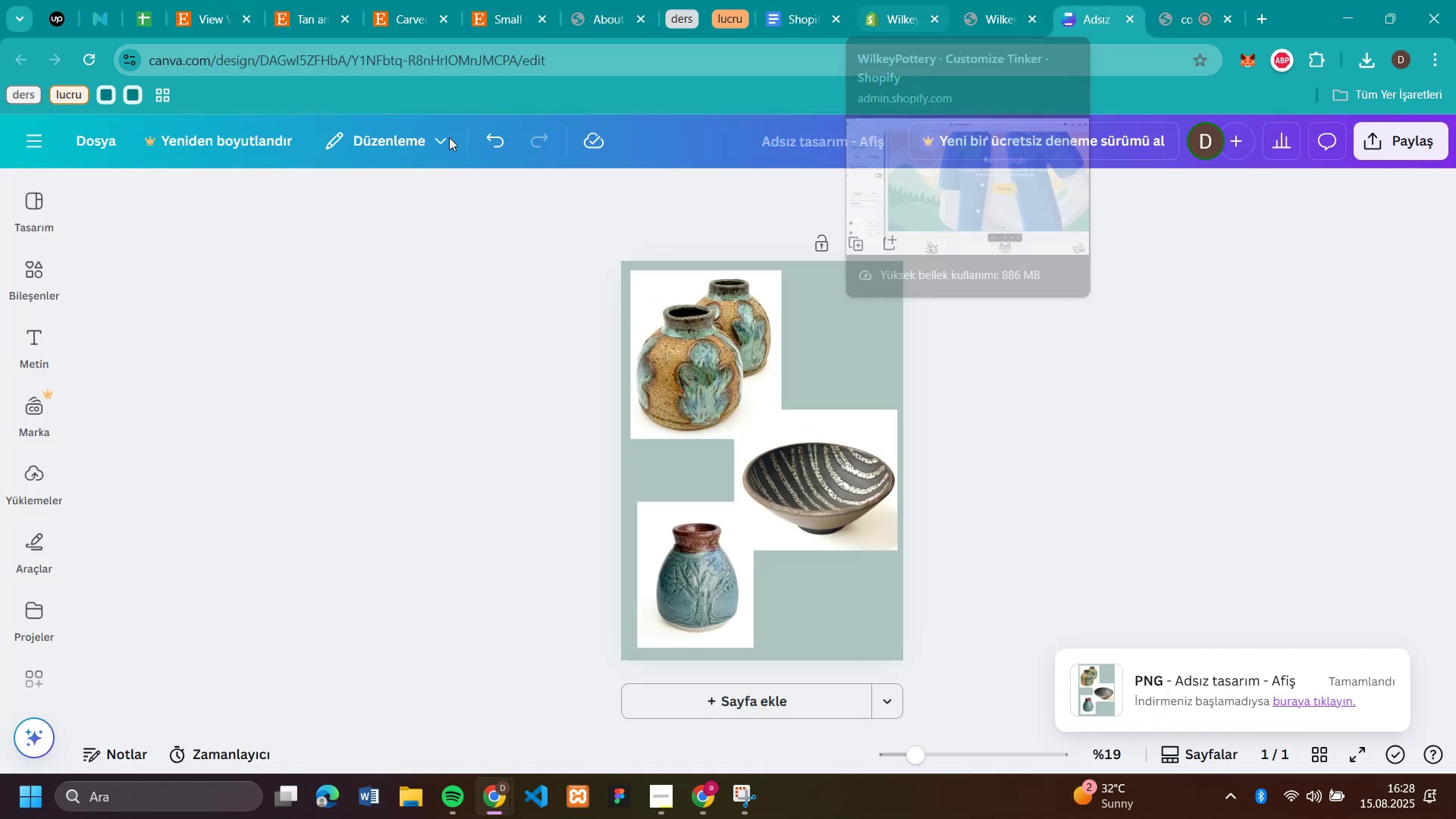 
left_click([43, 132])
 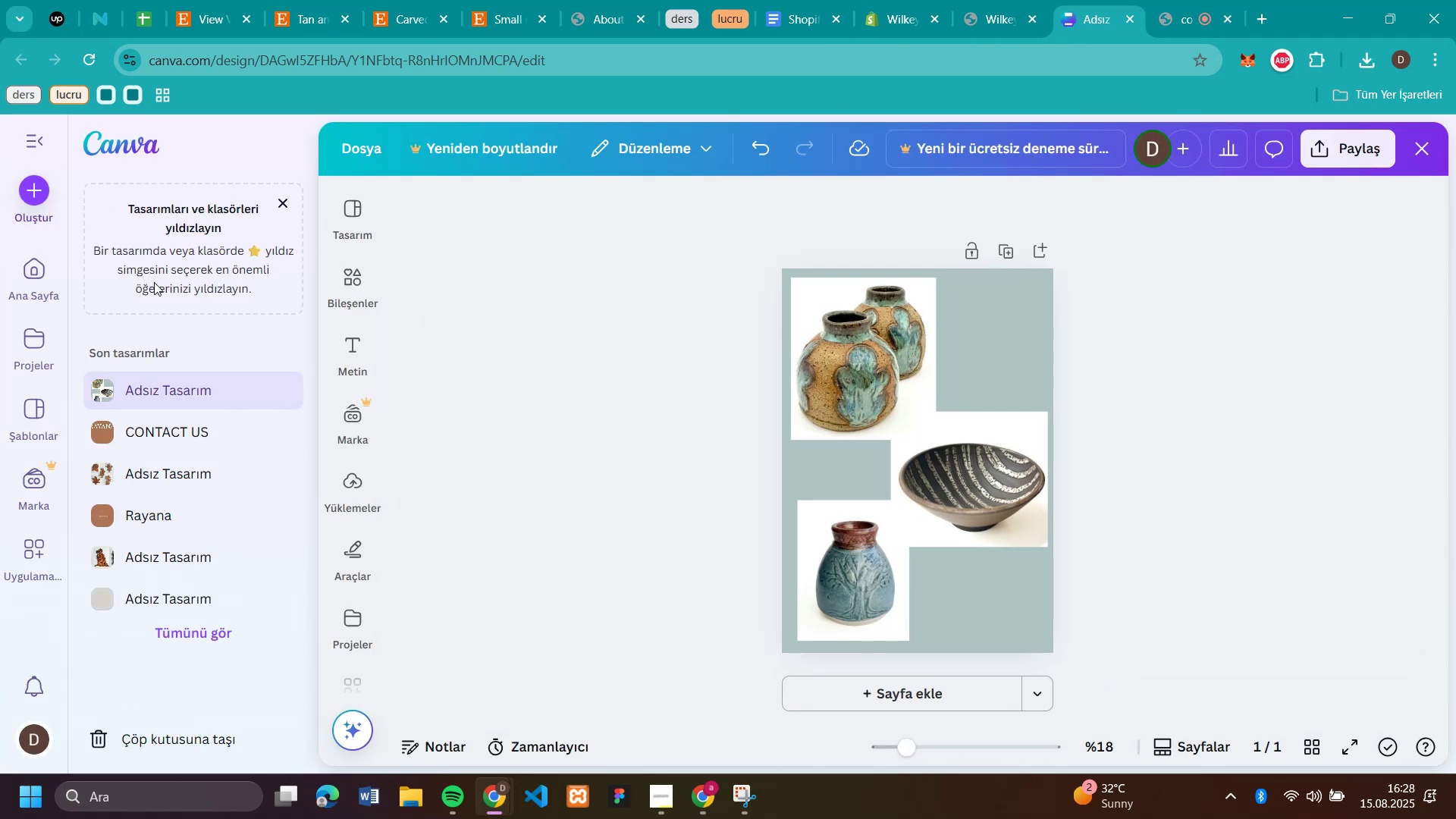 
left_click([23, 193])
 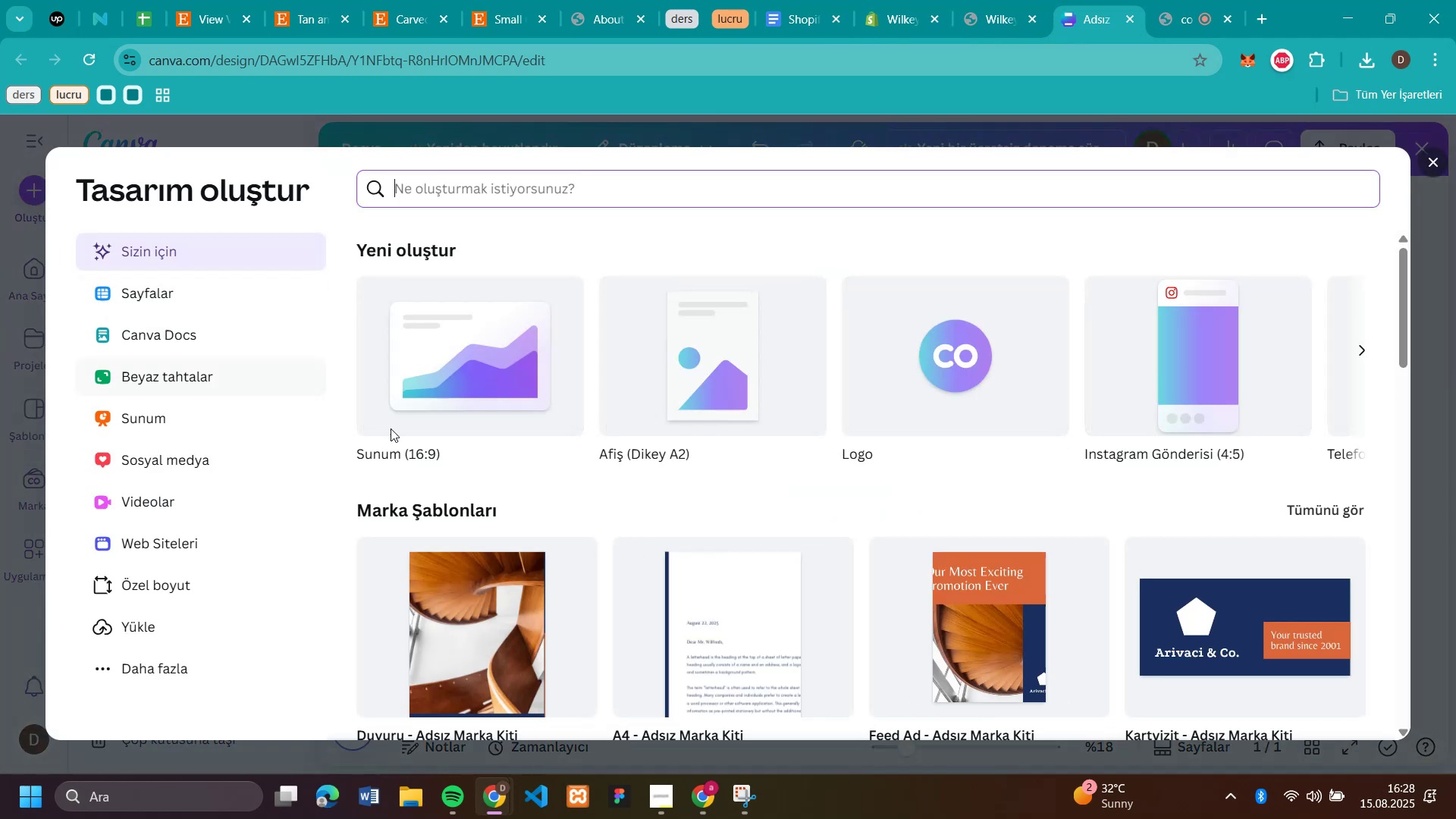 
left_click([483, 367])
 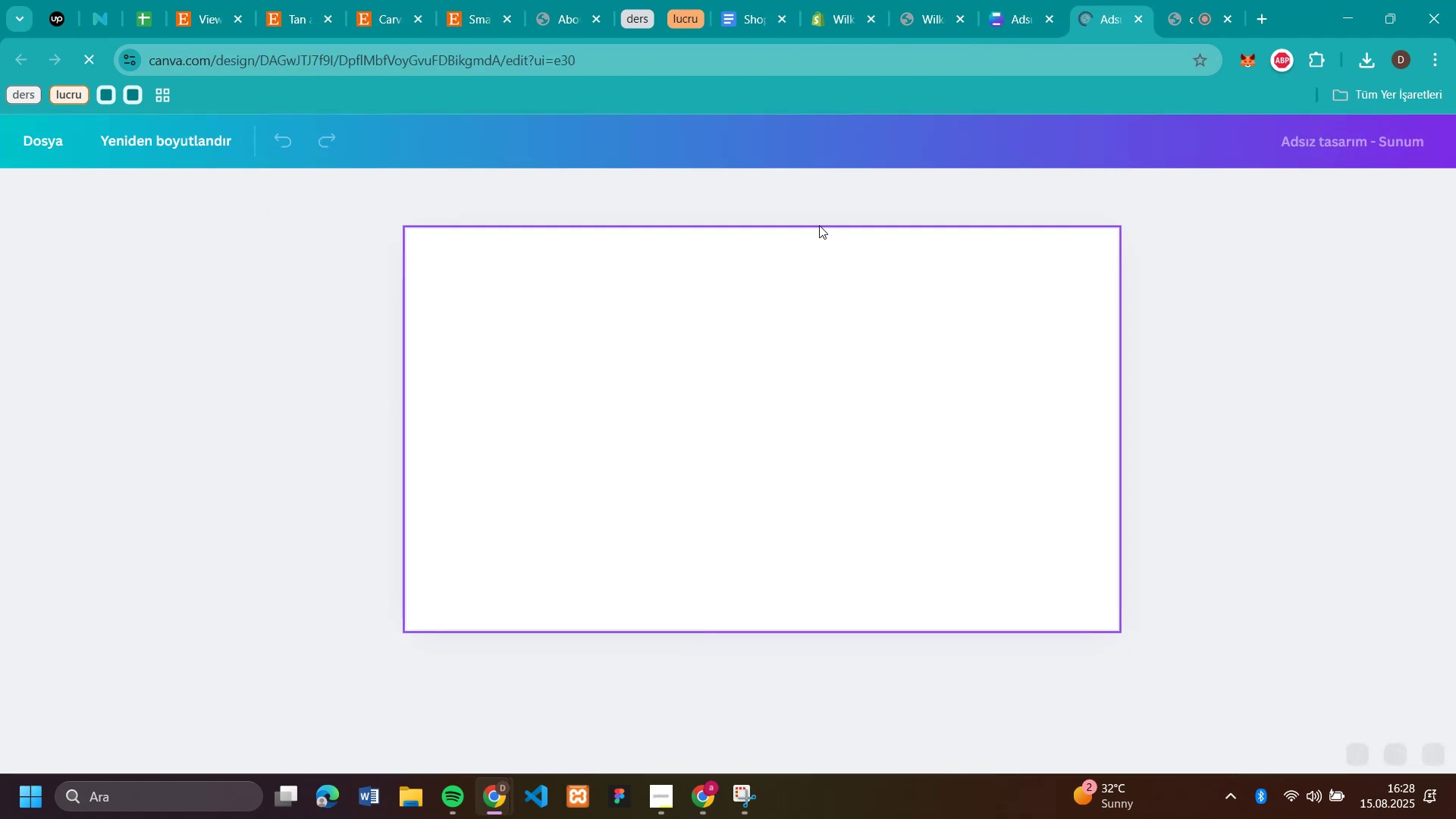 
wait(8.46)
 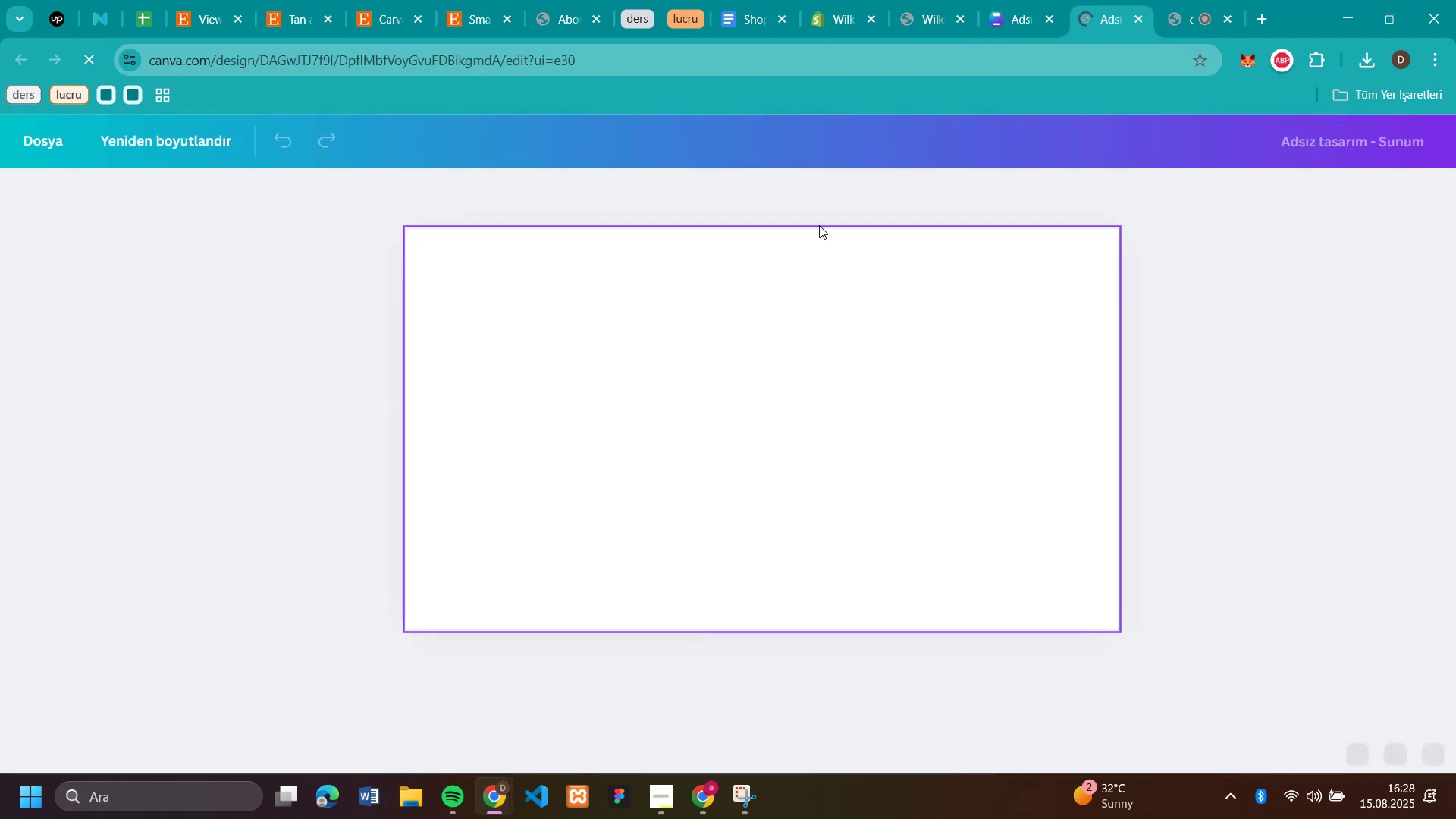 
left_click([1363, 66])
 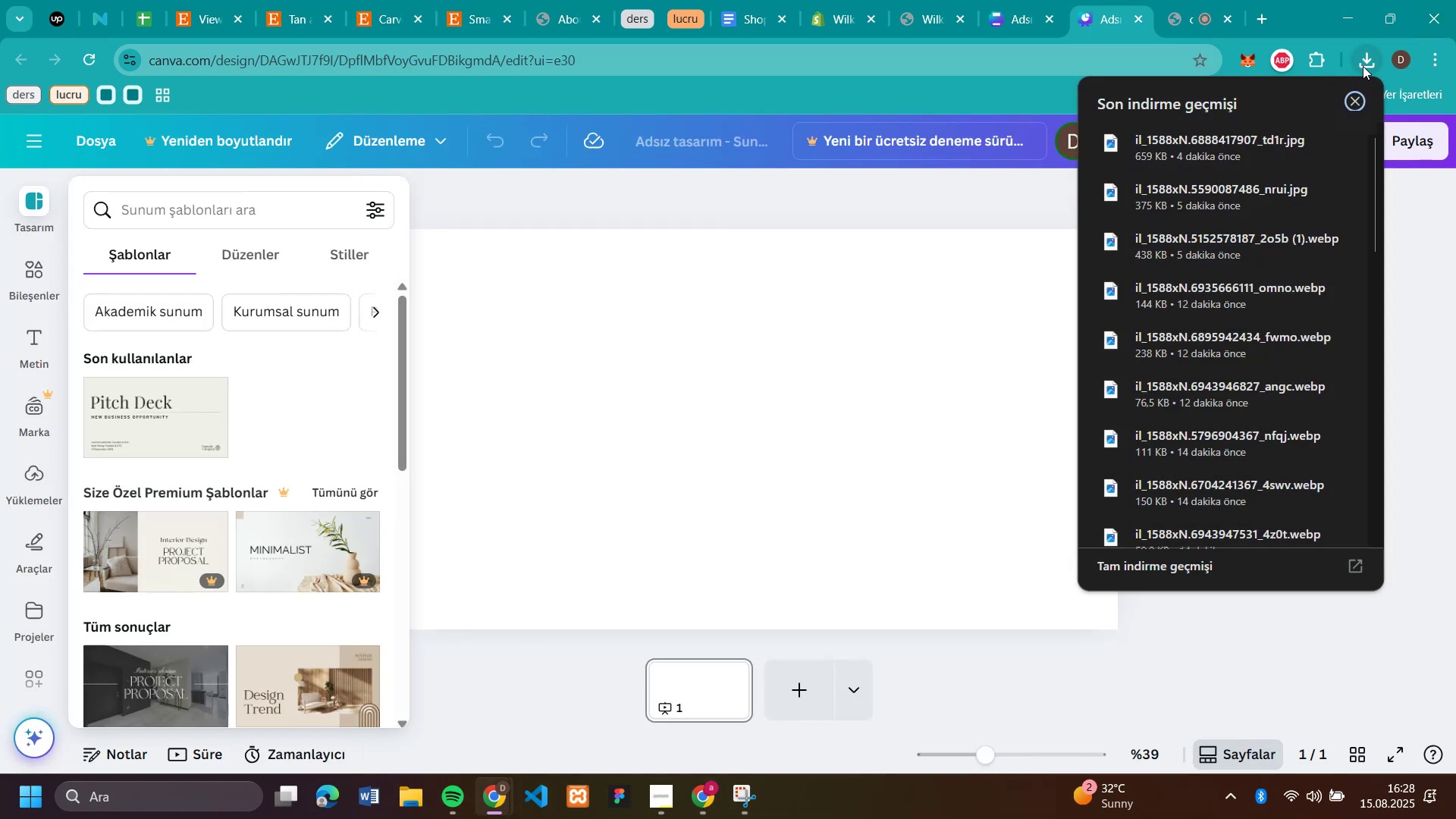 
left_click([1363, 66])
 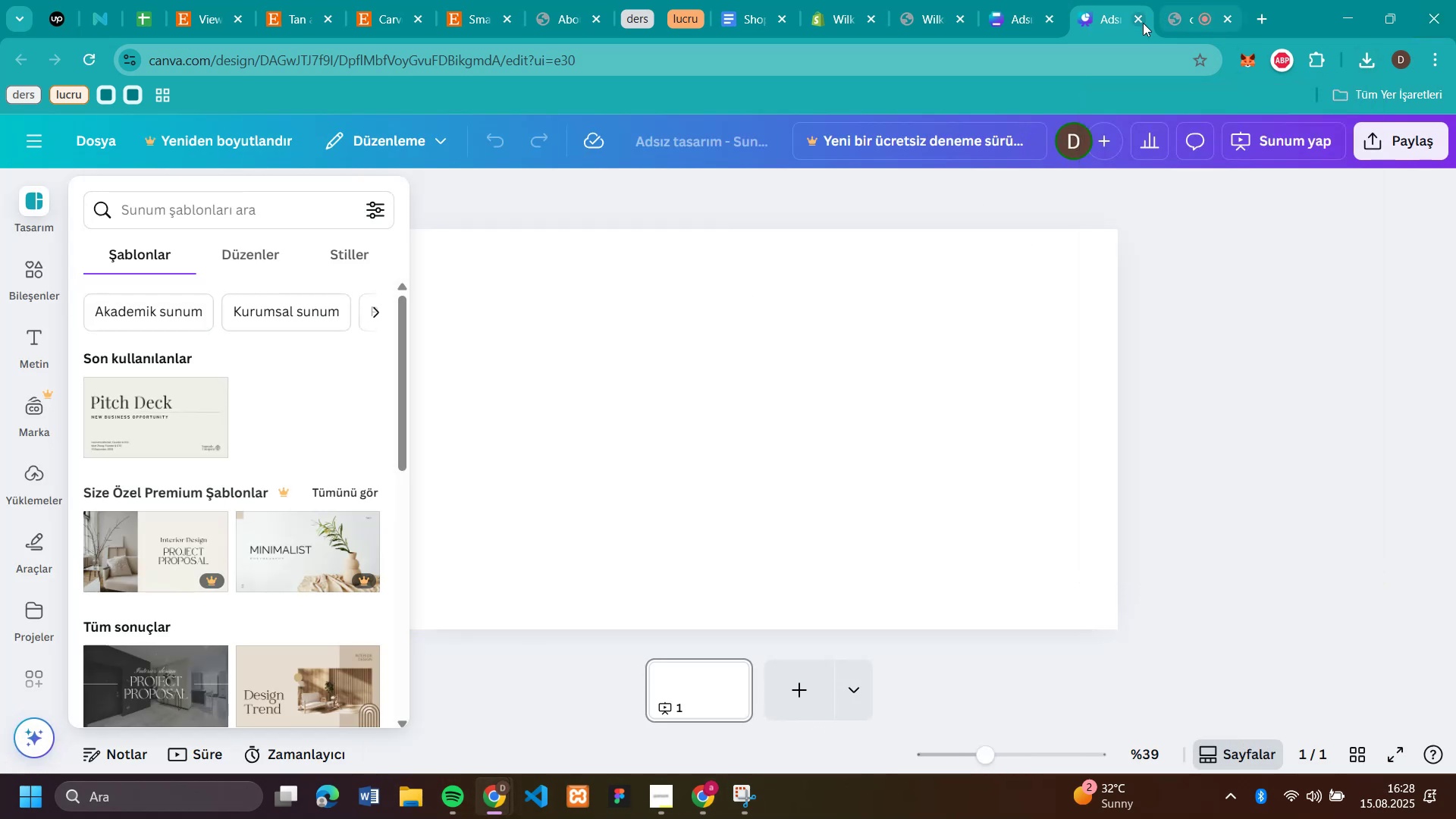 
left_click([1169, 24])
 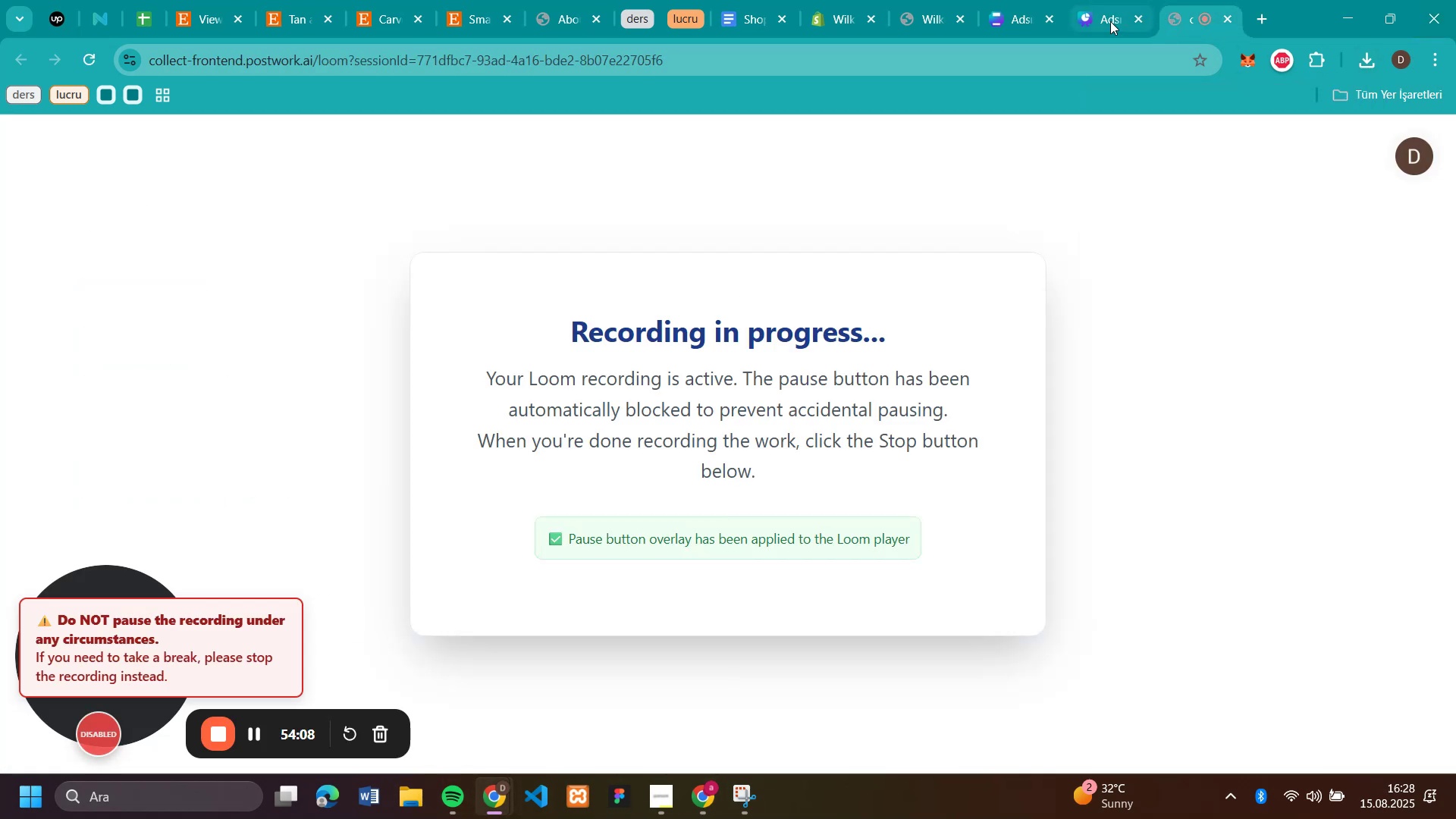 
left_click([1109, 20])
 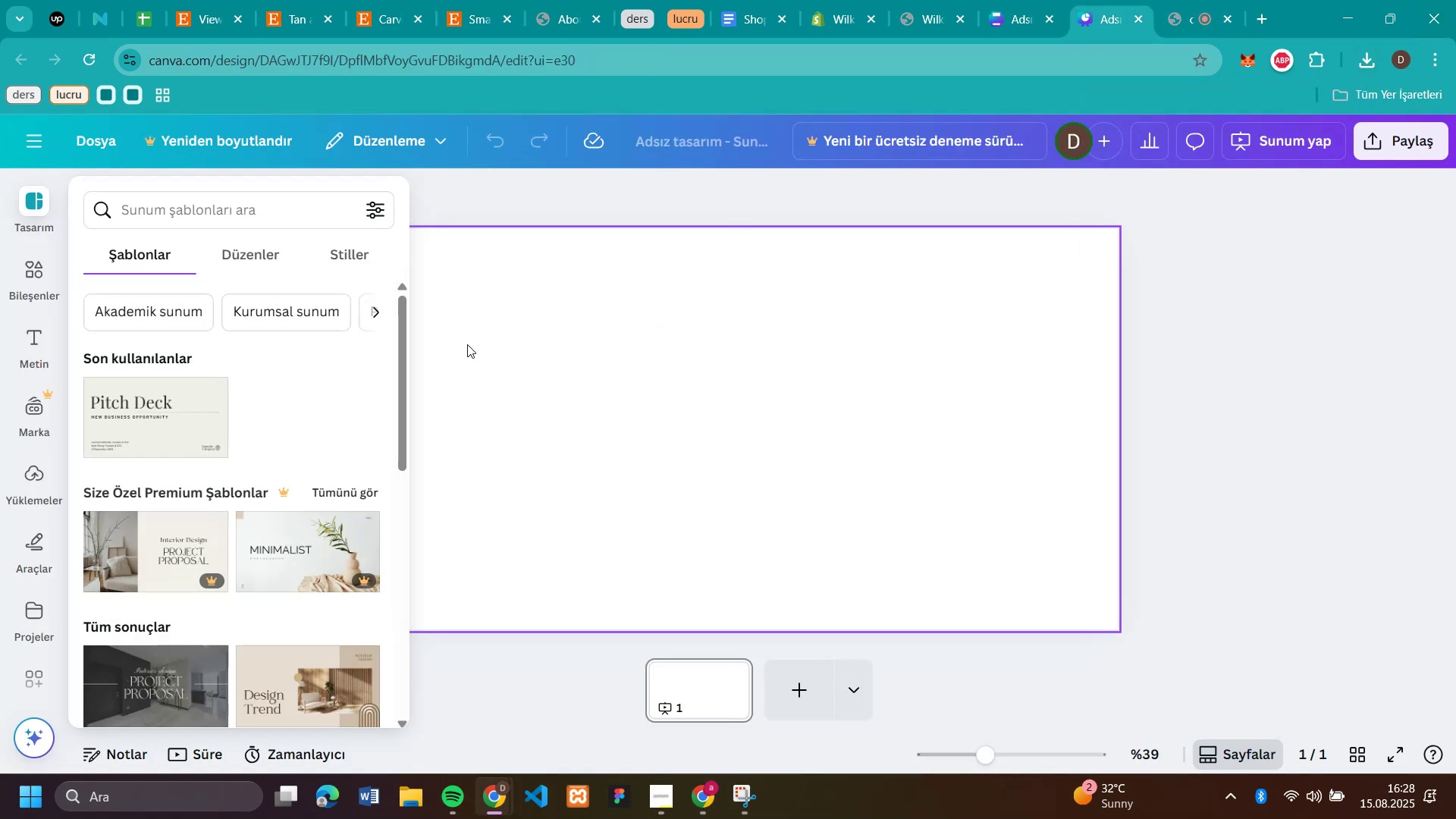 
left_click([469, 344])
 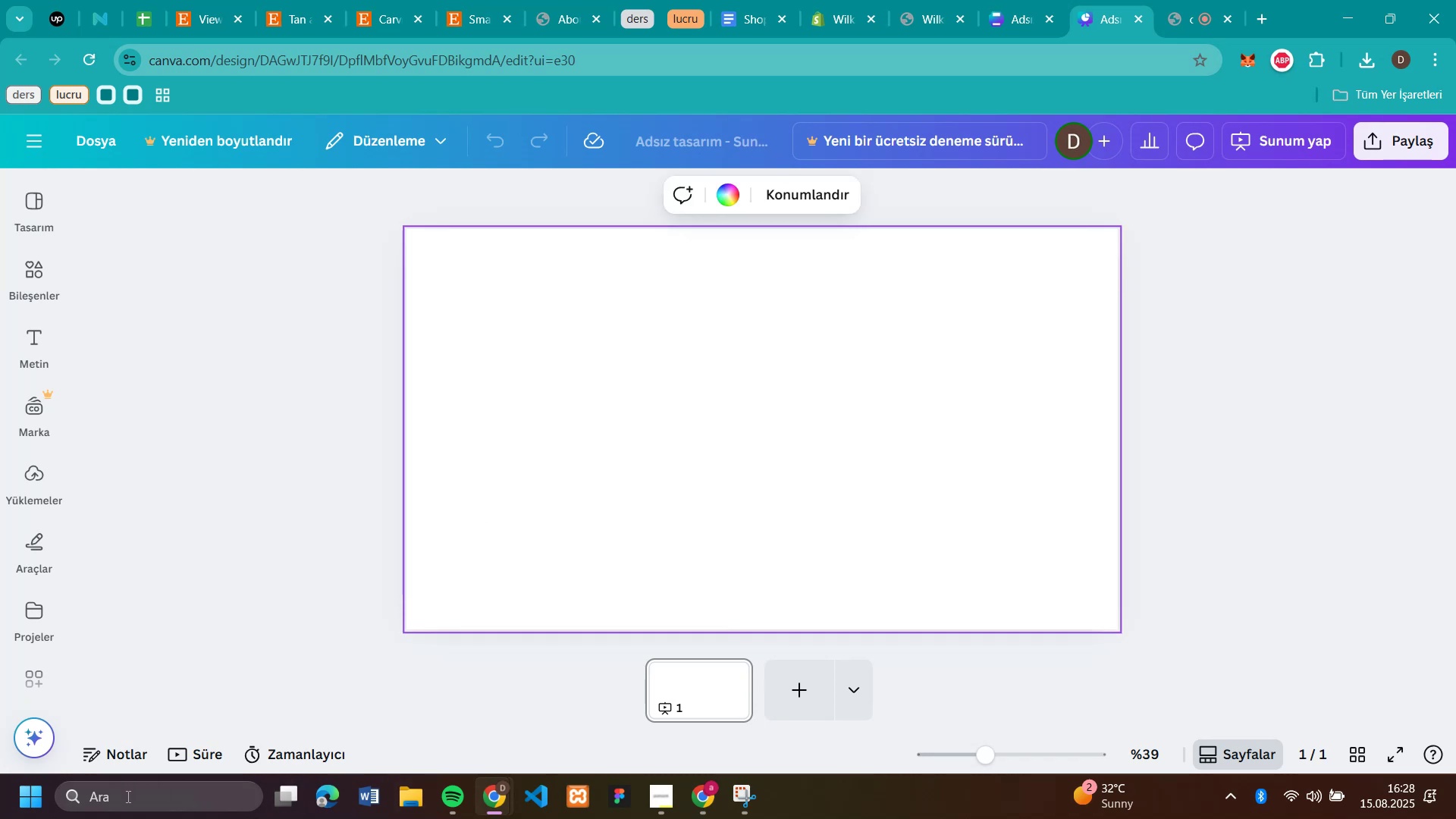 
left_click([127, 796])
 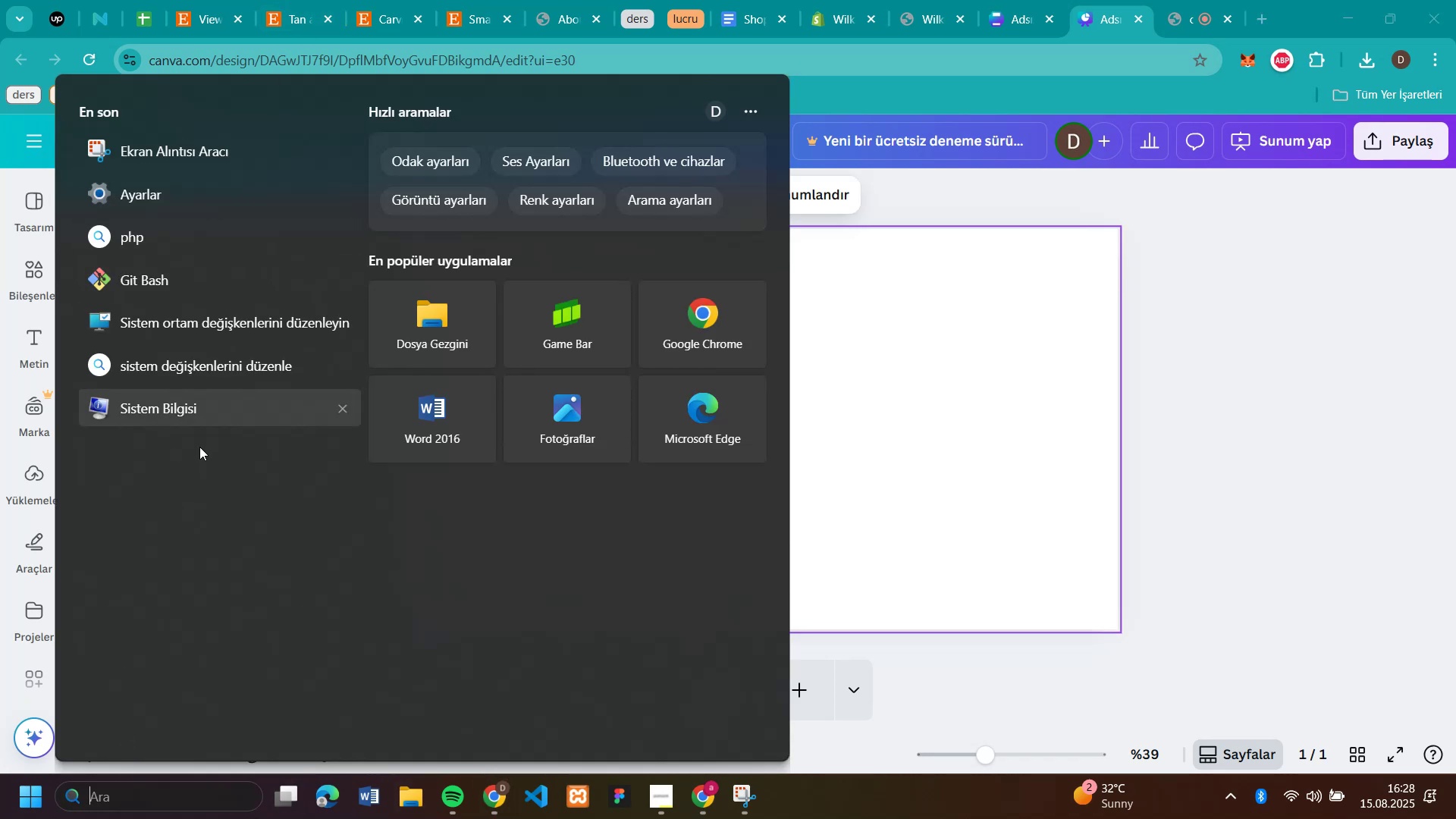 
left_click([408, 808])
 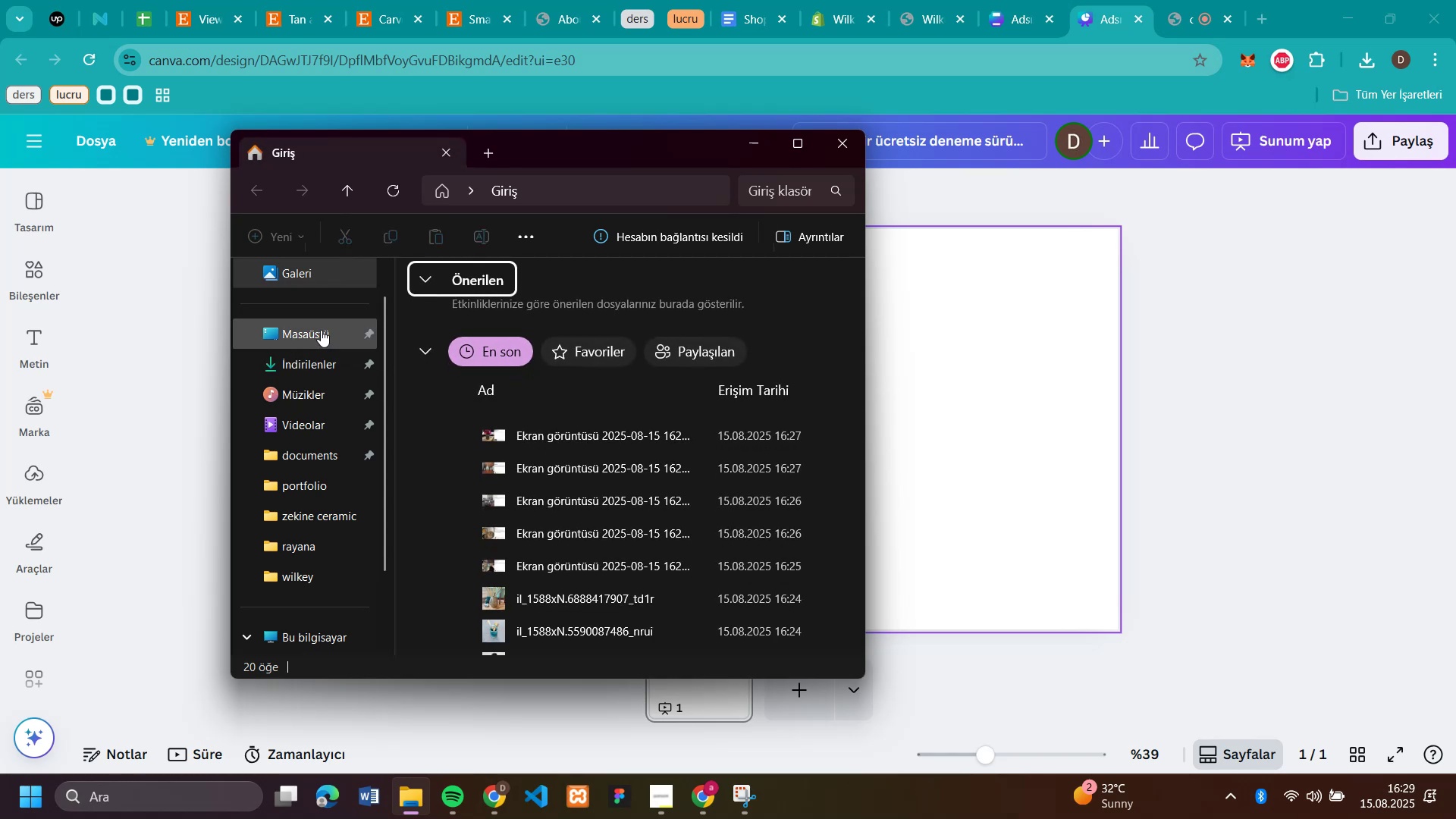 
wait(7.73)
 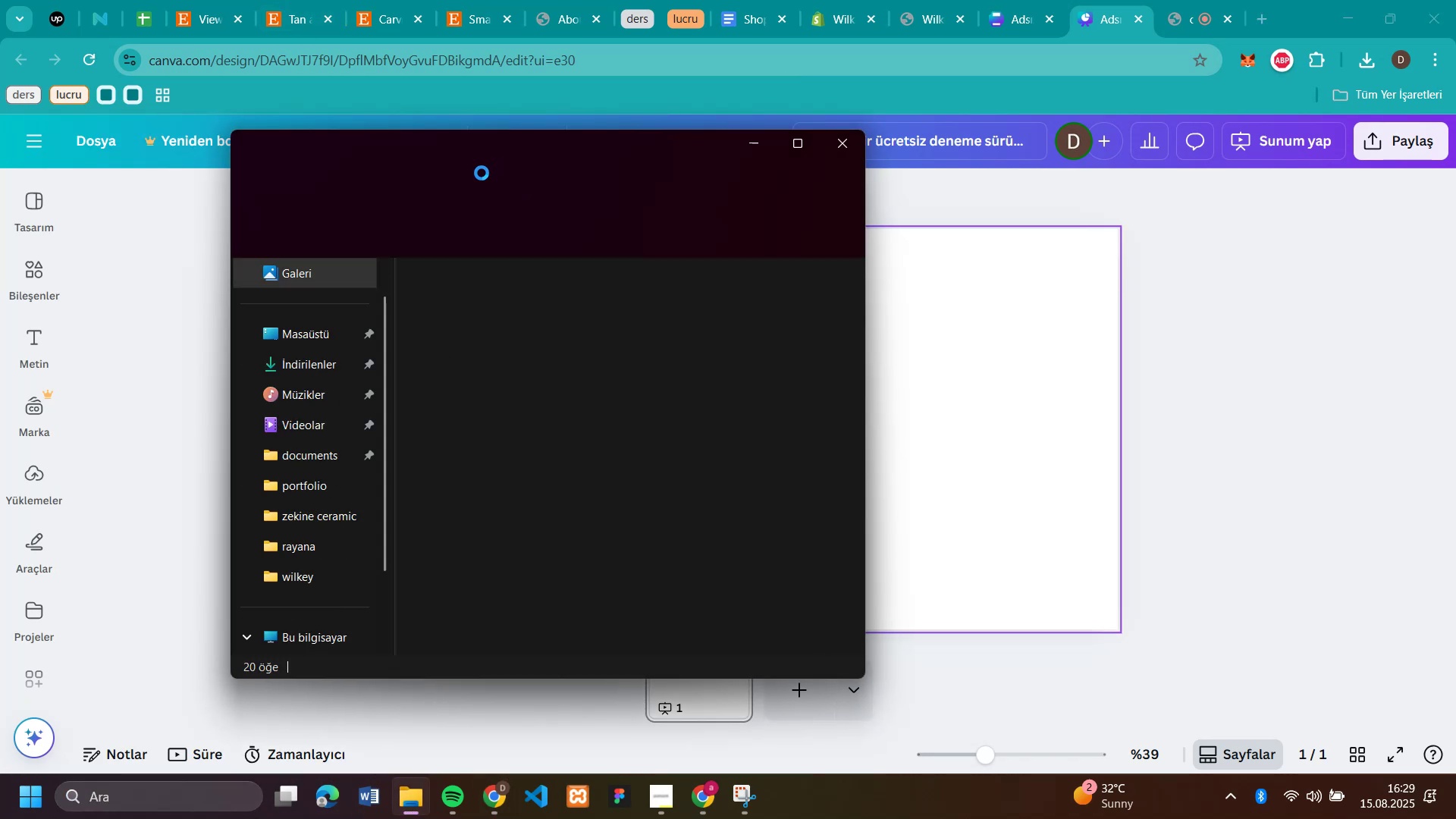 
scroll: coordinate [303, 373], scroll_direction: up, amount: 3.0
 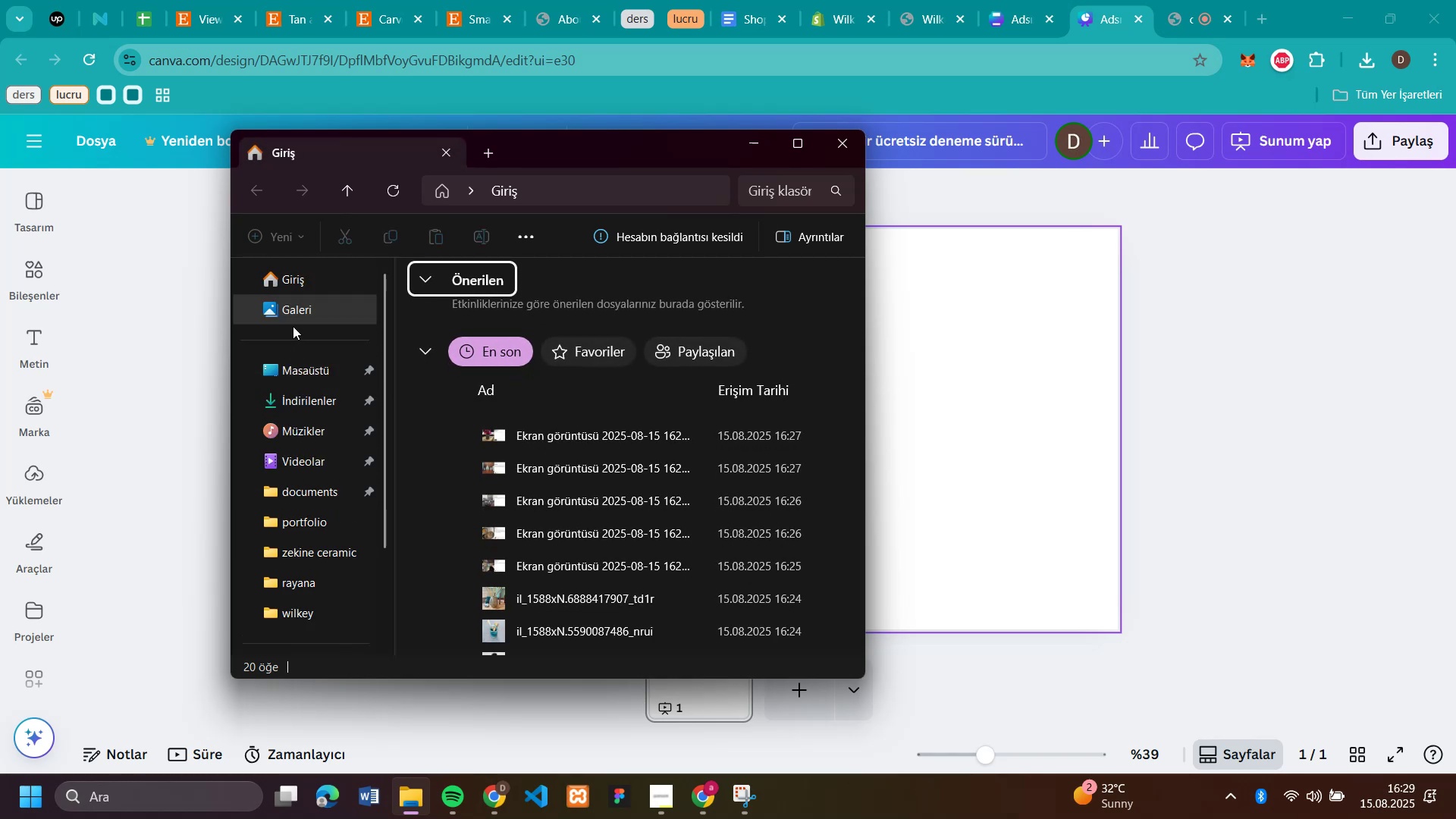 
left_click([296, 309])
 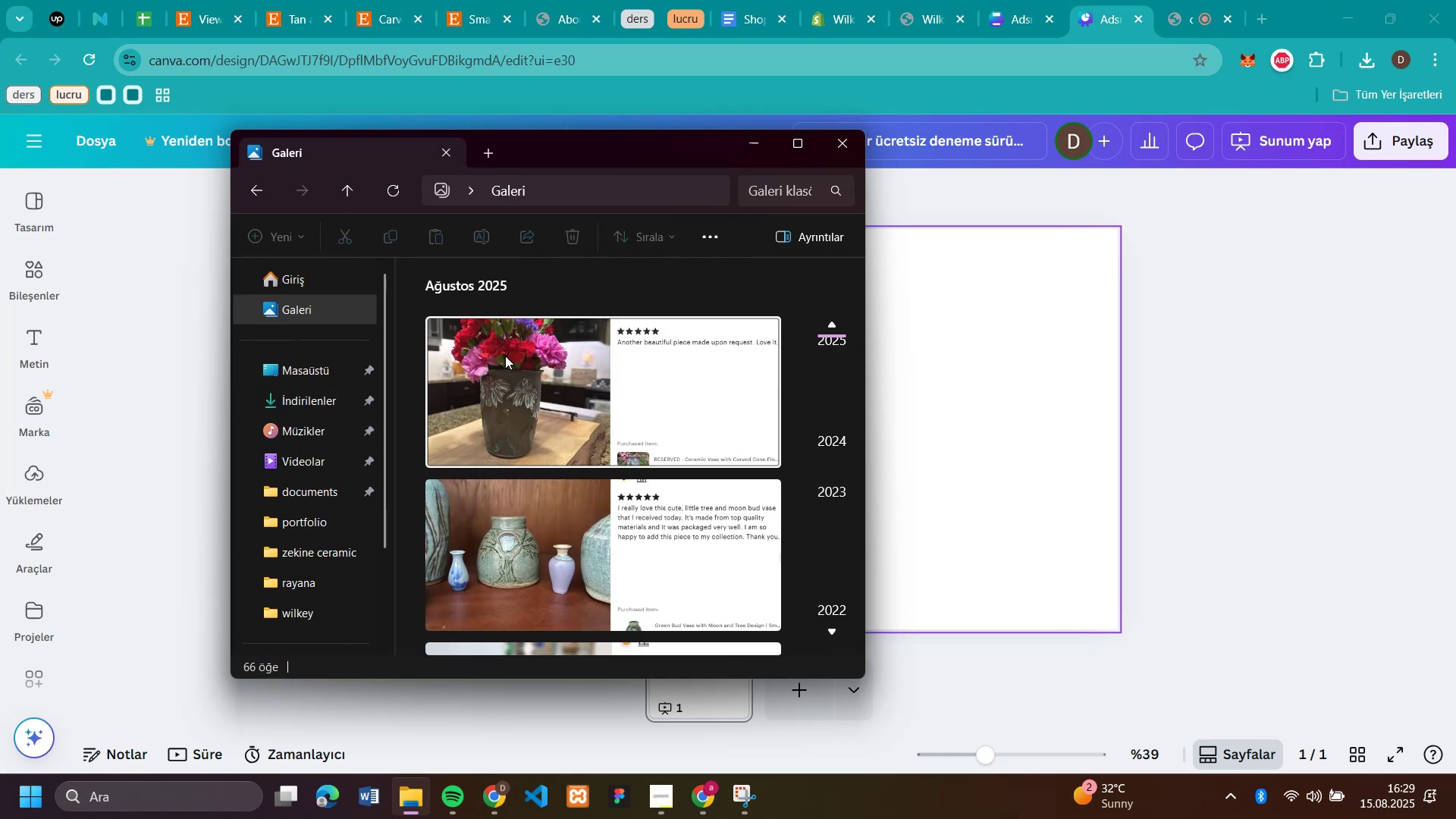 
left_click_drag(start_coordinate=[549, 377], to_coordinate=[1003, 403])
 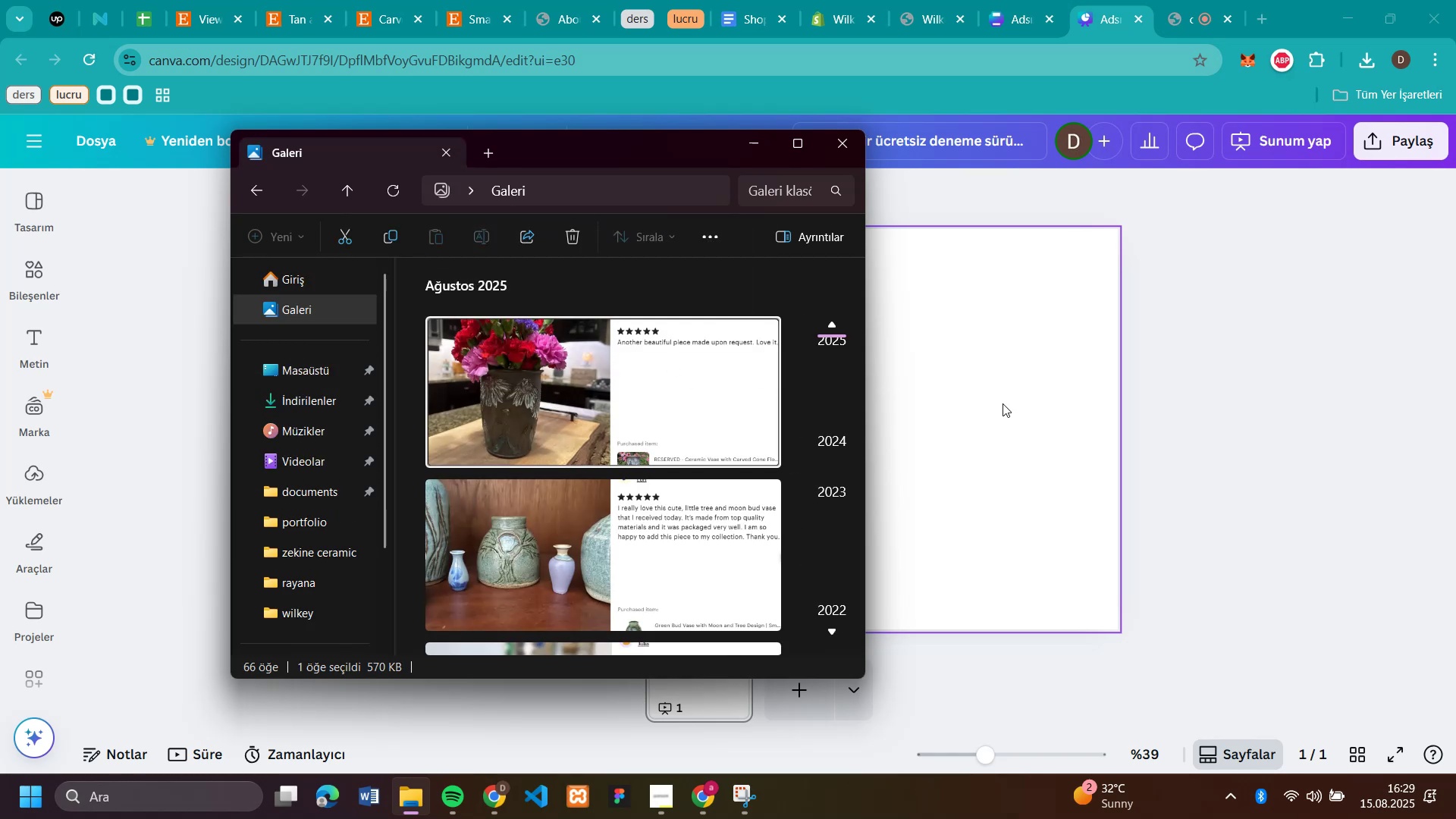 
key(Unknown)
 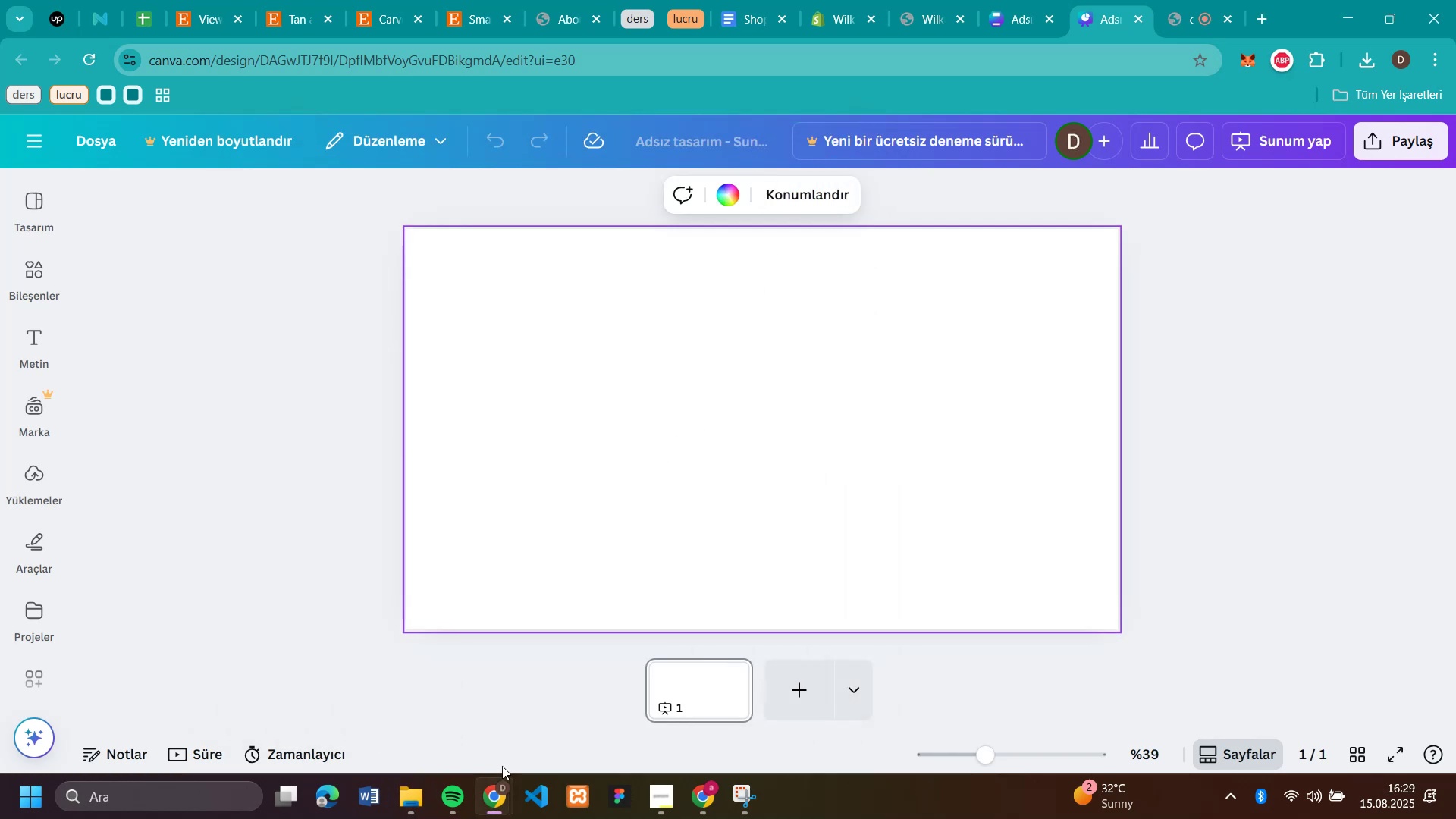 
left_click([418, 802])
 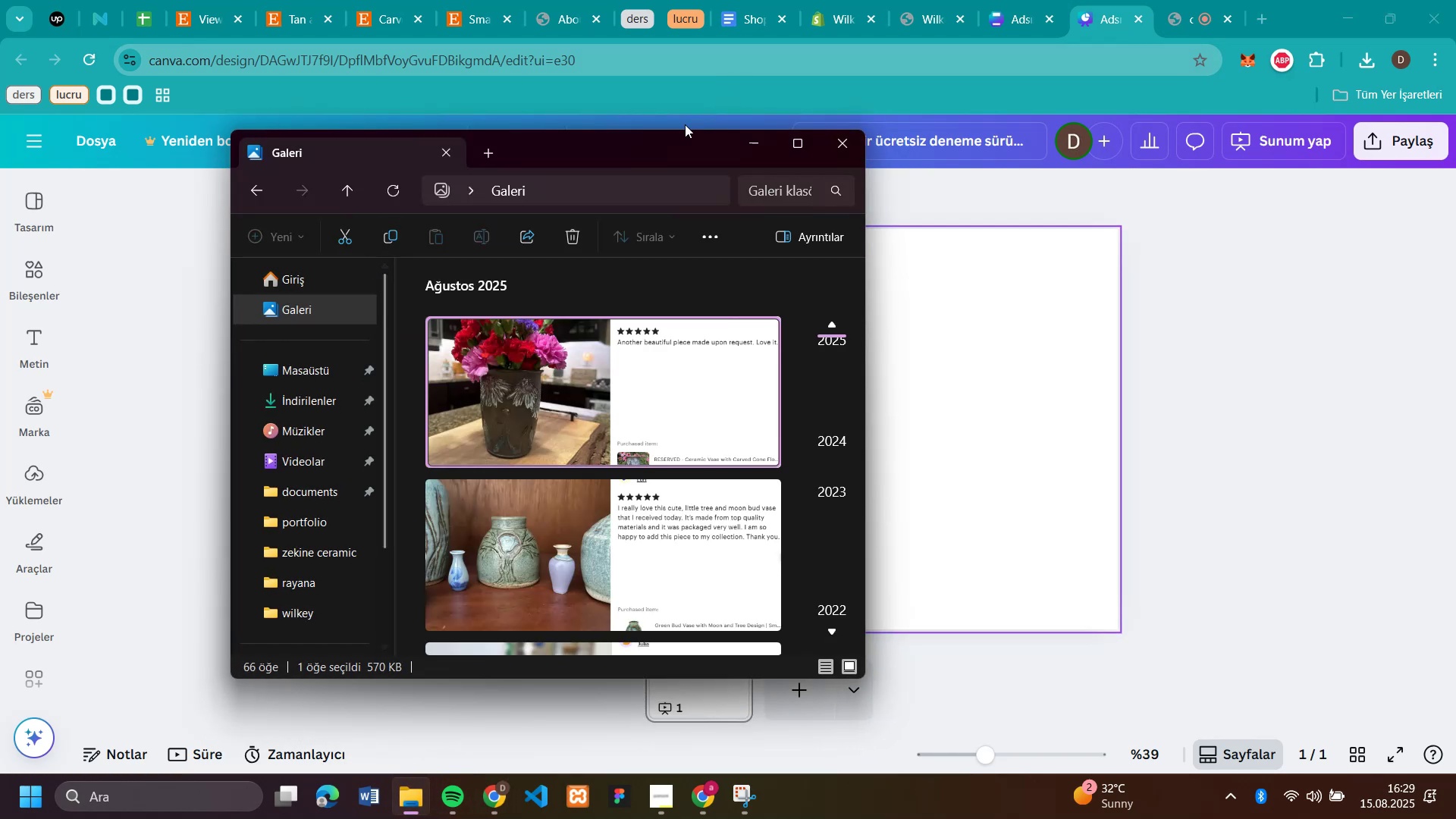 
left_click_drag(start_coordinate=[629, 156], to_coordinate=[1213, 202])
 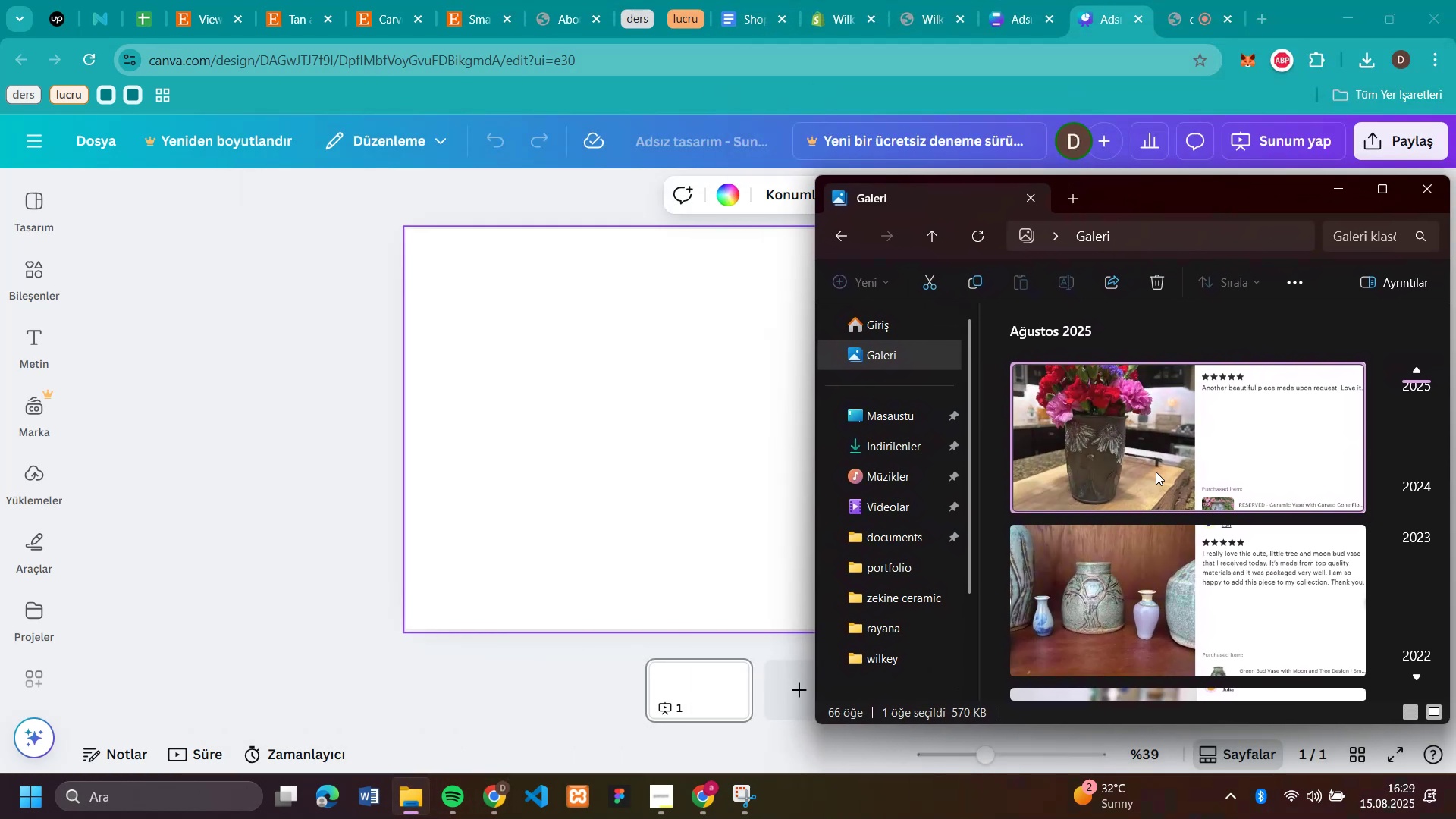 
left_click_drag(start_coordinate=[1100, 450], to_coordinate=[626, 453])
 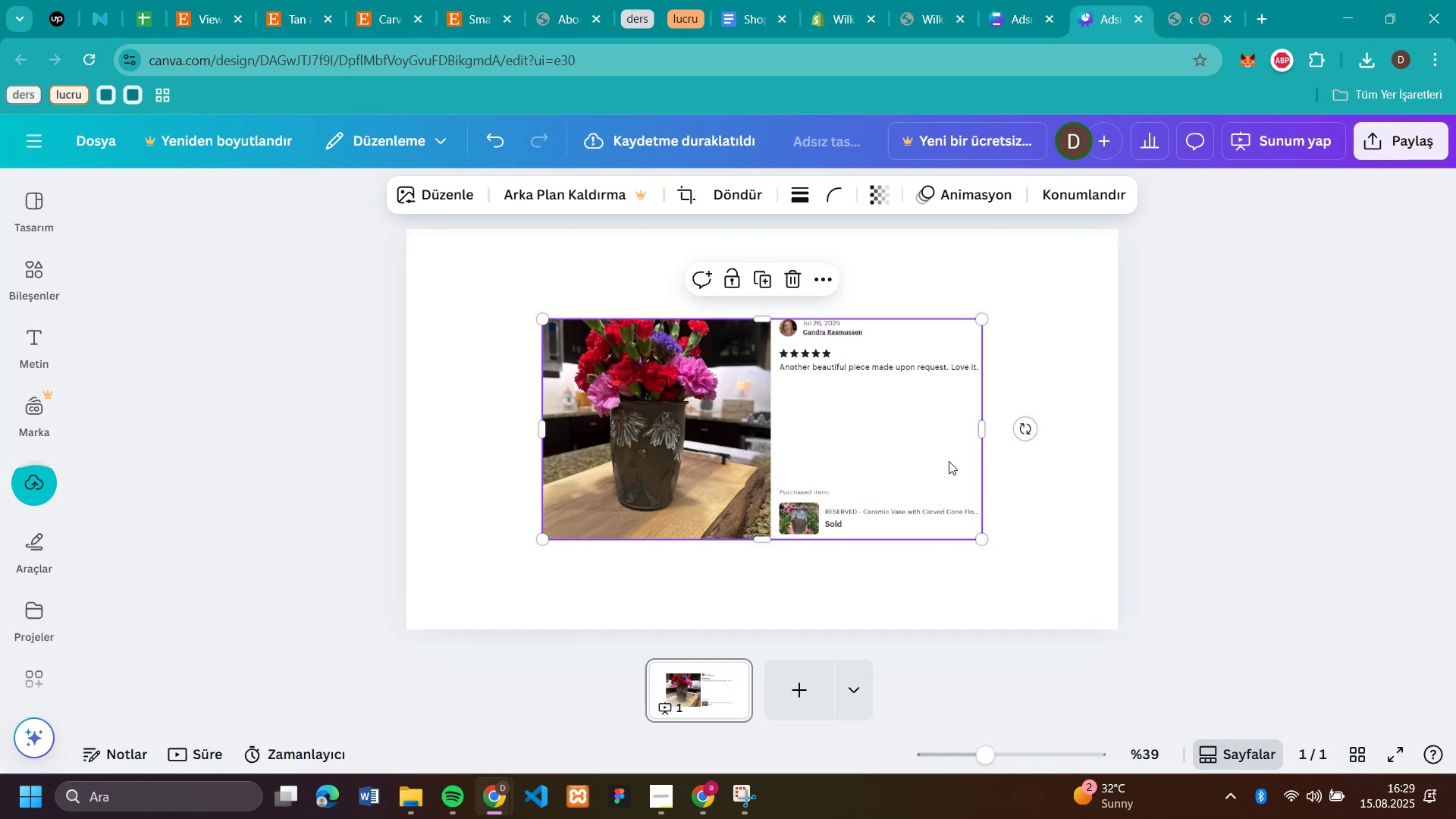 
left_click_drag(start_coordinate=[977, 544], to_coordinate=[924, 509])
 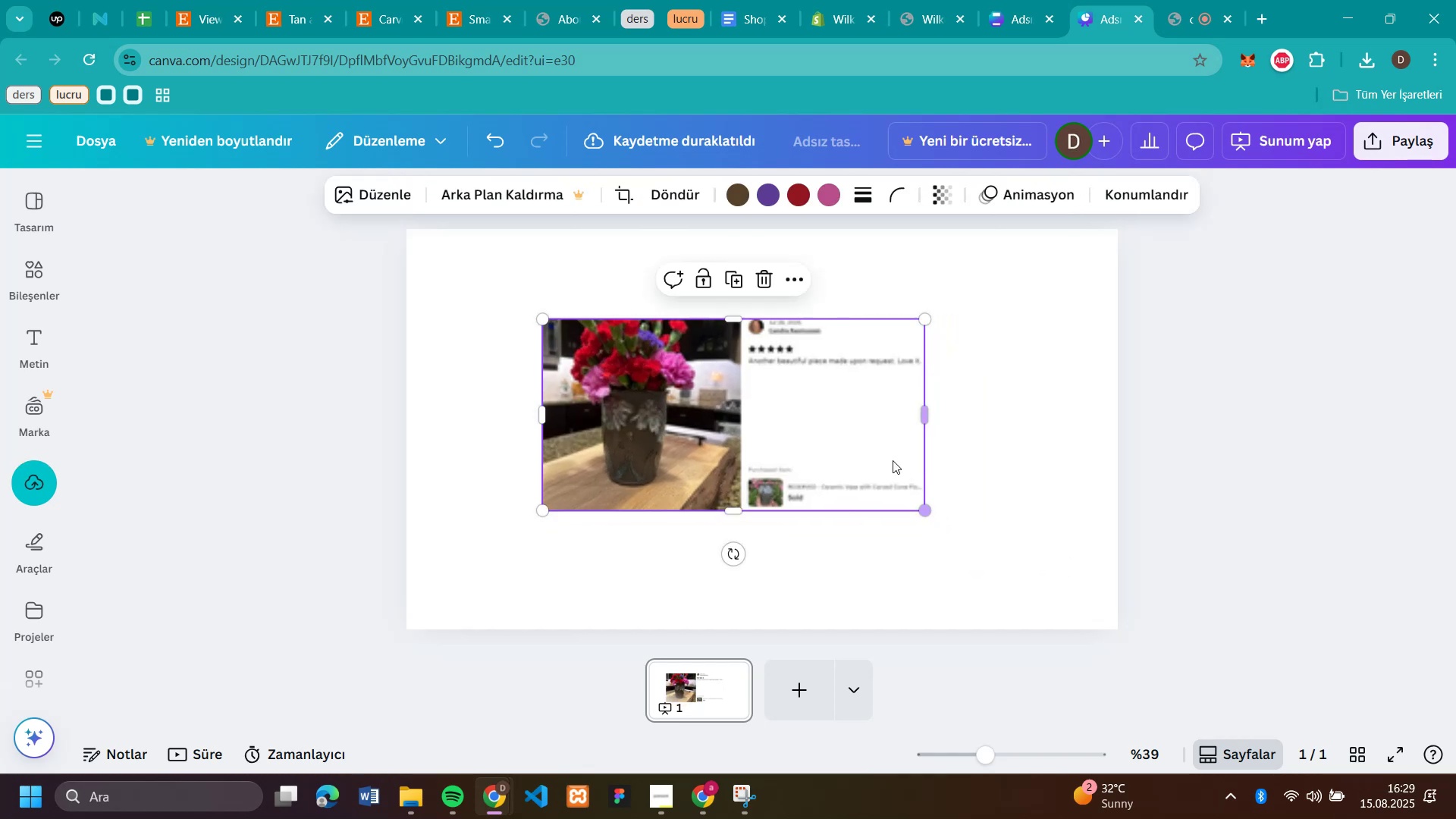 
left_click_drag(start_coordinate=[856, 448], to_coordinate=[720, 358])
 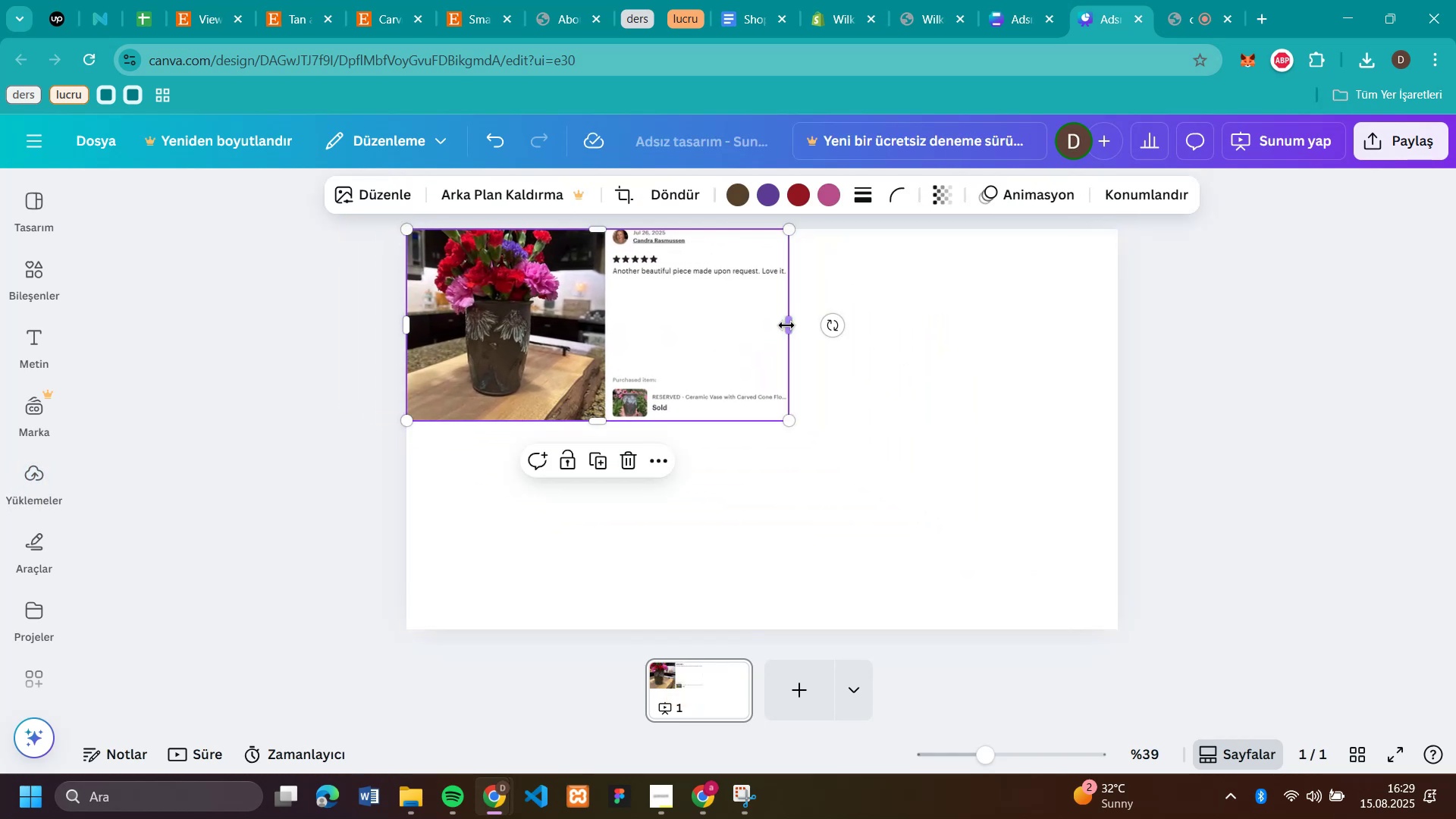 
left_click_drag(start_coordinate=[785, 325], to_coordinate=[793, 343])
 